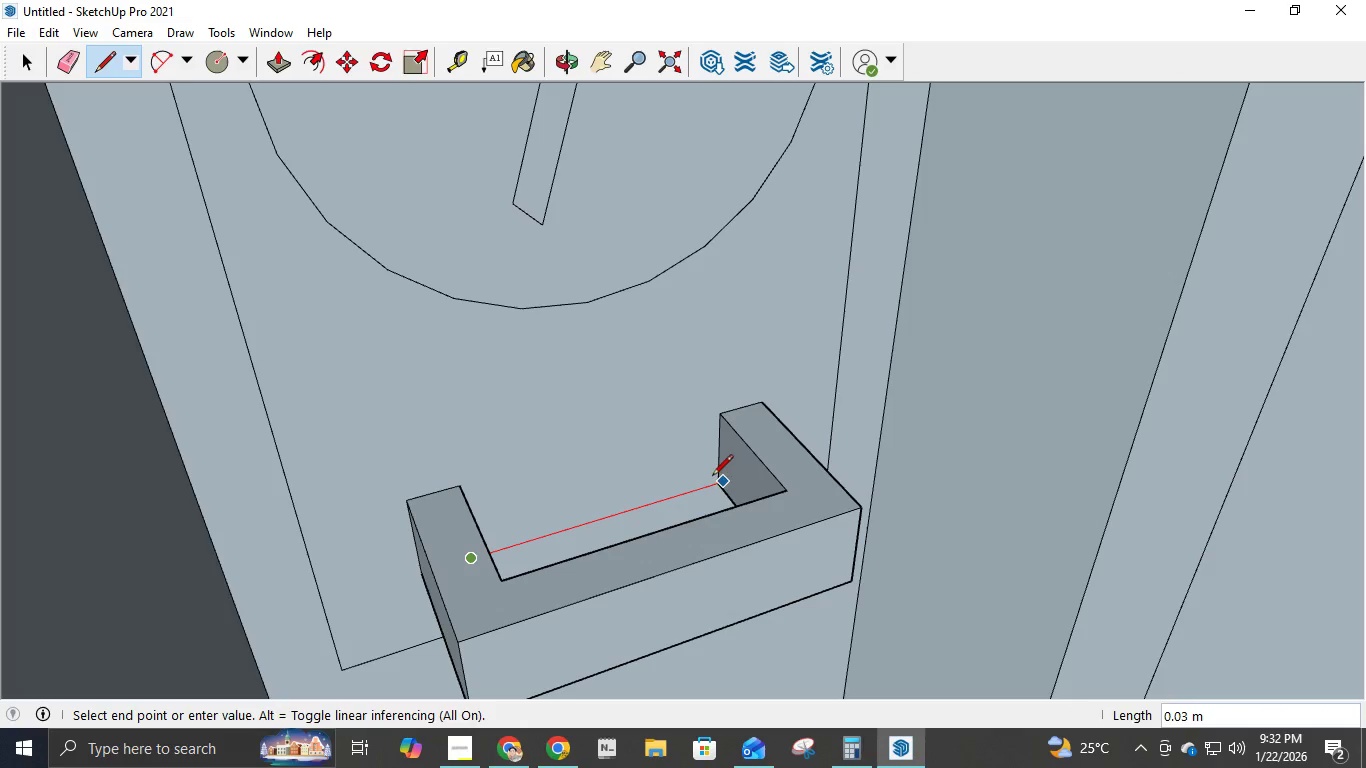 
left_click([721, 483])
 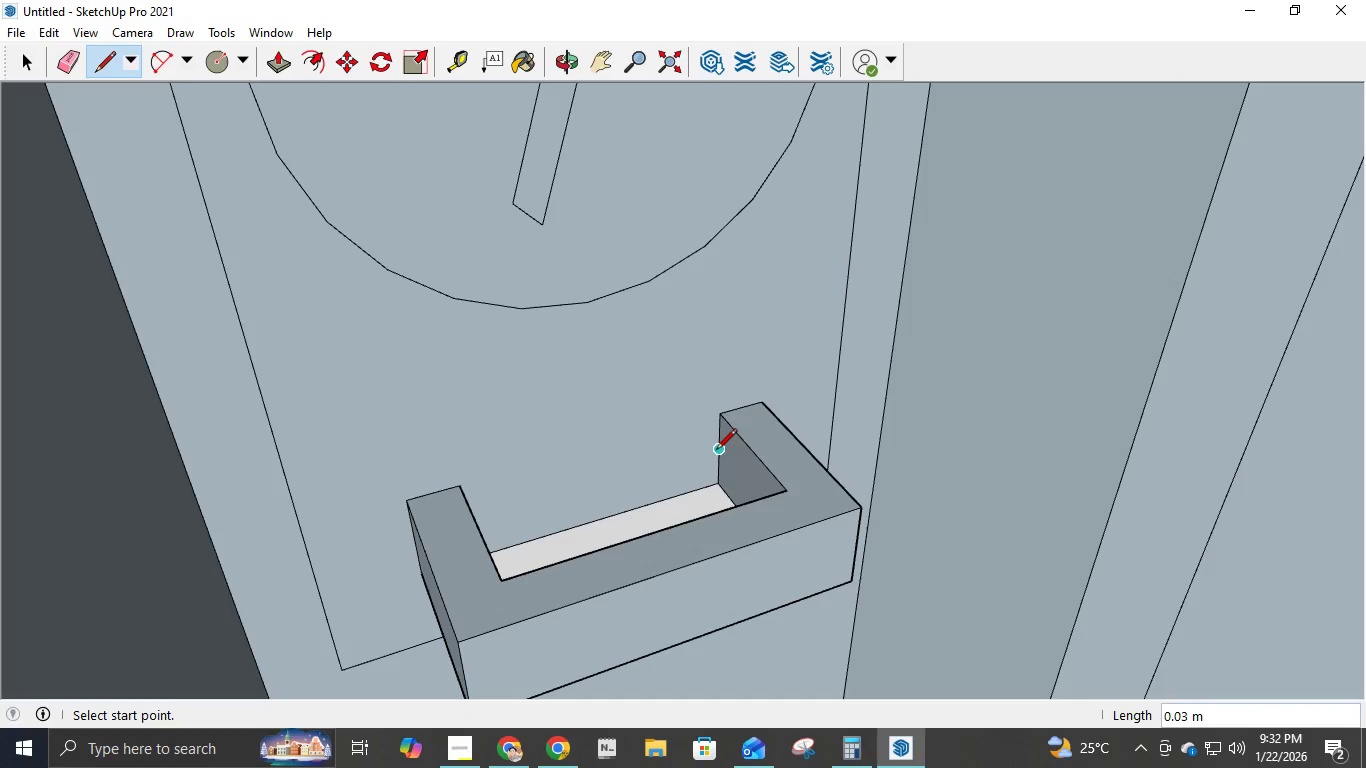 
left_click([716, 451])
 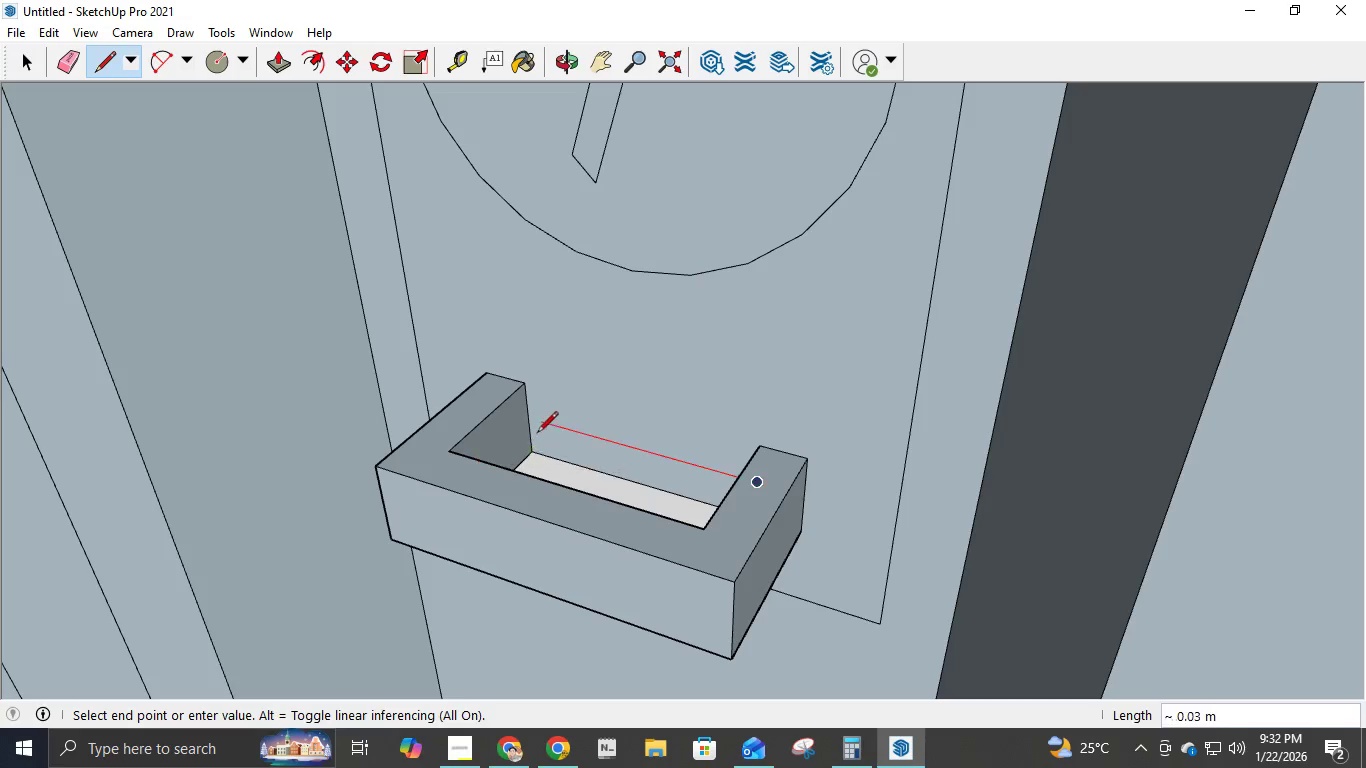 
left_click([527, 426])
 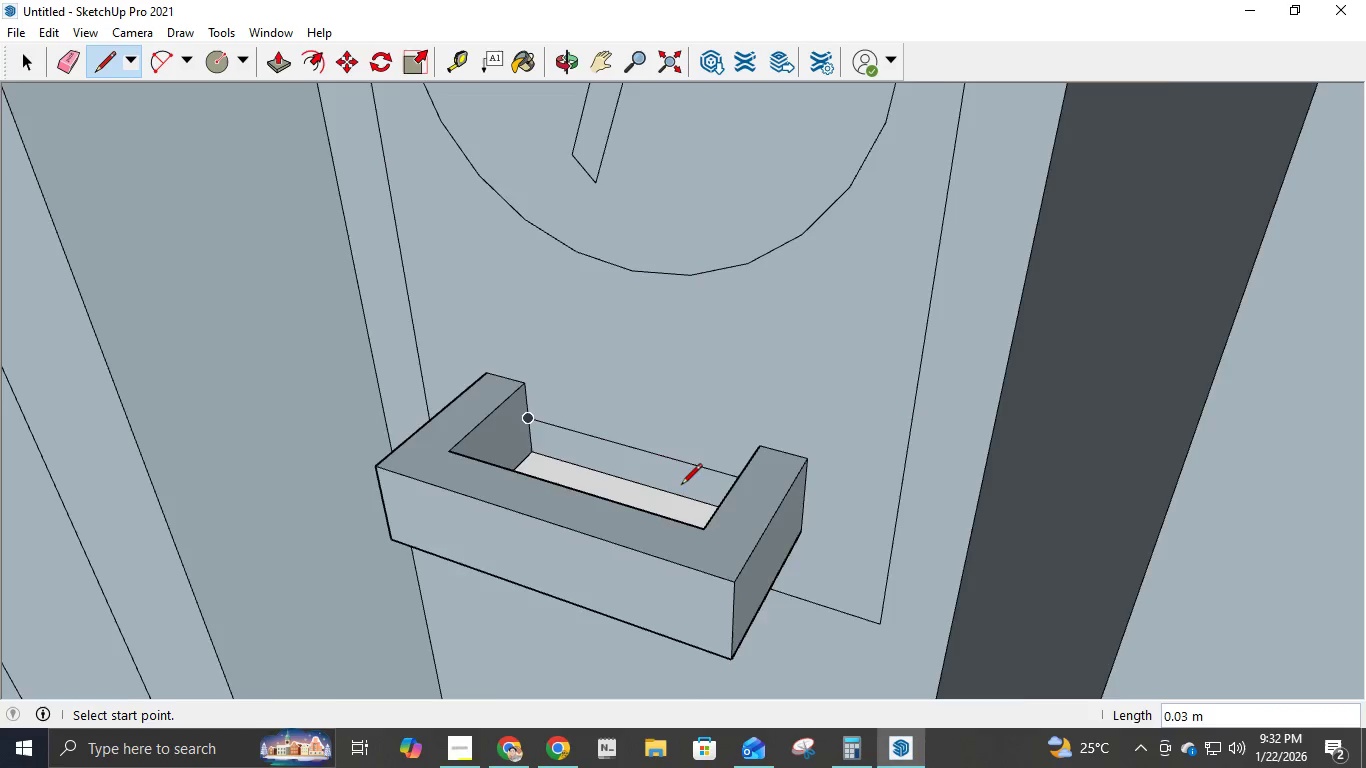 
scroll: coordinate [684, 485], scroll_direction: none, amount: 0.0
 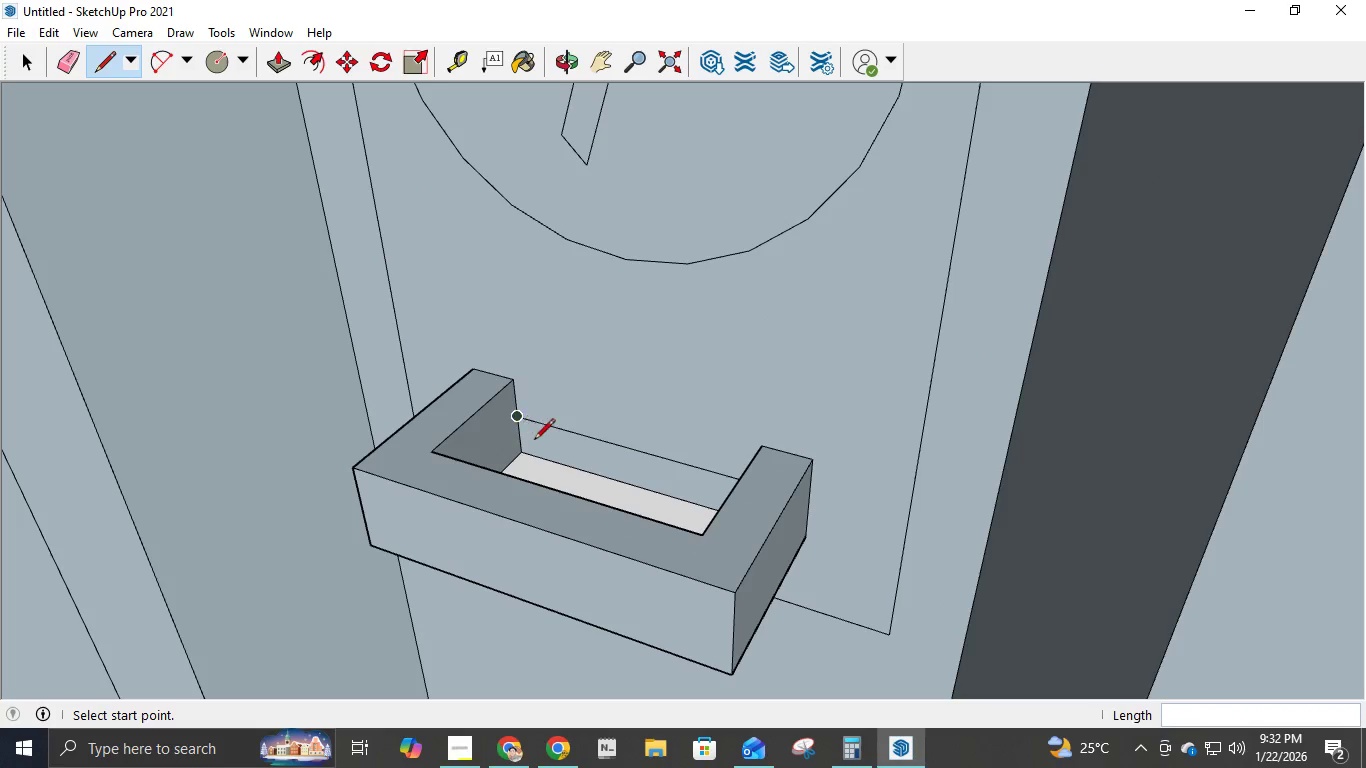 
scroll: coordinate [630, 500], scroll_direction: down, amount: 17.0
 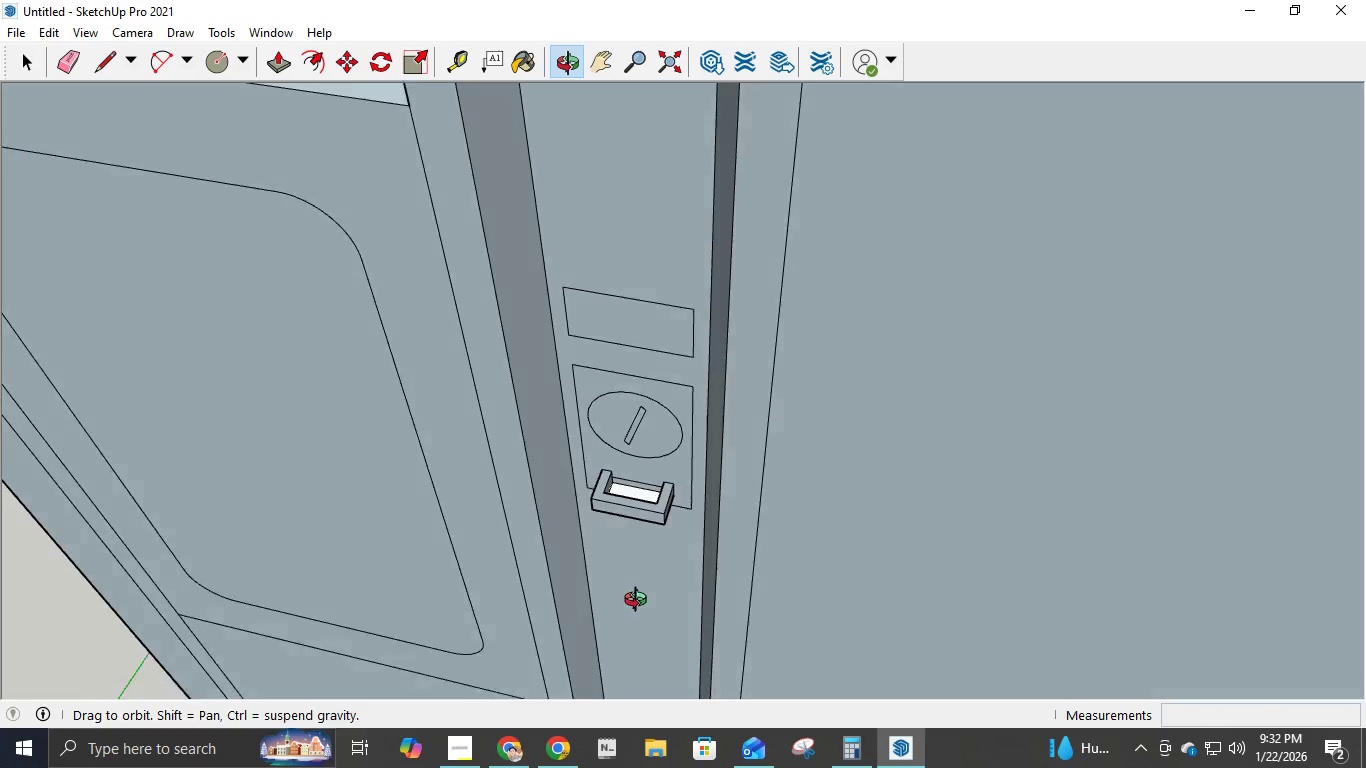 
scroll: coordinate [658, 495], scroll_direction: up, amount: 19.0
 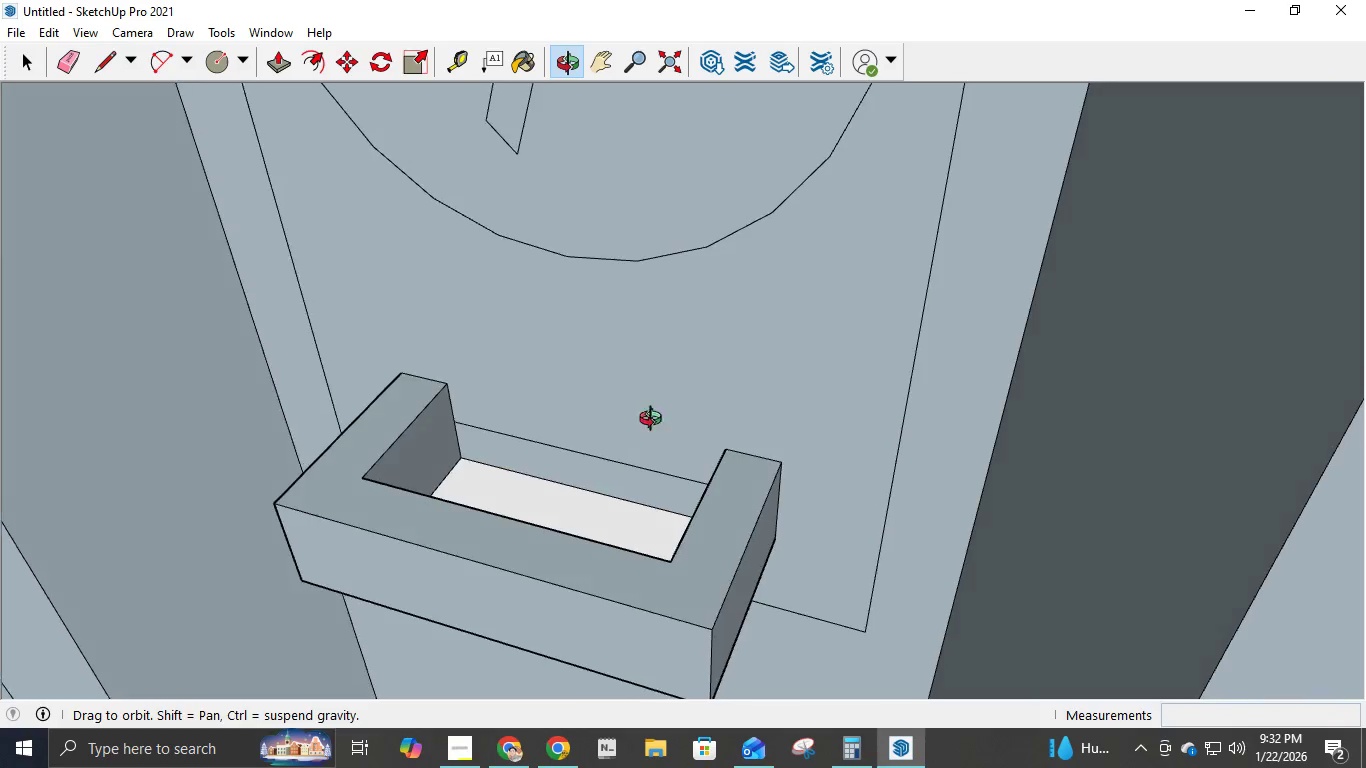 
key(K)
 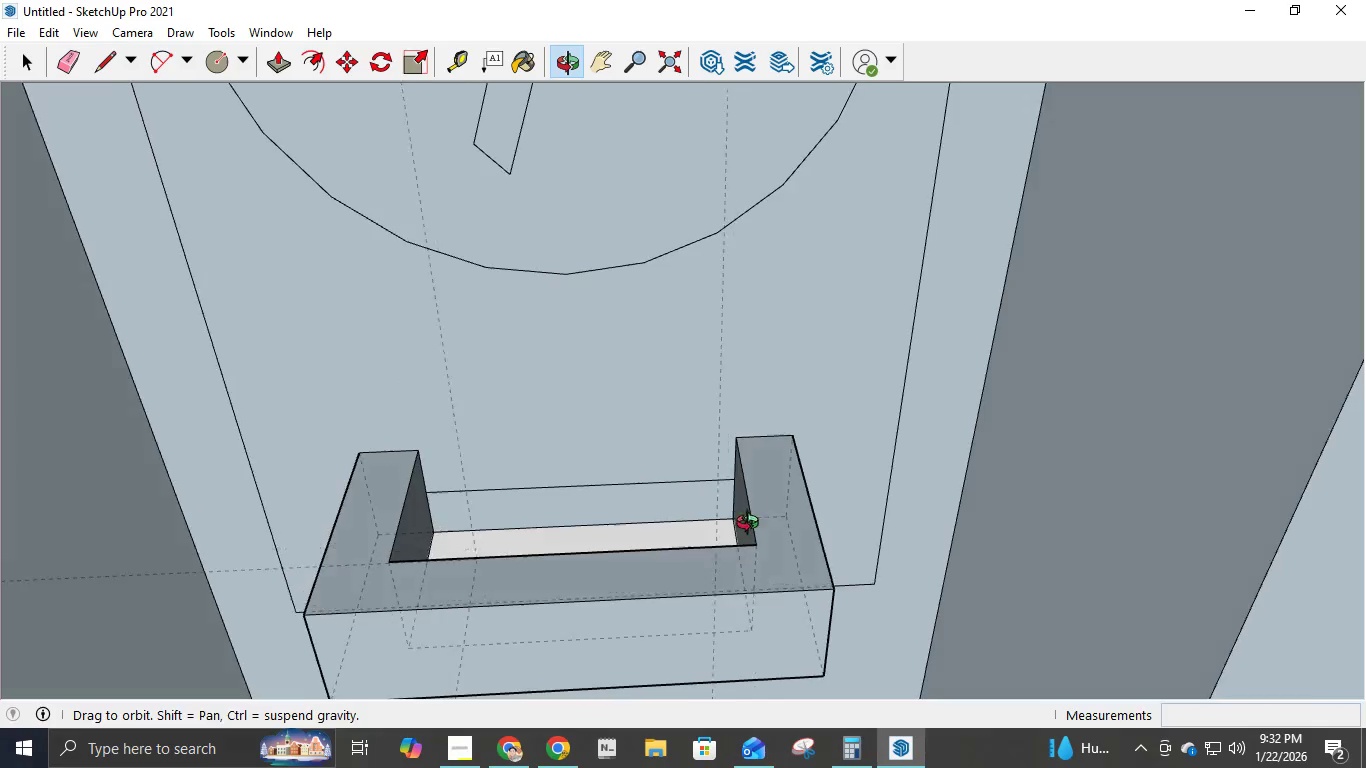 
scroll: coordinate [776, 492], scroll_direction: up, amount: 1.0
 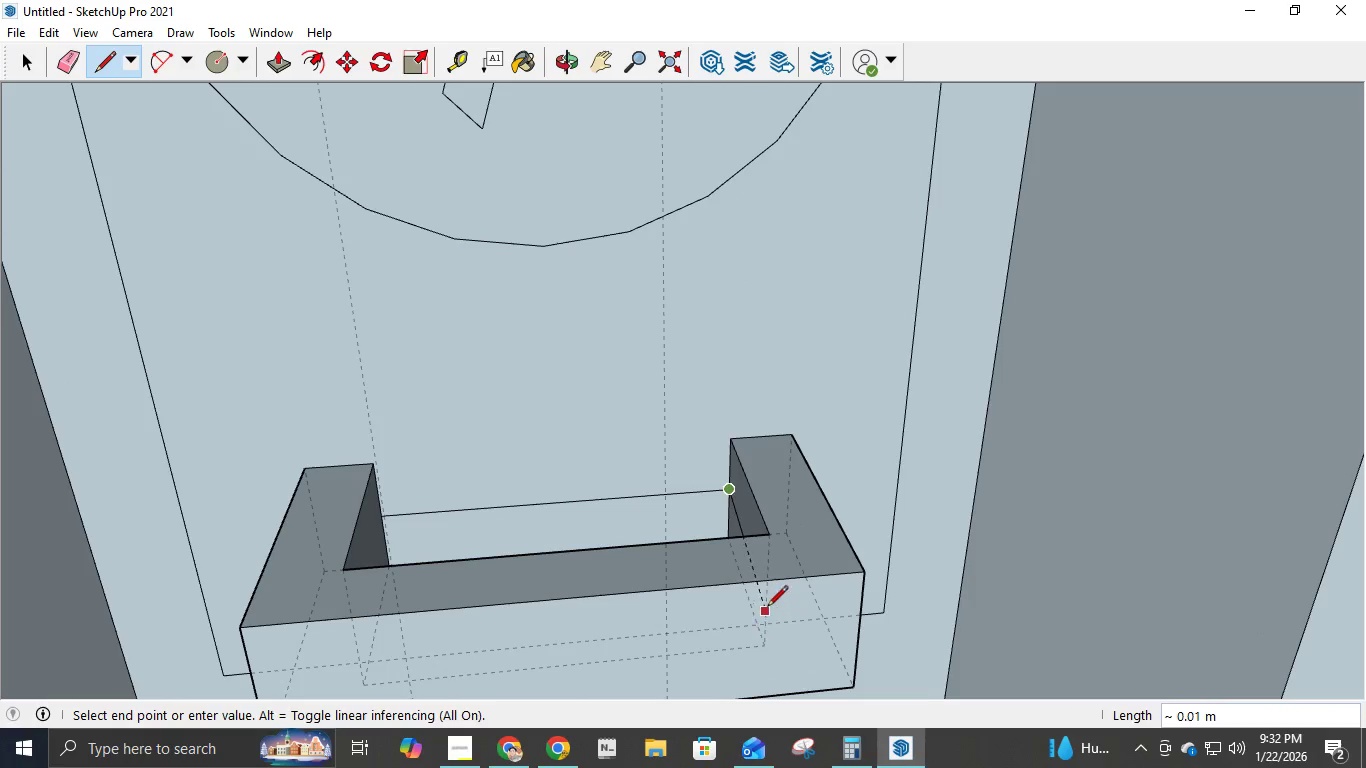 
left_click([766, 598])
 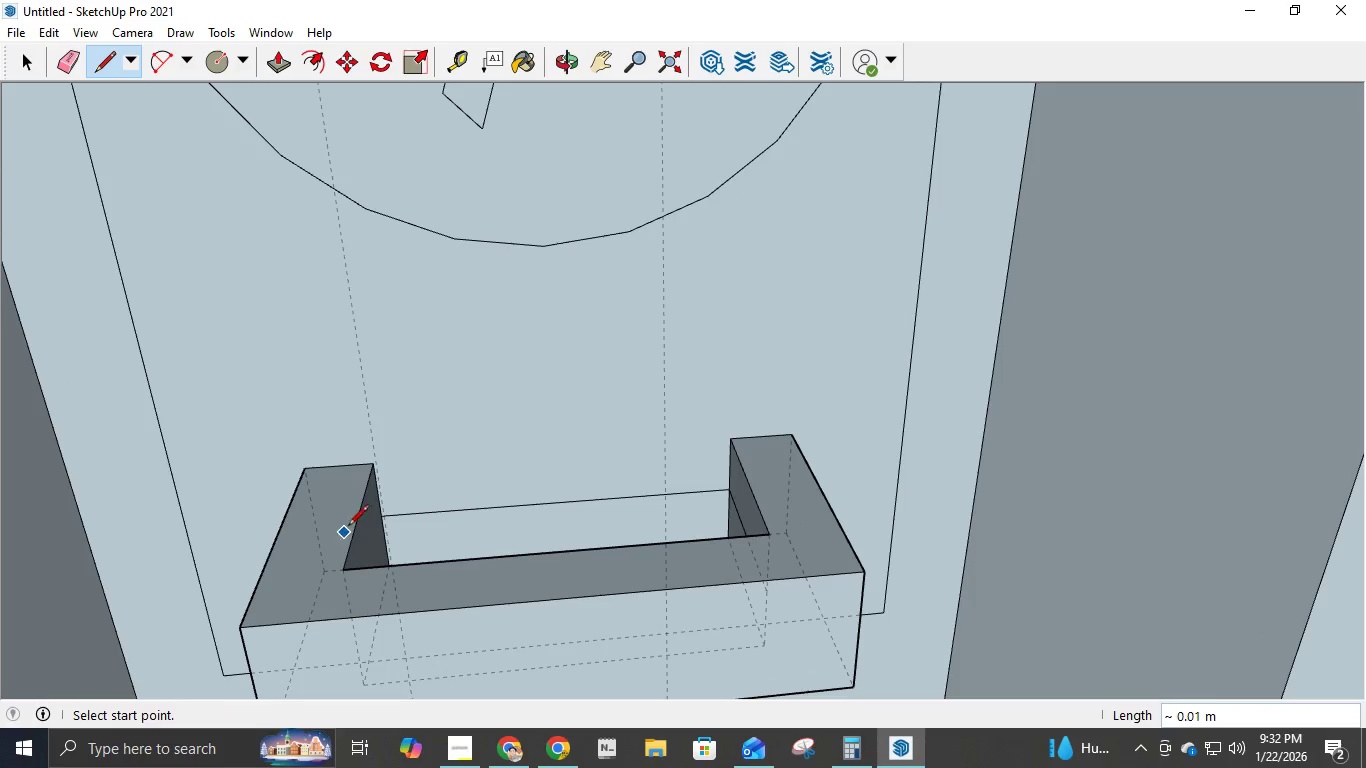 
left_click([382, 517])
 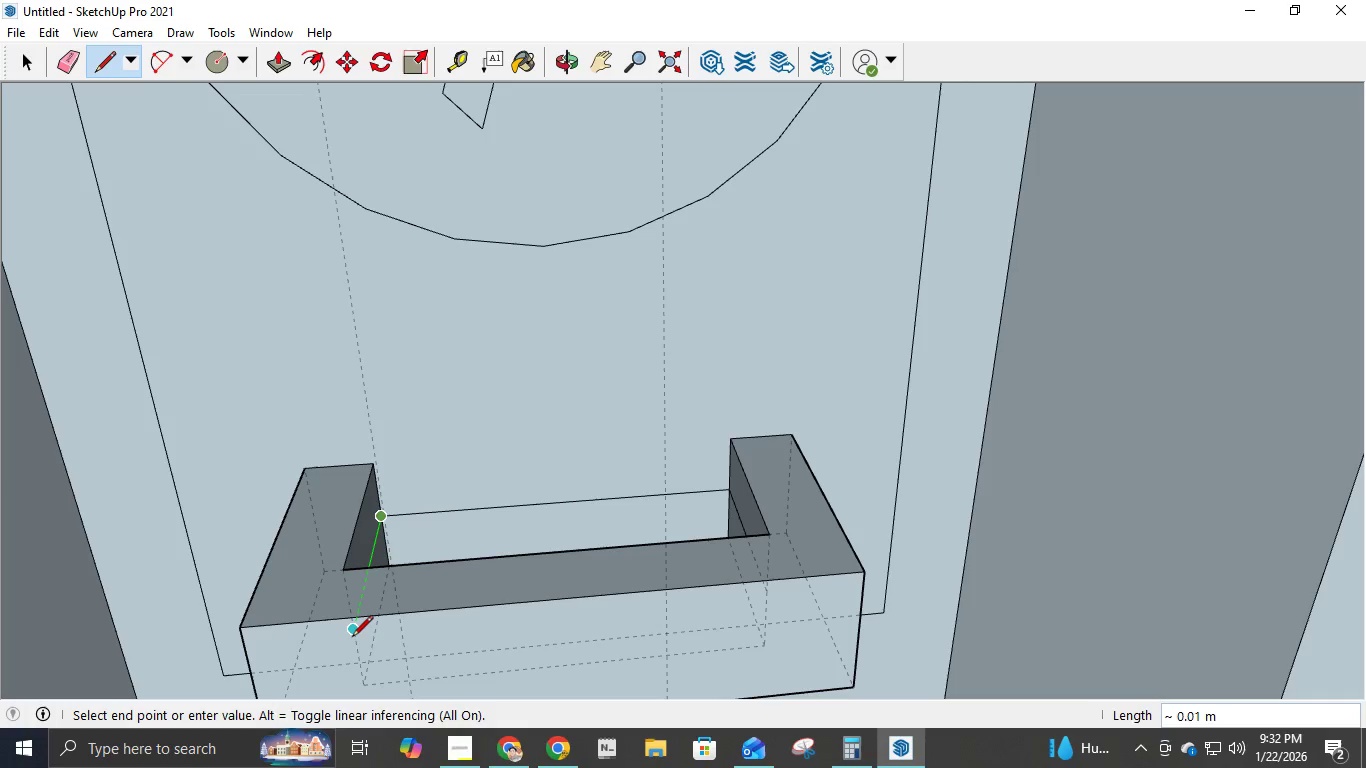 
left_click([352, 638])
 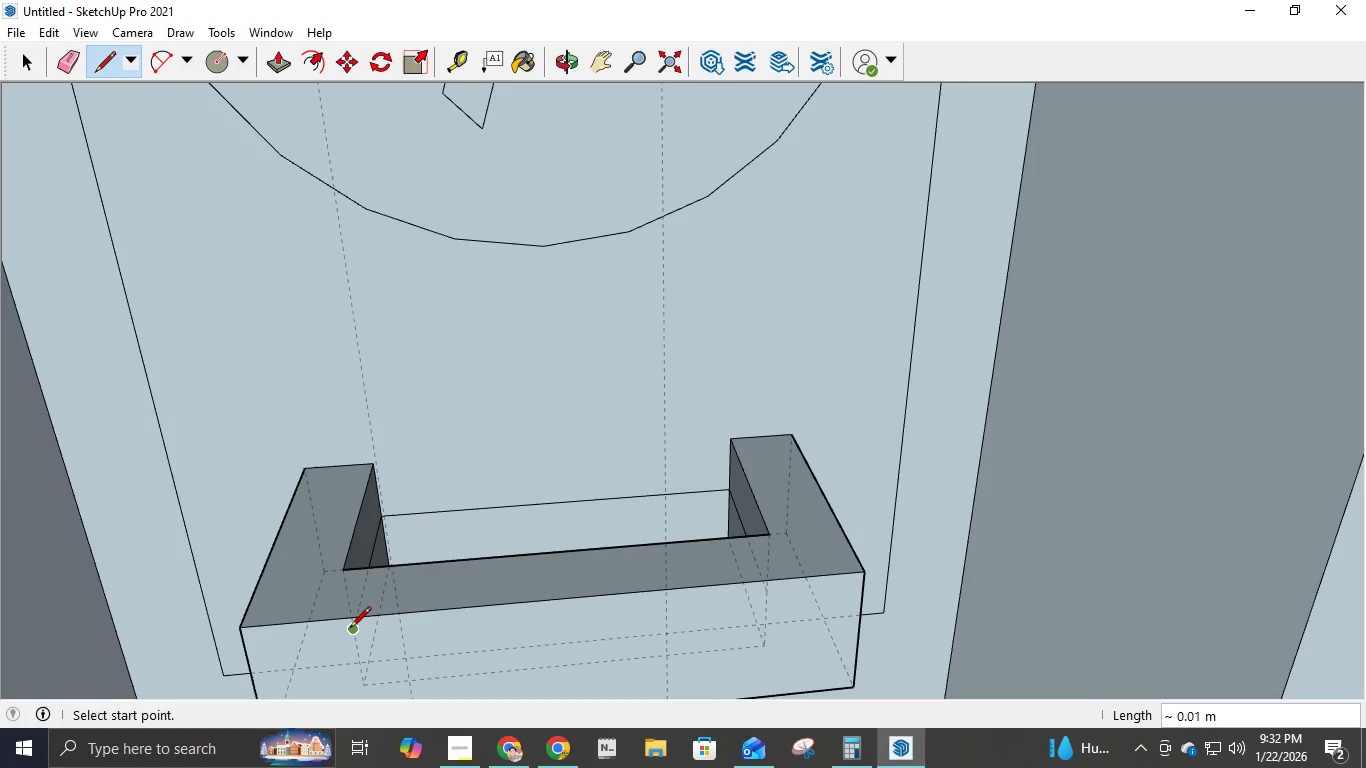 
left_click([350, 629])
 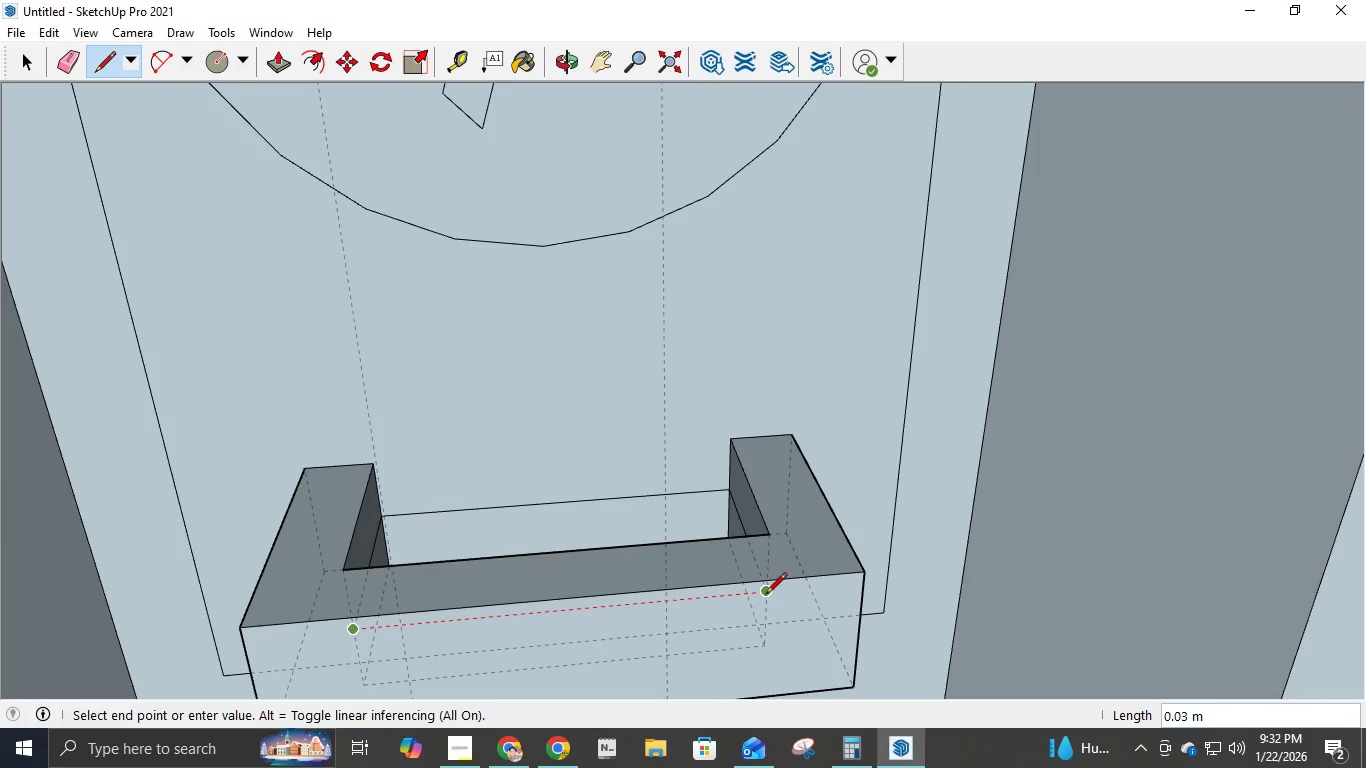 
left_click([767, 594])
 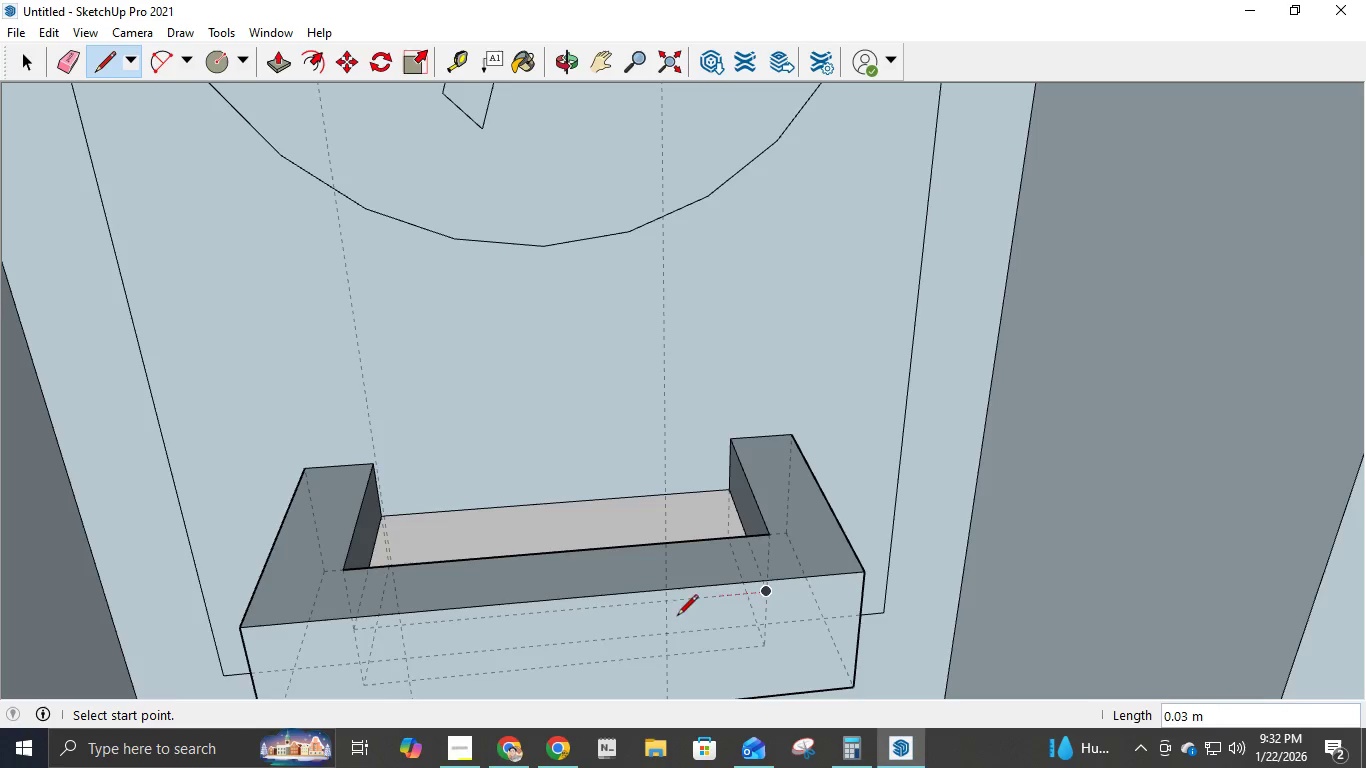 
scroll: coordinate [649, 621], scroll_direction: down, amount: 7.0
 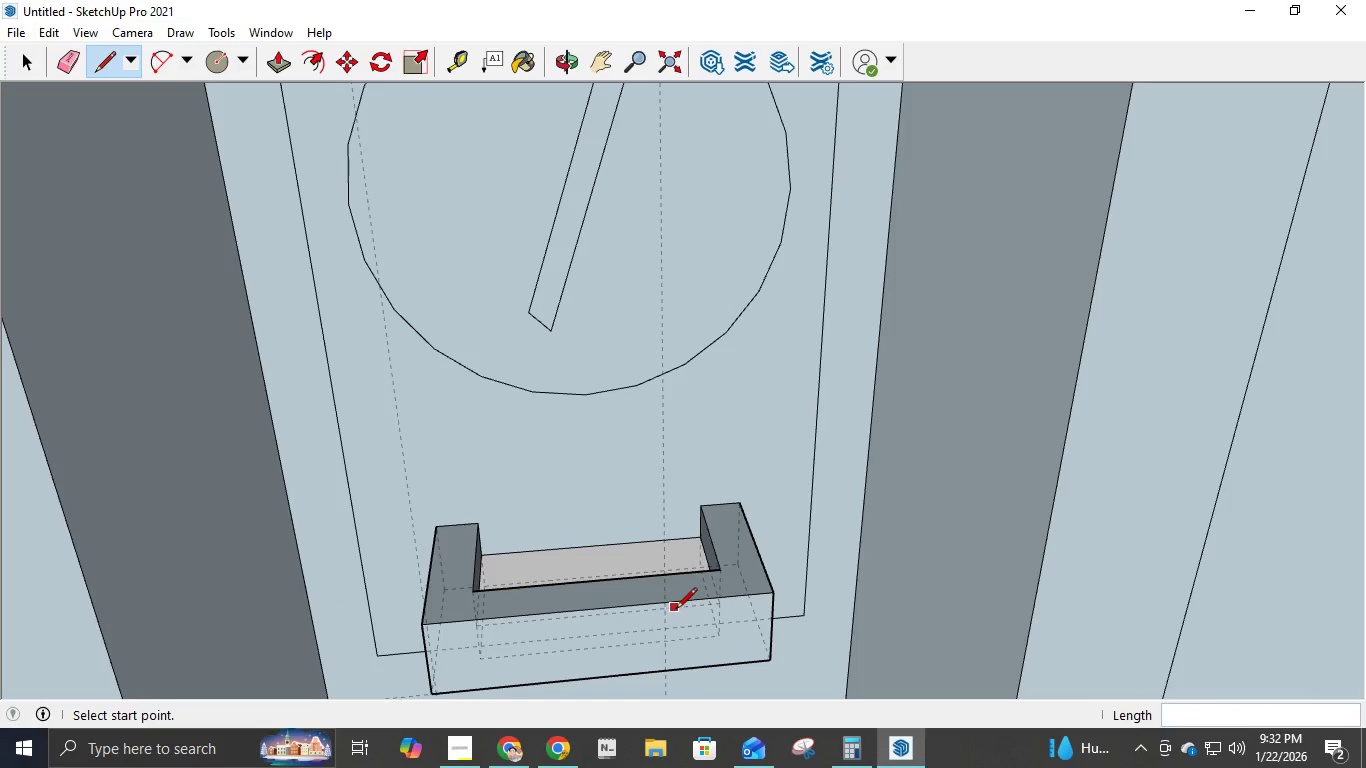 
type(kk)
 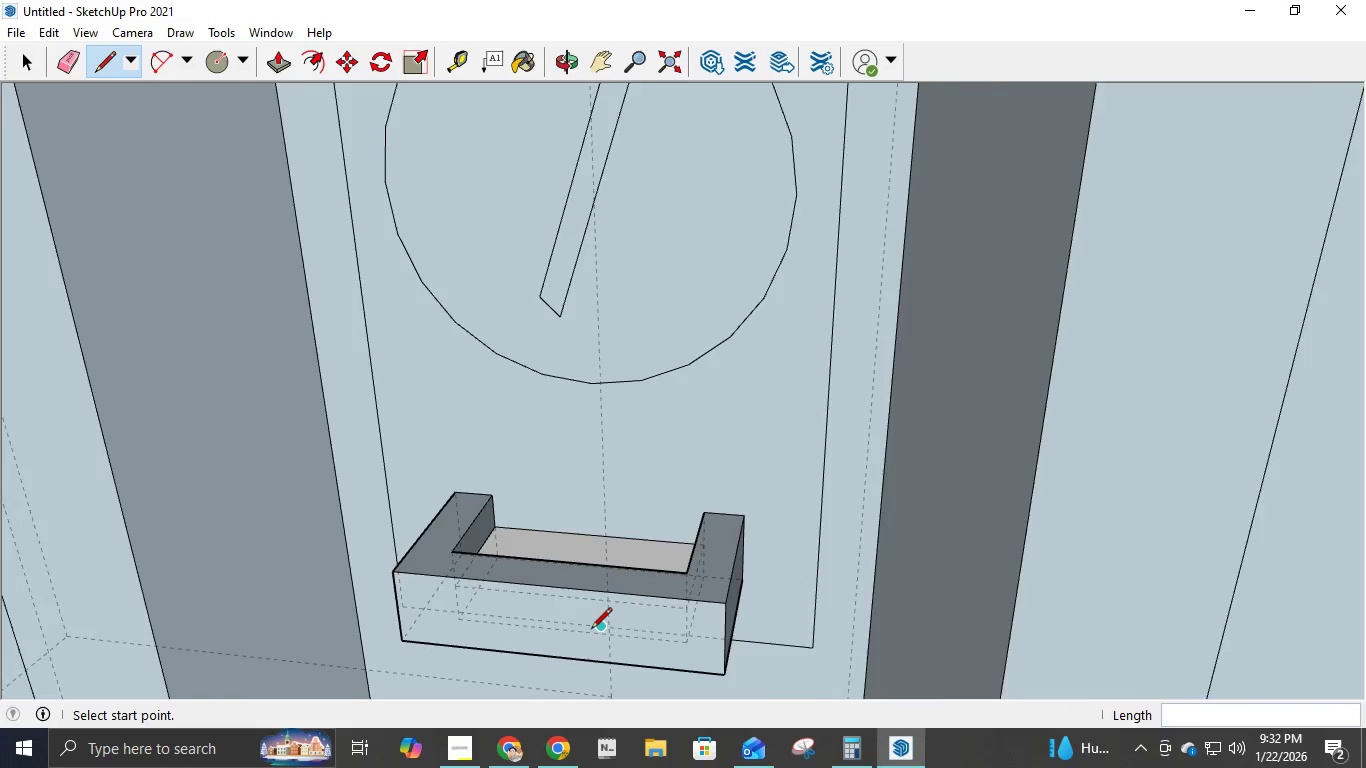 
scroll: coordinate [620, 644], scroll_direction: up, amount: 3.0
 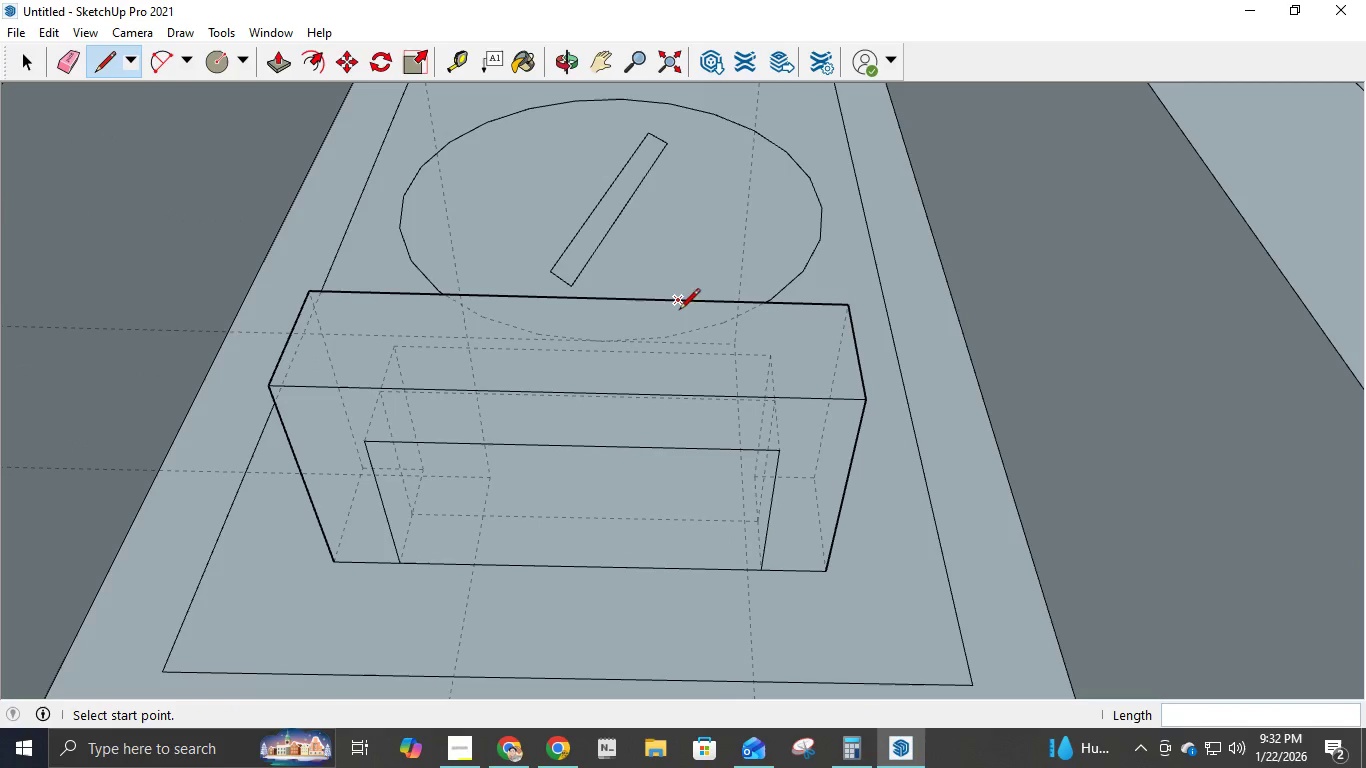 
key(E)
 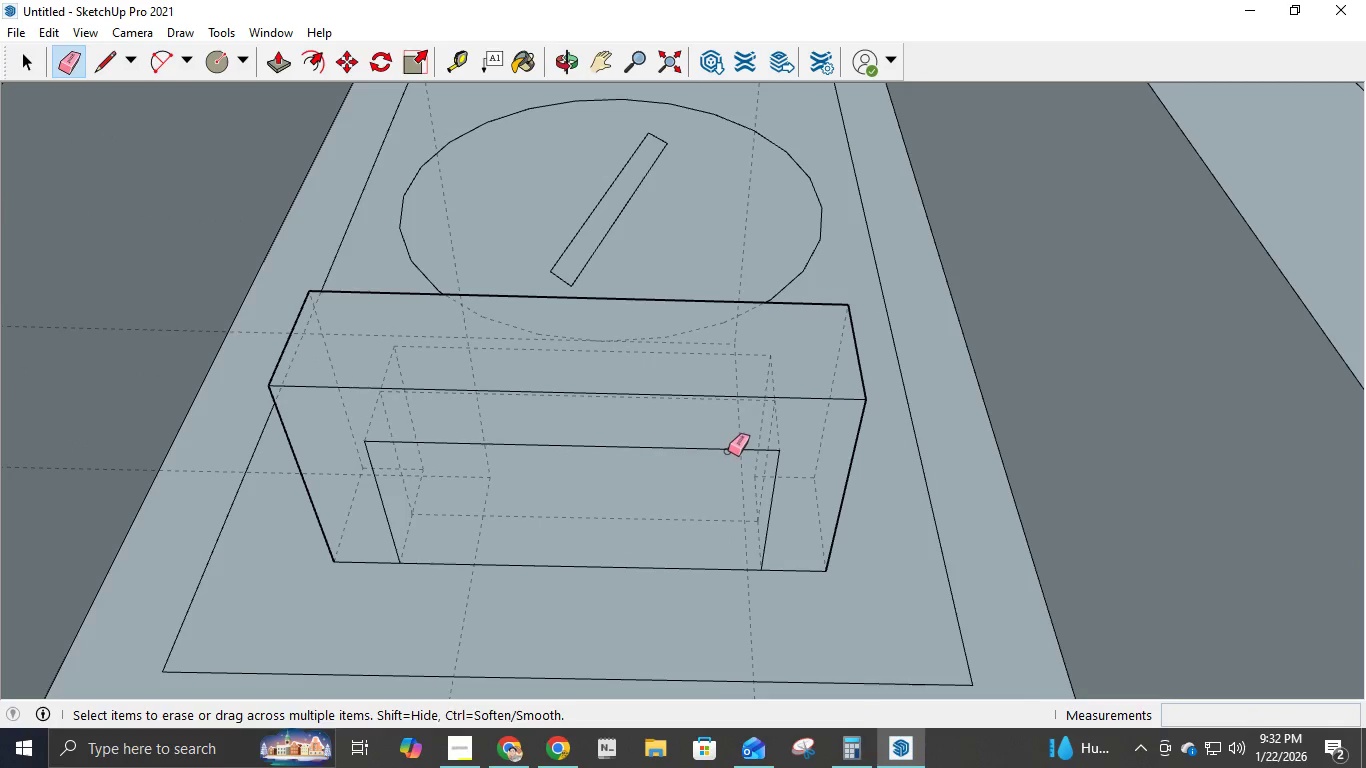 
left_click([728, 451])
 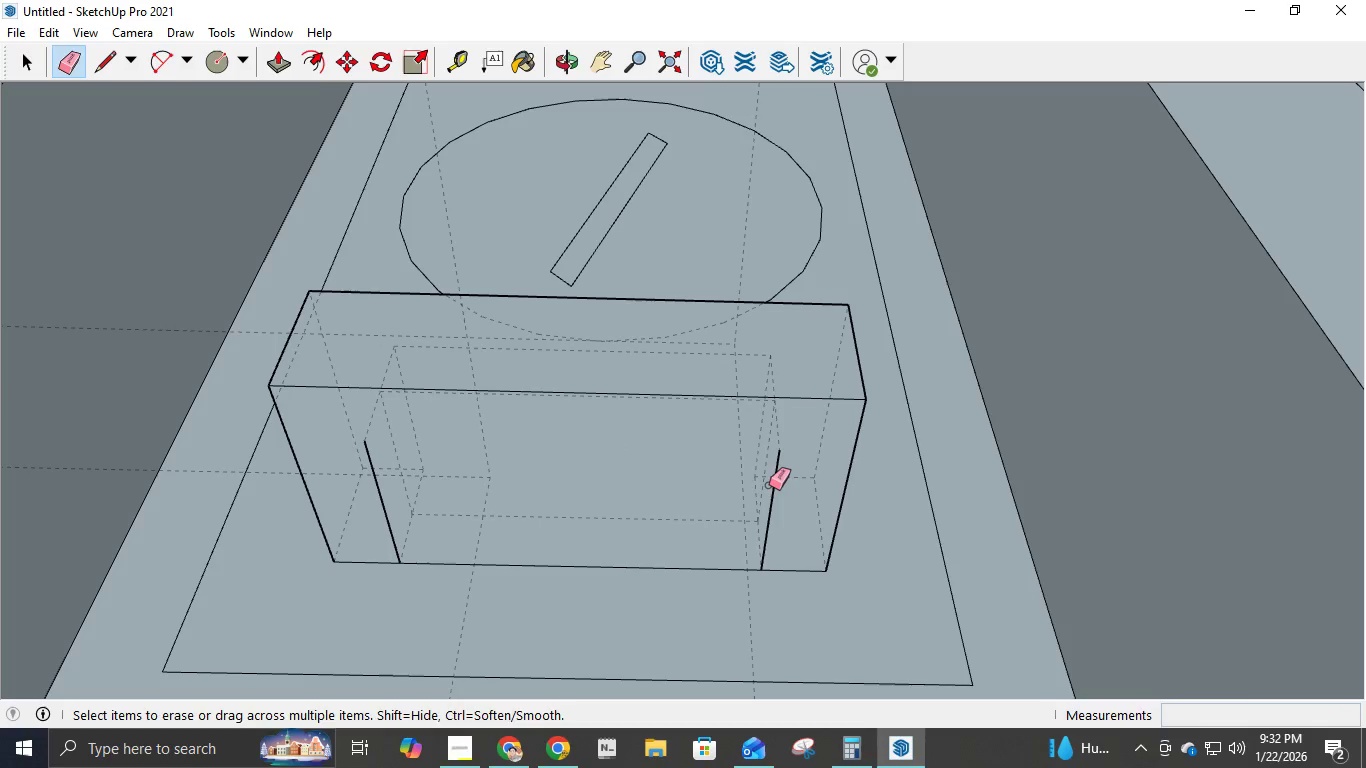 
left_click([772, 488])
 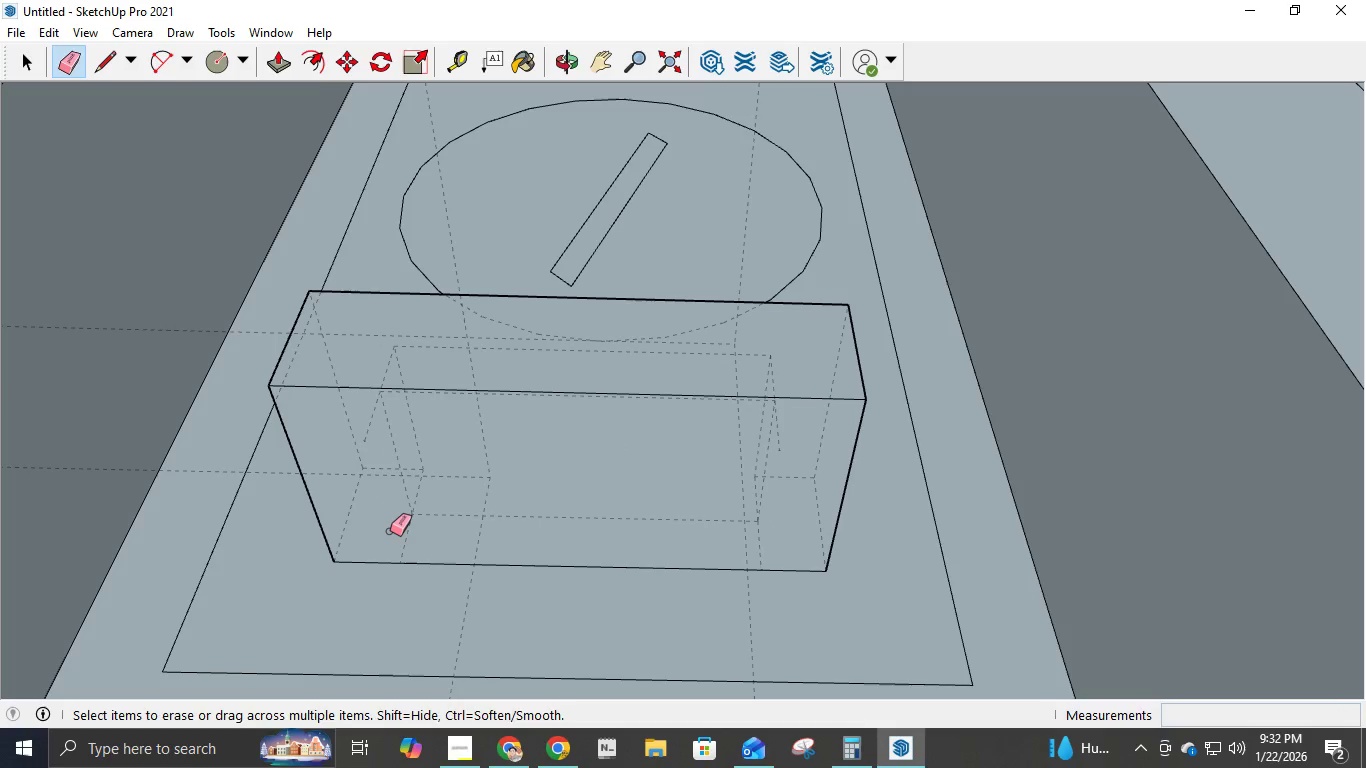 
left_click([404, 547])
 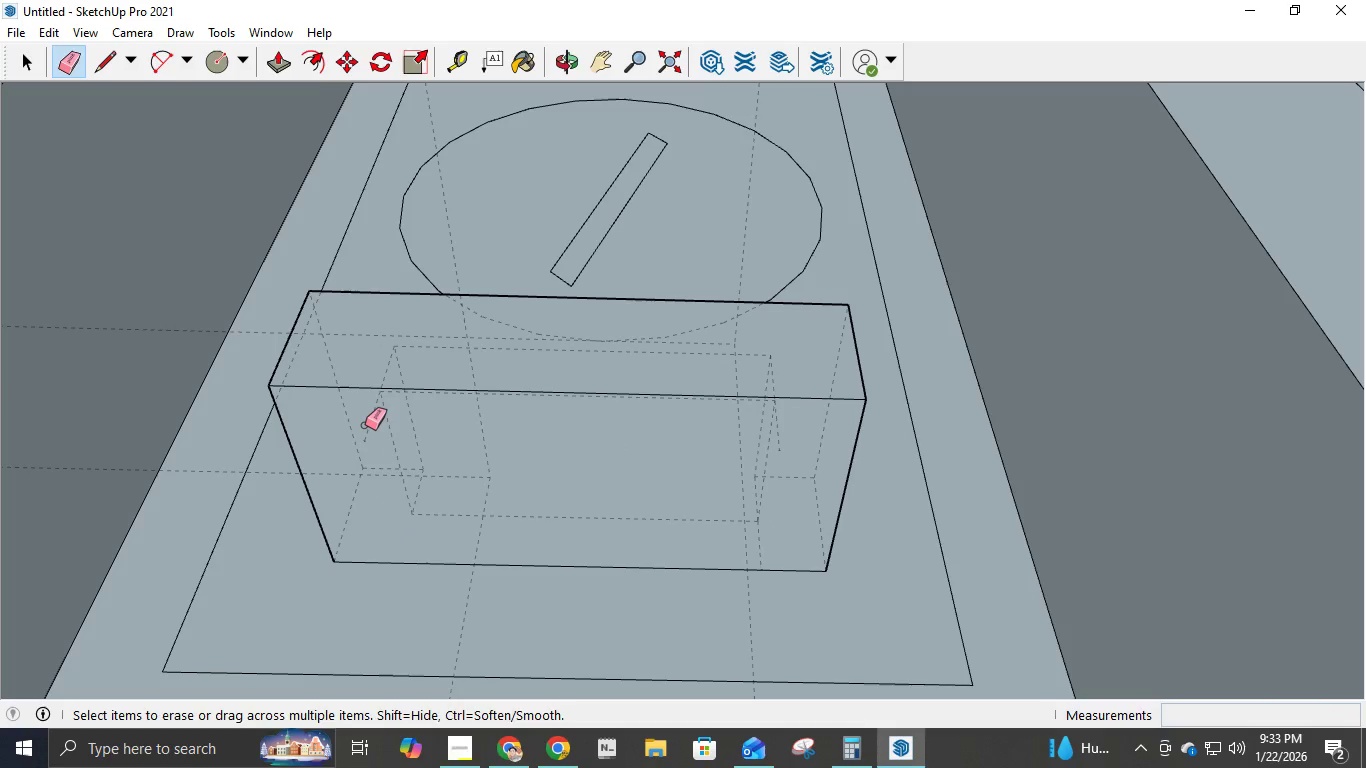 
double_click([368, 425])
 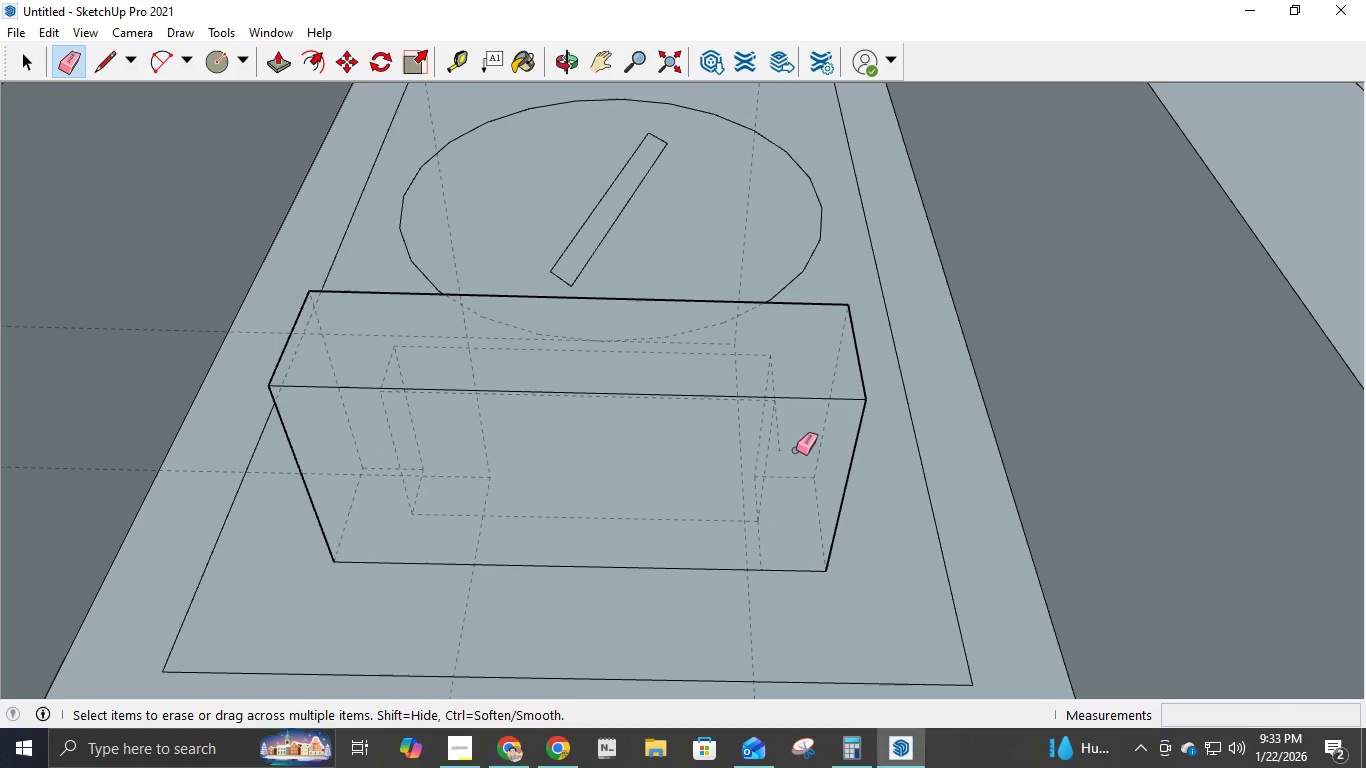 
left_click([778, 433])
 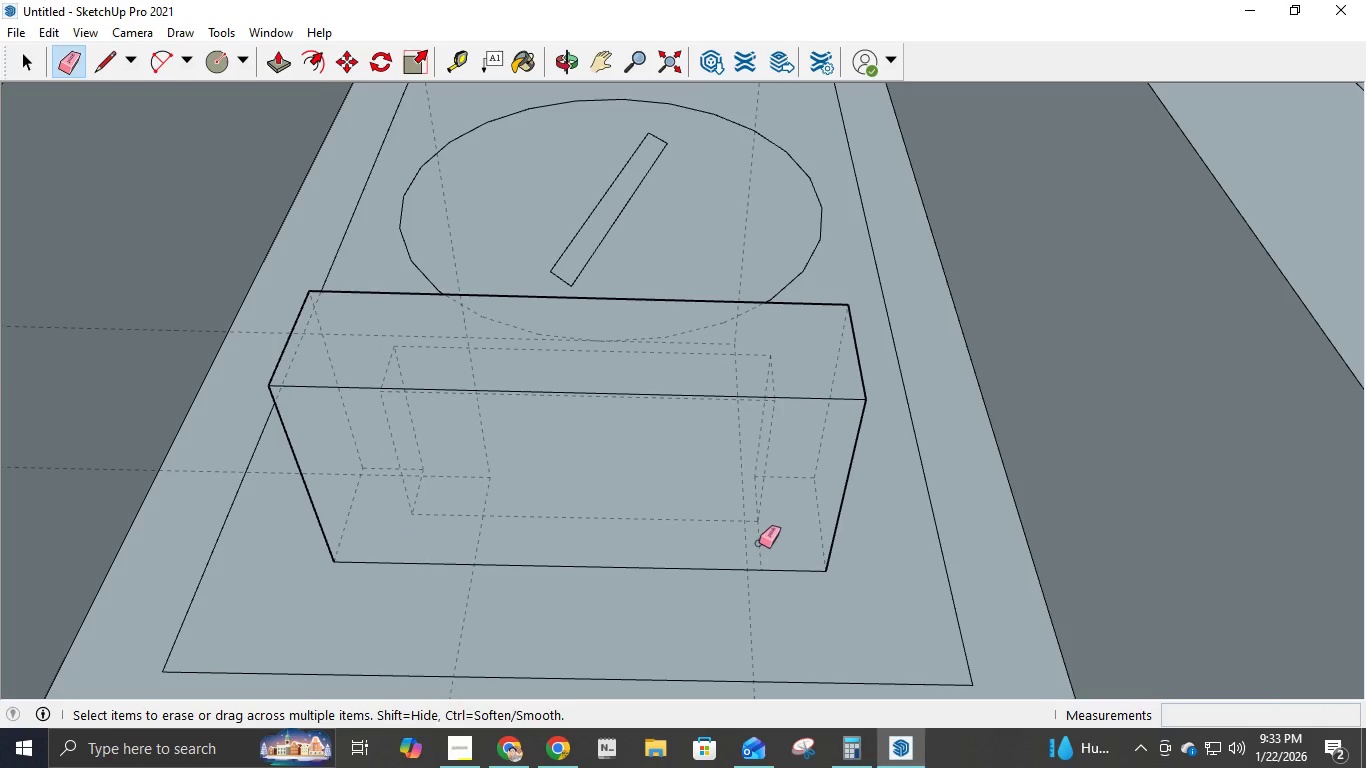 
left_click([759, 544])
 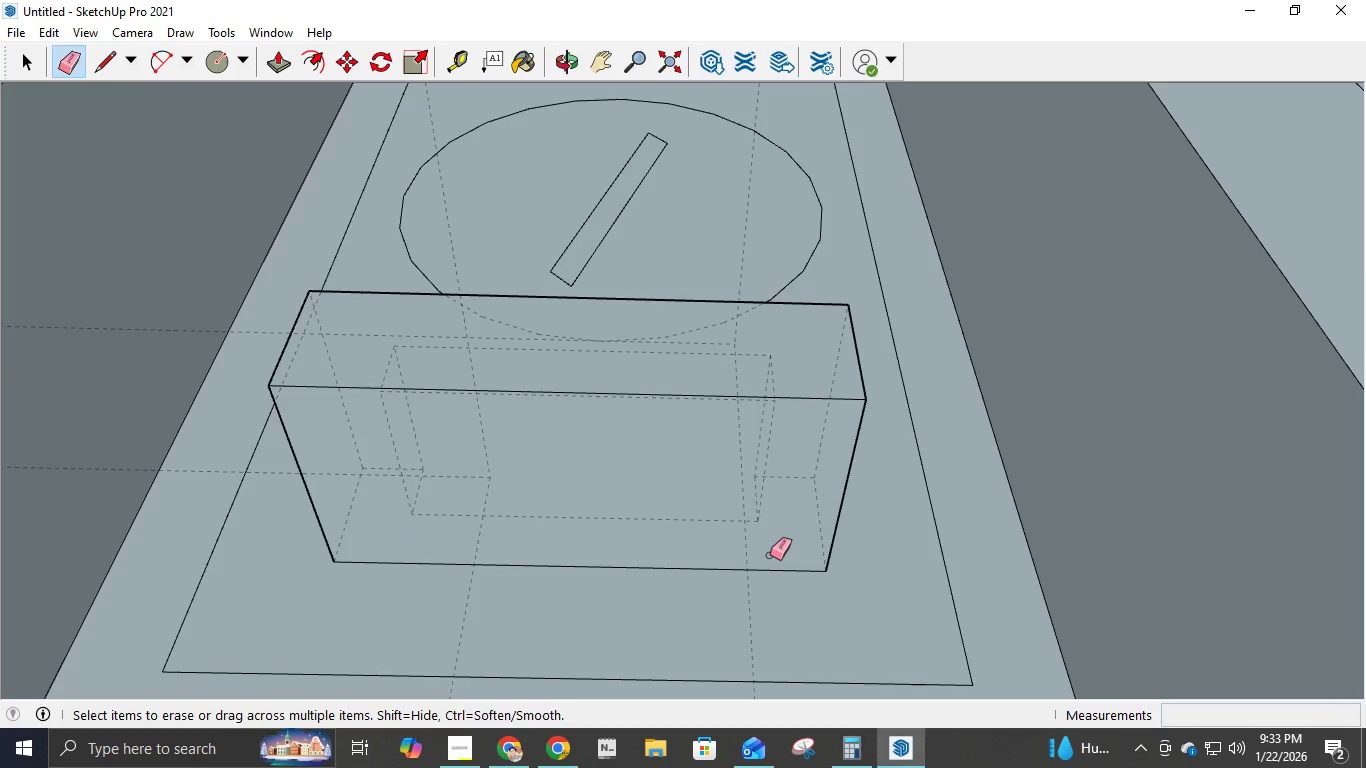 
scroll: coordinate [548, 569], scroll_direction: down, amount: 19.0
 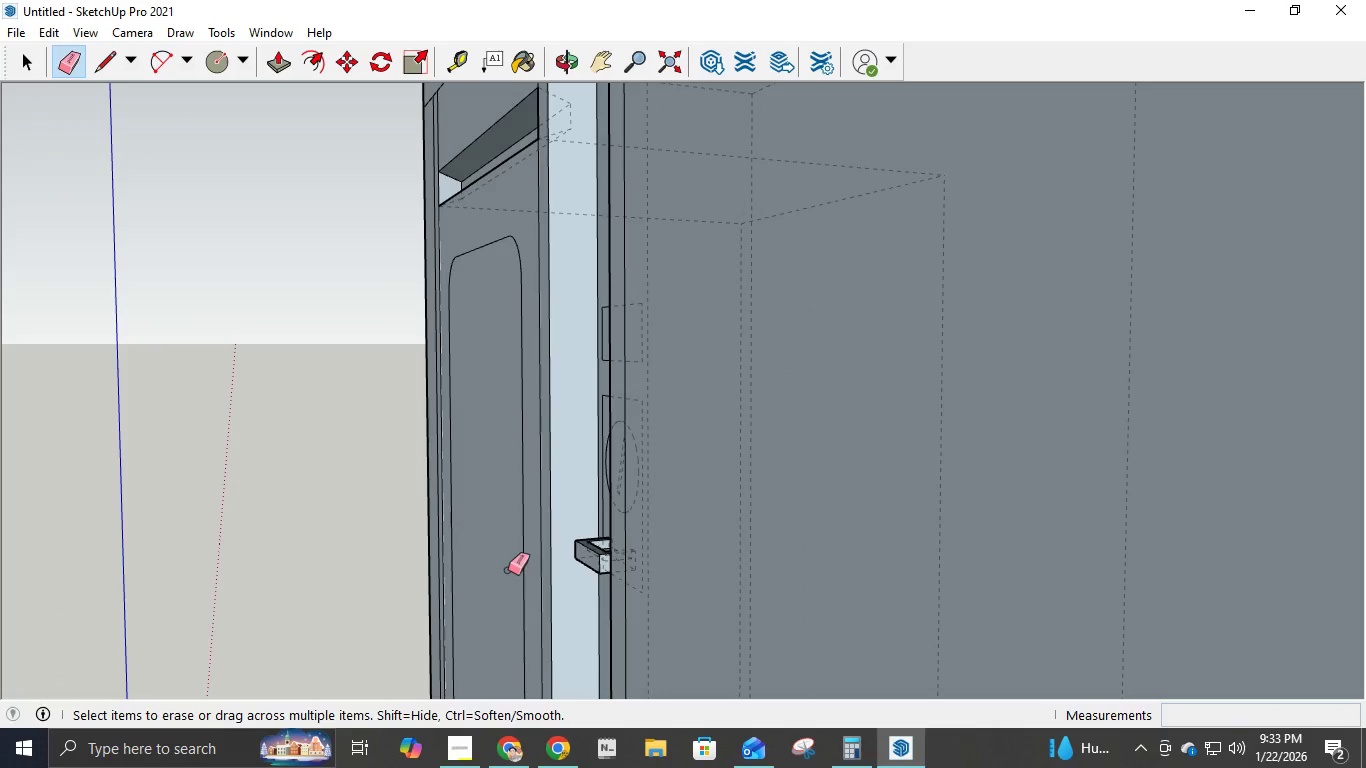 
scroll: coordinate [587, 570], scroll_direction: up, amount: 6.0
 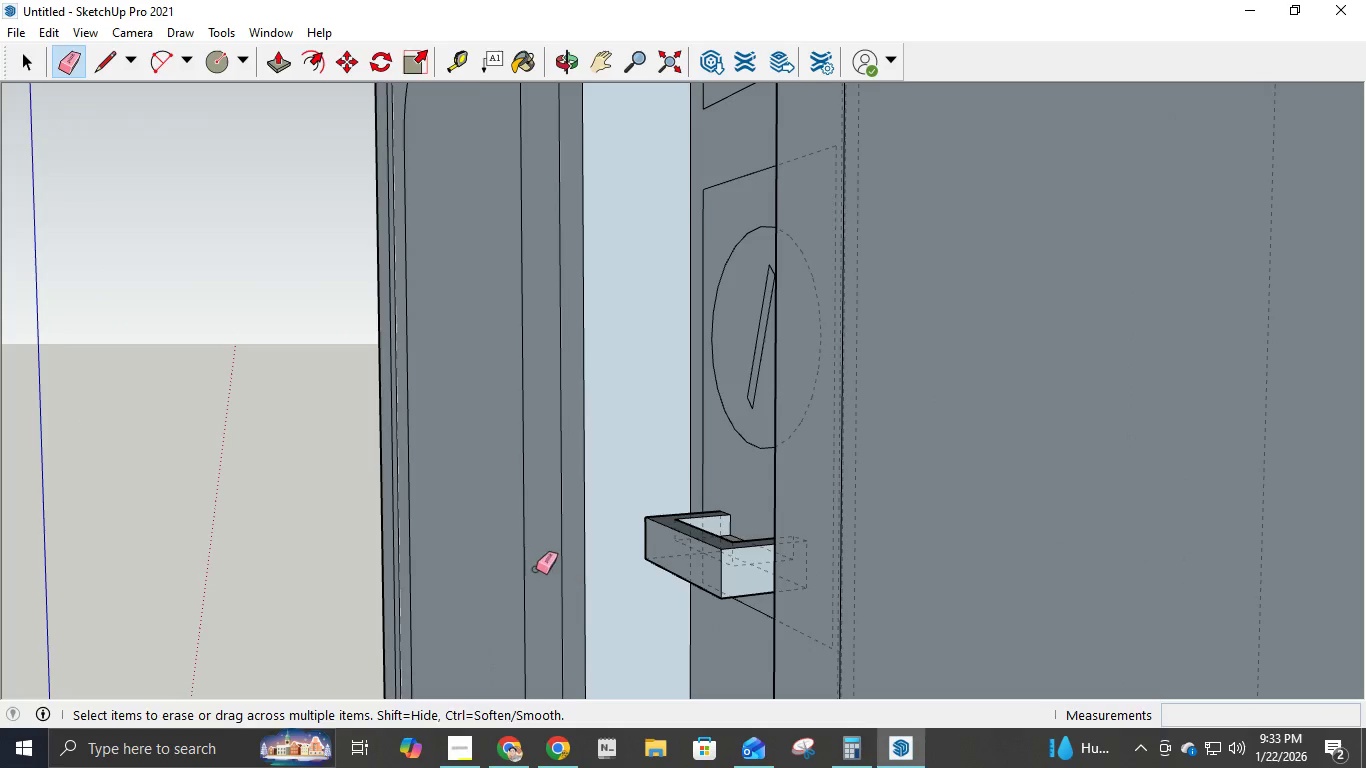 
scroll: coordinate [545, 568], scroll_direction: down, amount: 5.0
 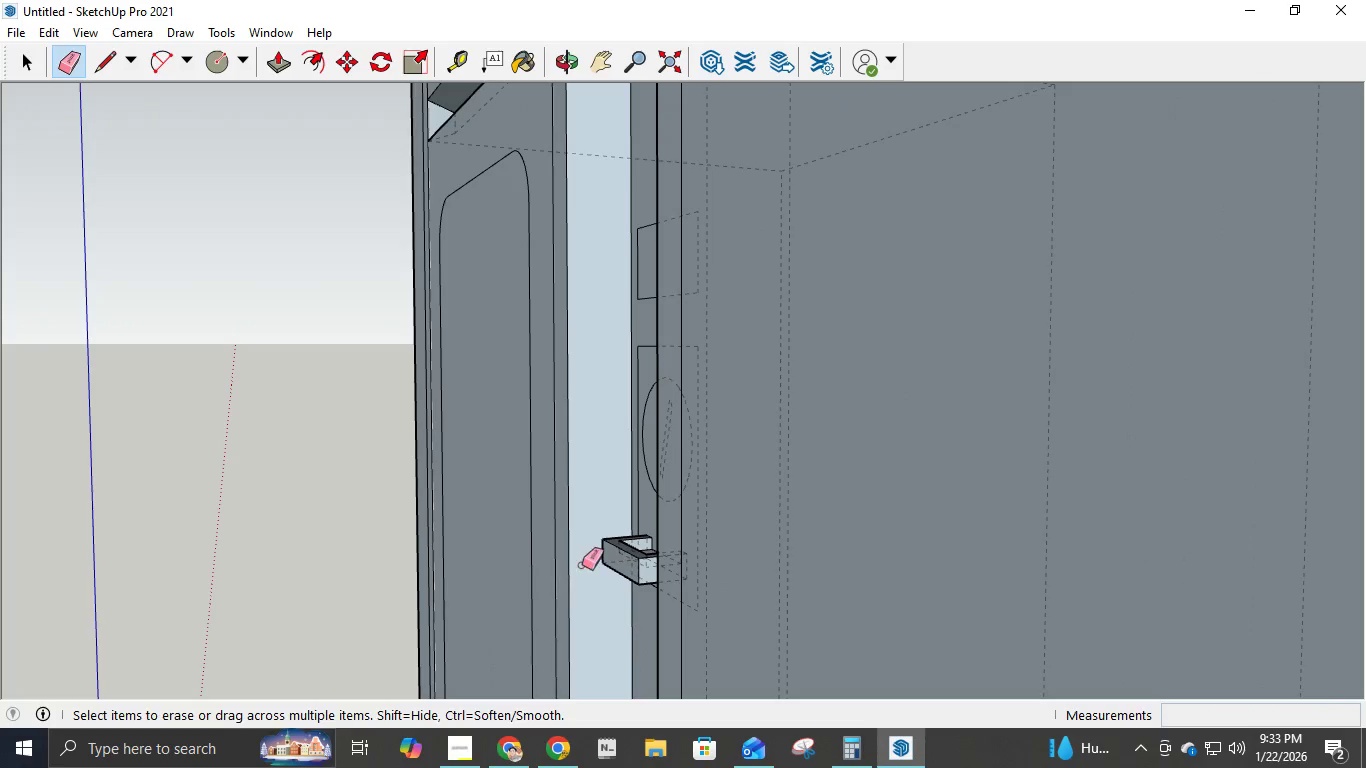 
scroll: coordinate [1024, 623], scroll_direction: up, amount: 9.0
 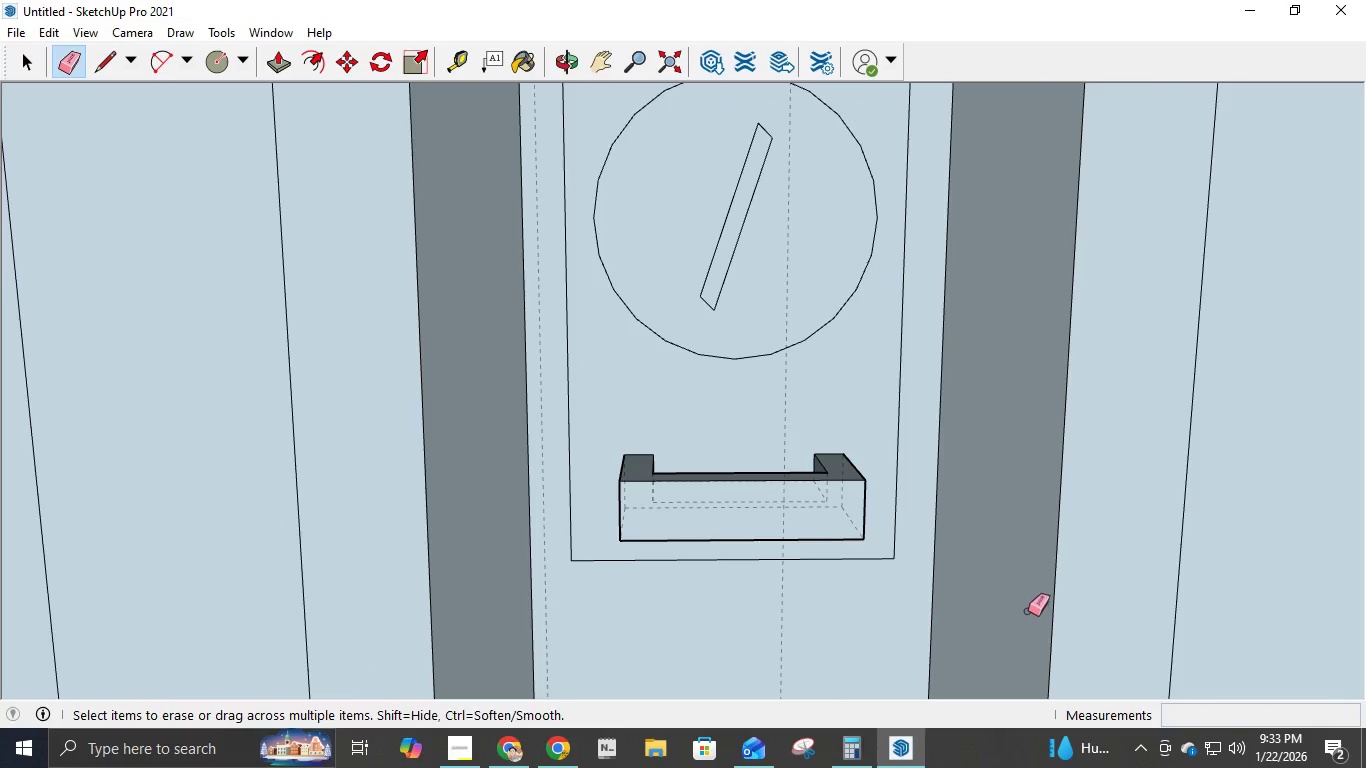 
scroll: coordinate [916, 550], scroll_direction: down, amount: 18.0
 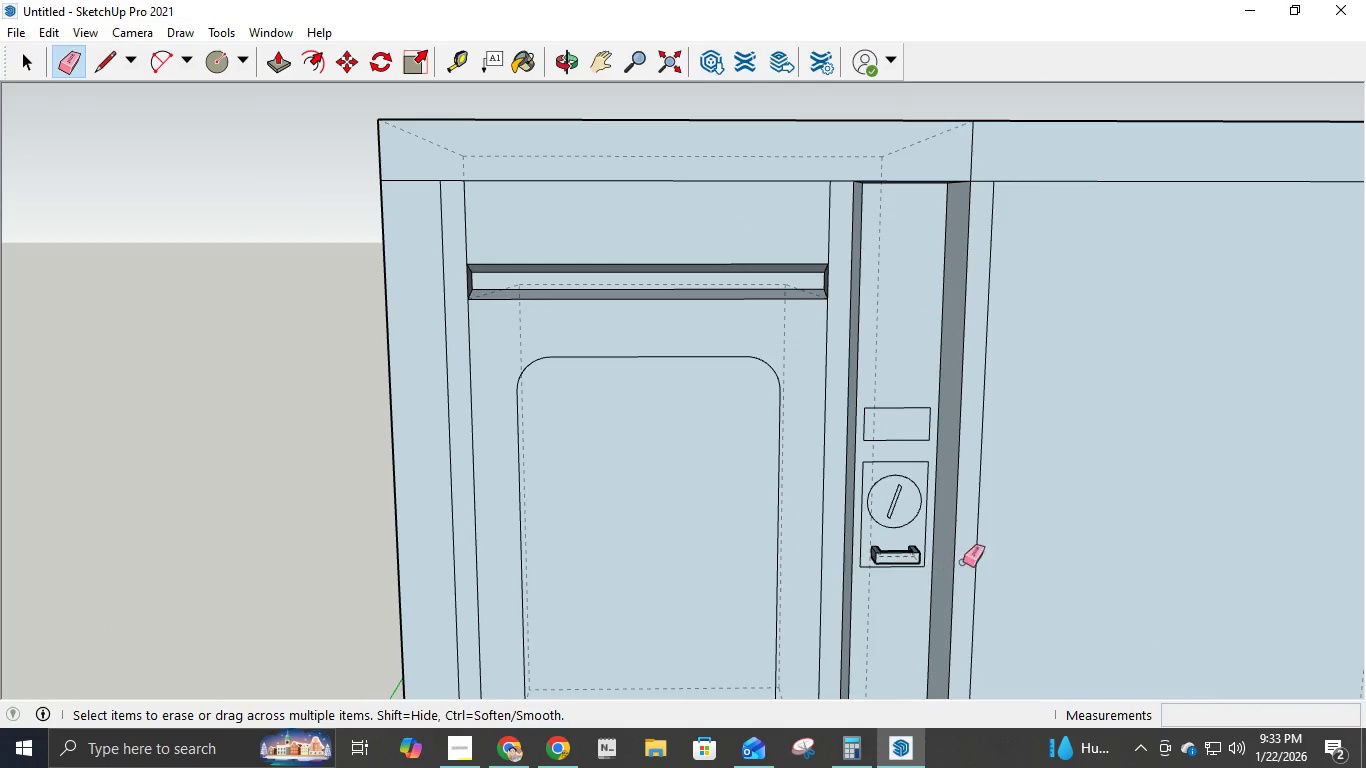 
scroll: coordinate [904, 509], scroll_direction: up, amount: 9.0
 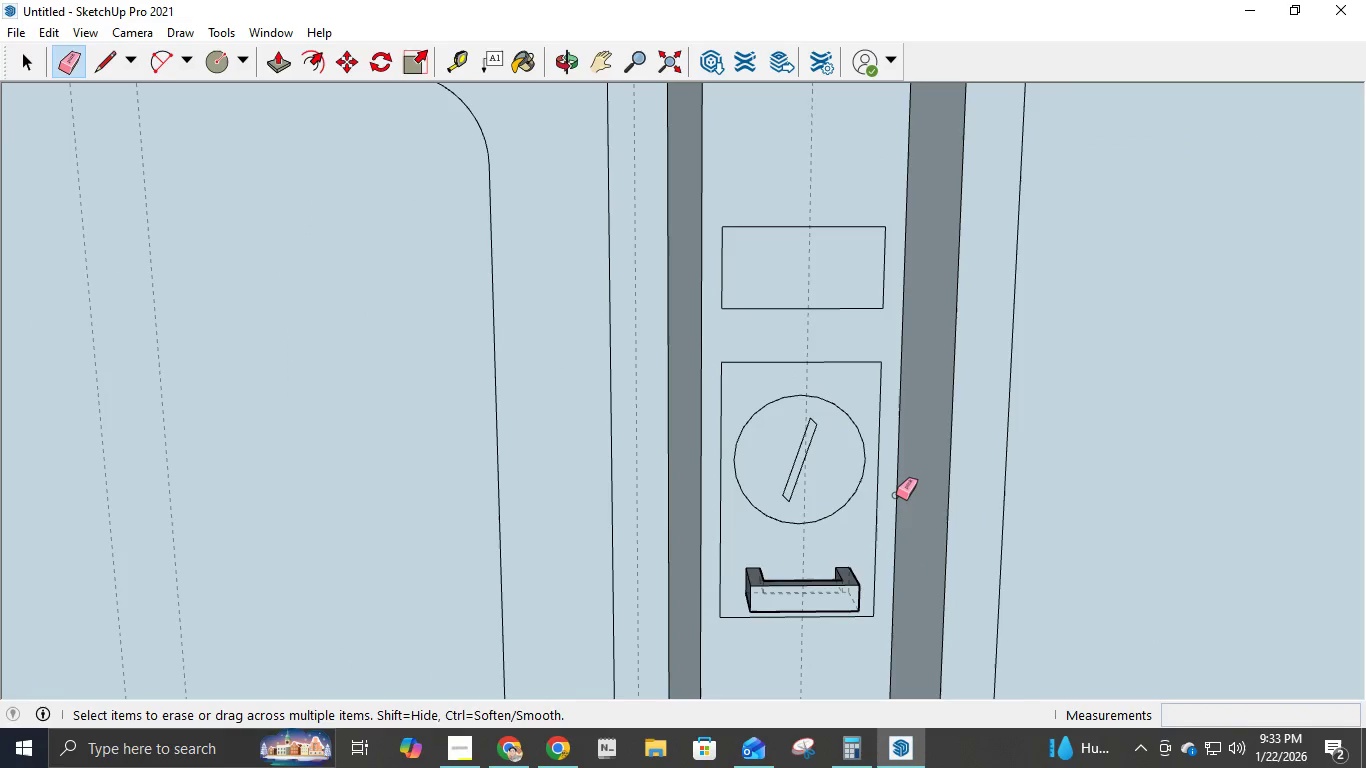 
key(P)
 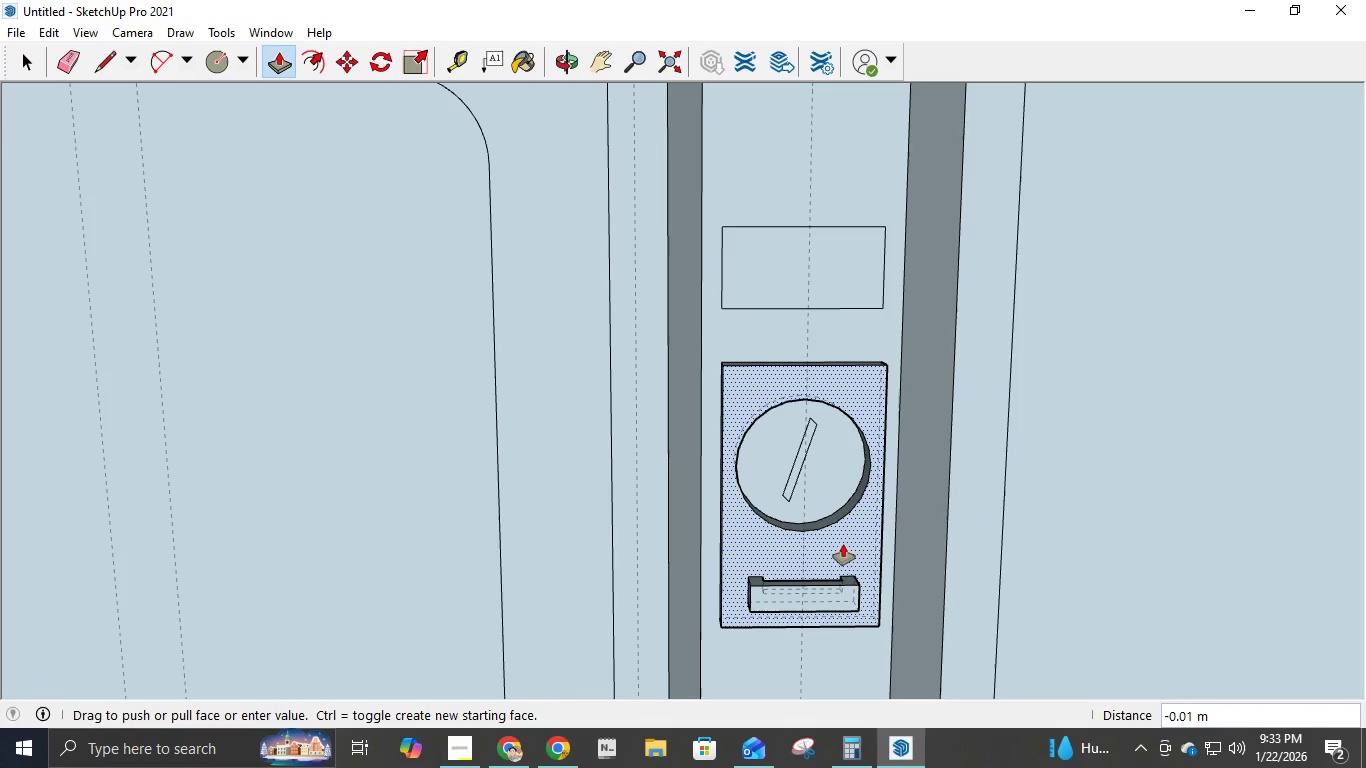 
key(NumpadDecimal)
 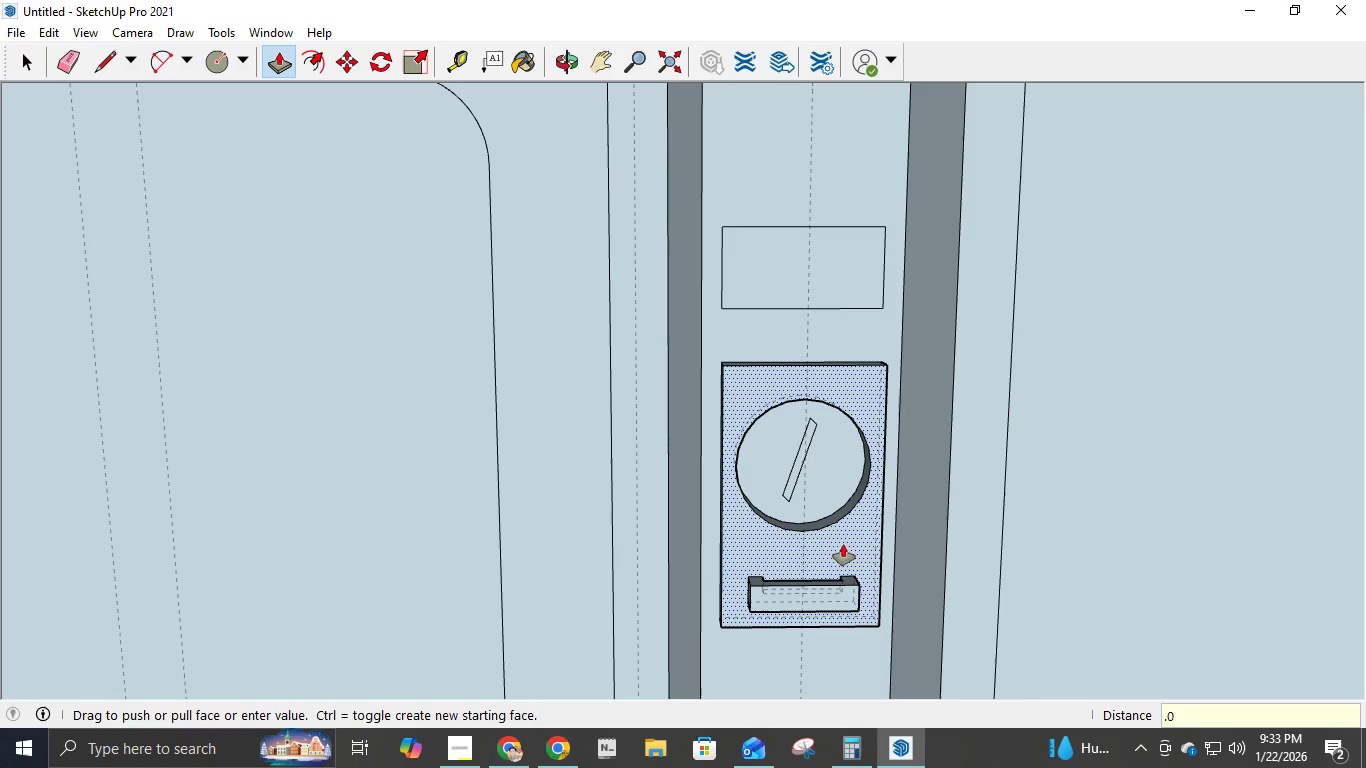 
key(Numpad0)
 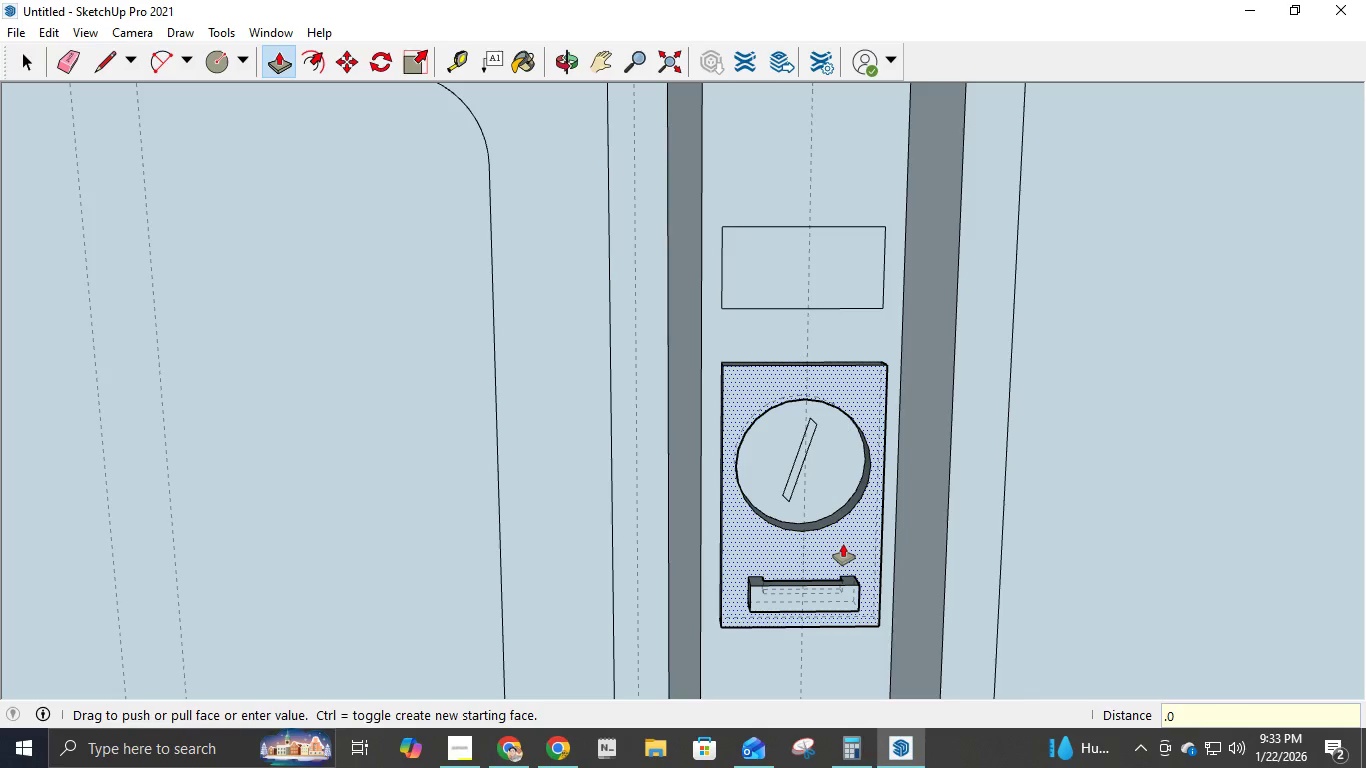 
key(Numpad1)
 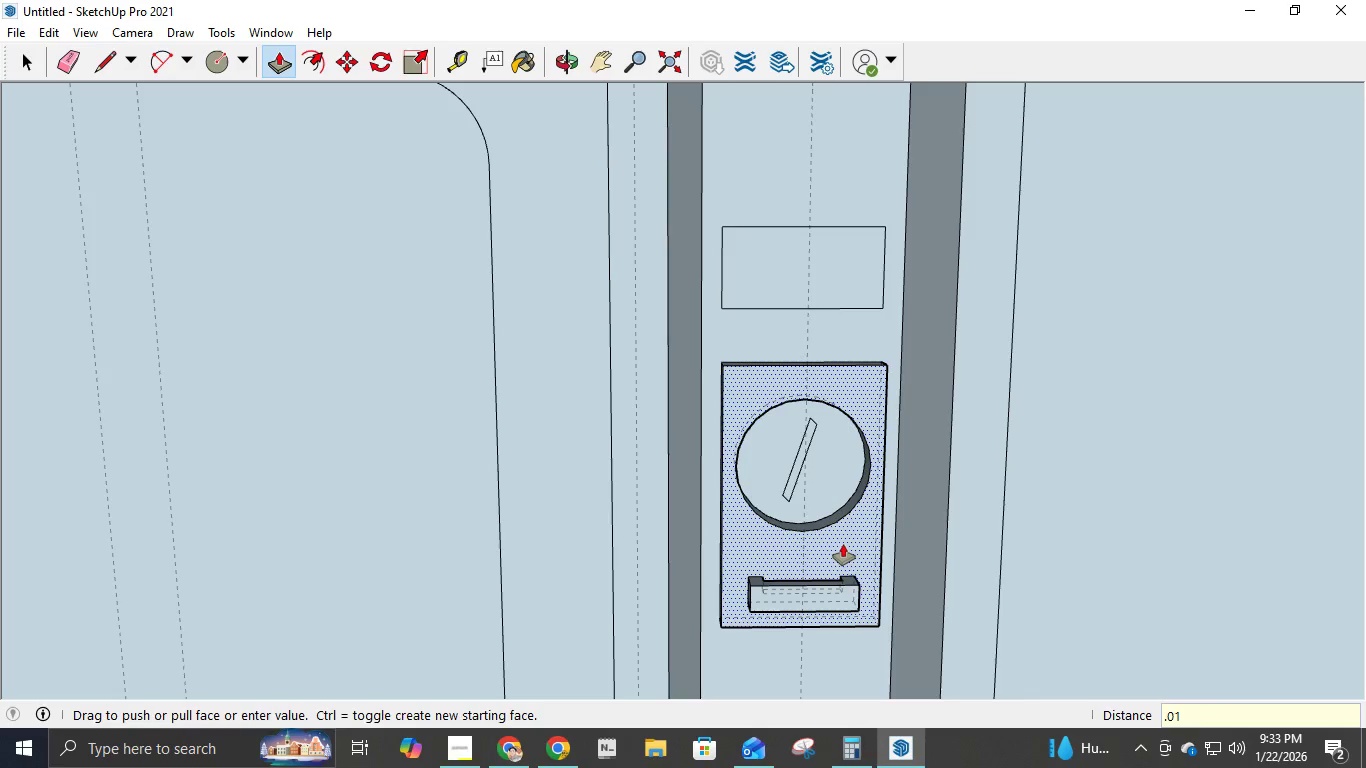 
key(NumpadEnter)
 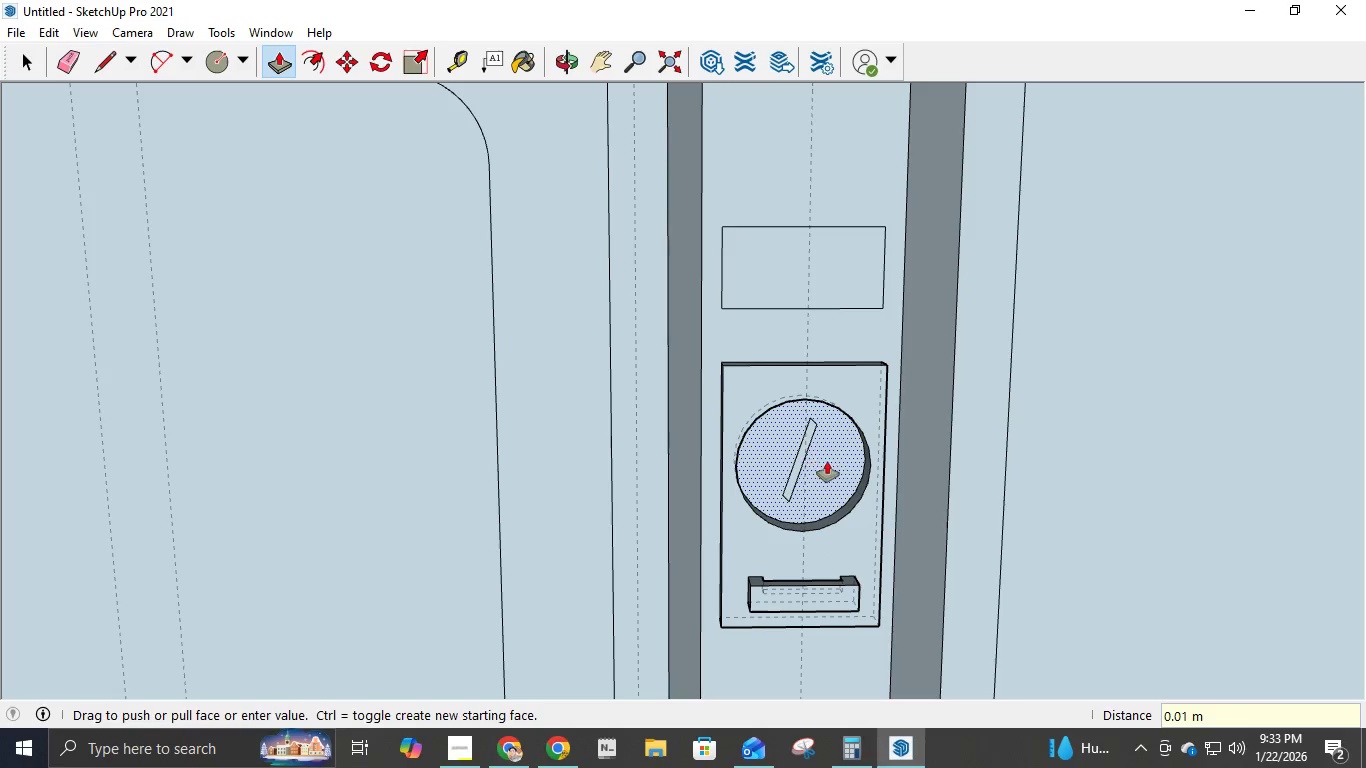 
left_click([831, 461])
 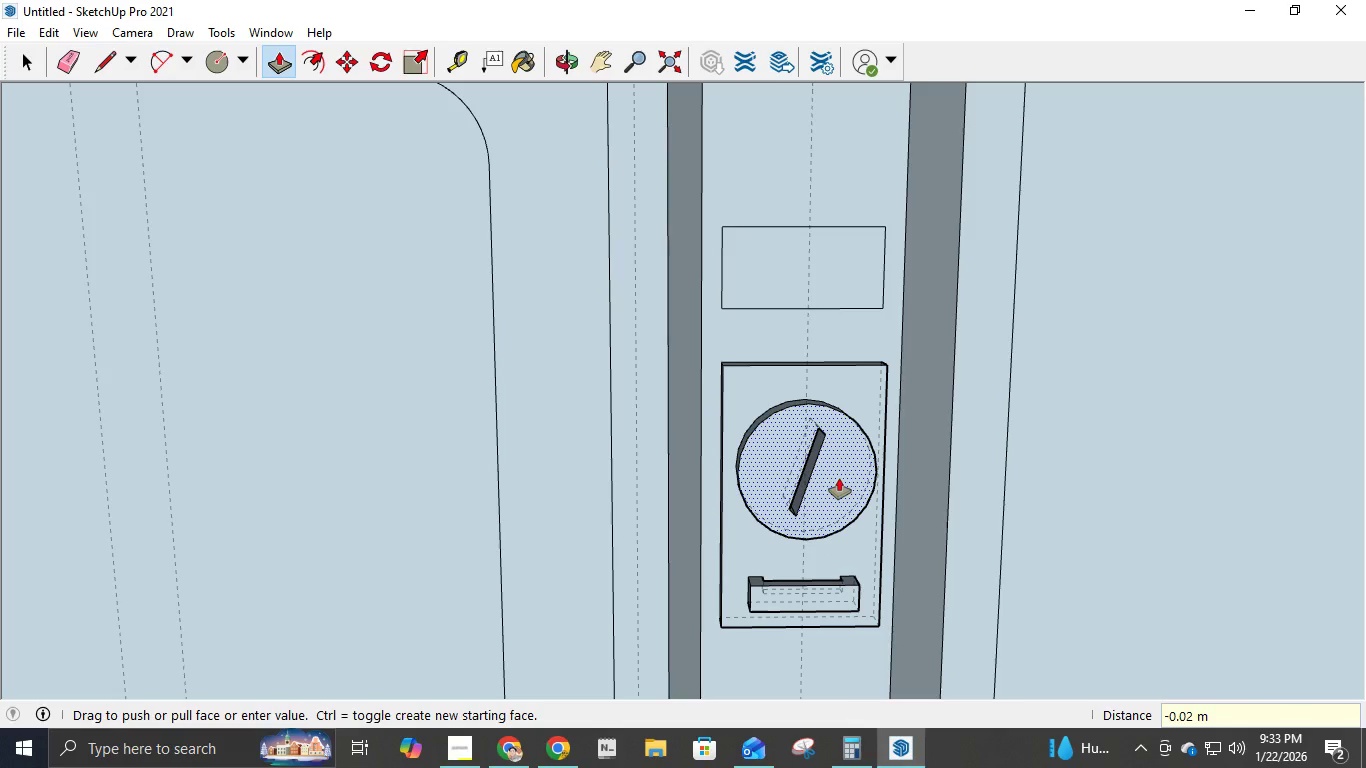 
key(NumpadDecimal)
 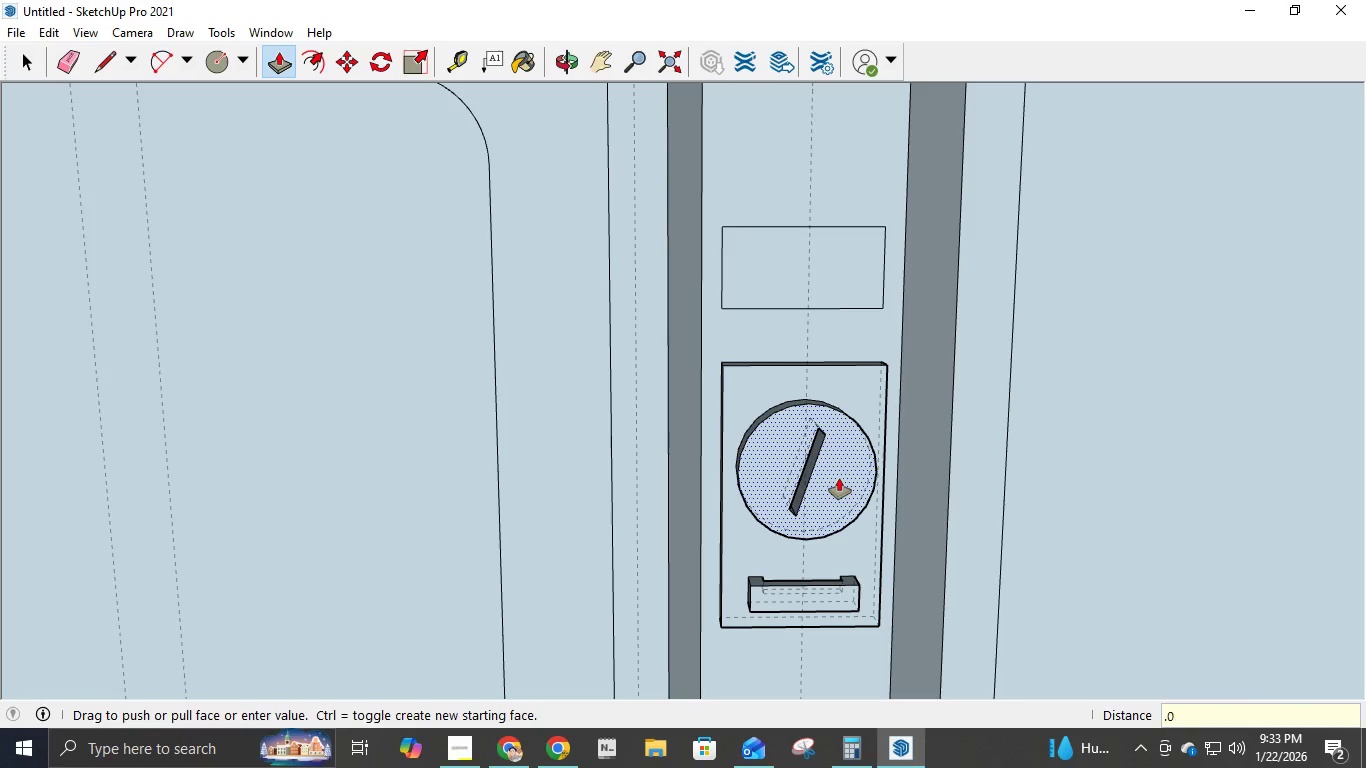 
key(Numpad0)
 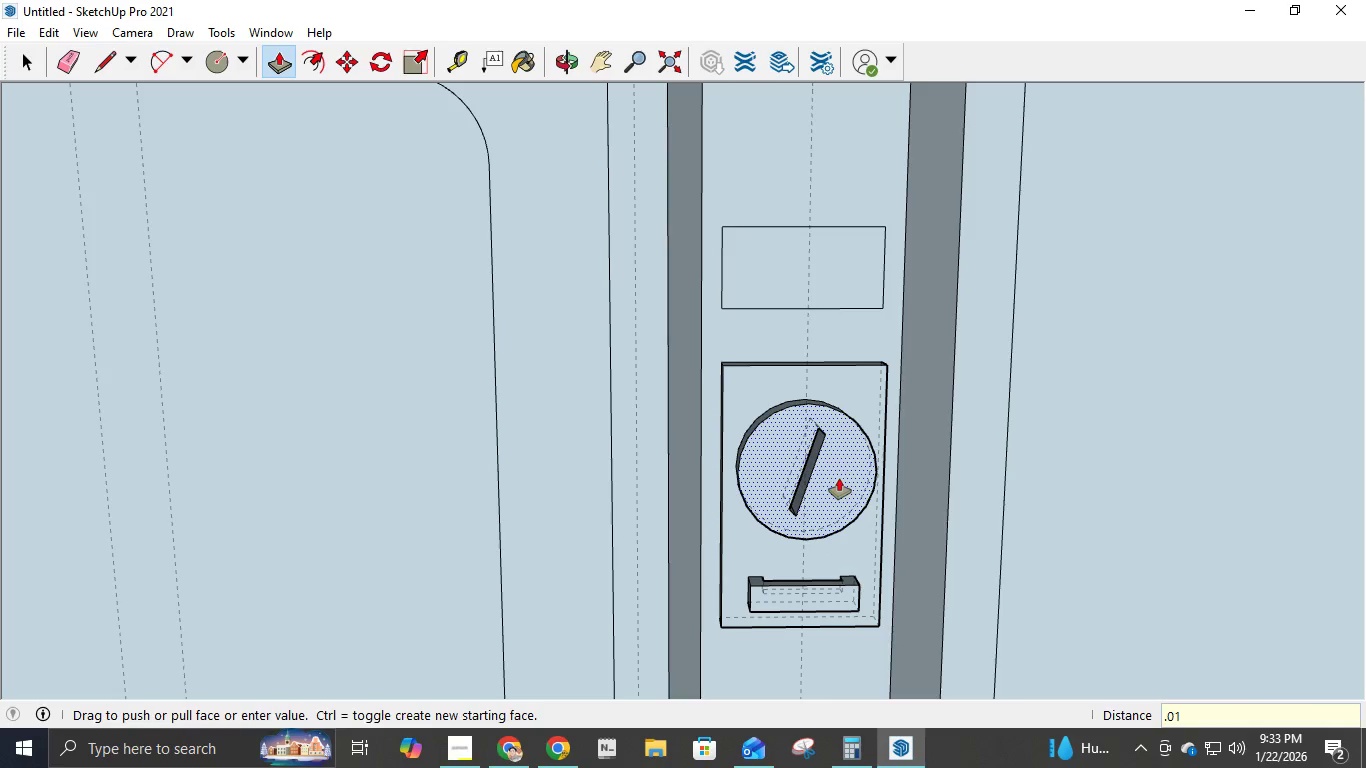 
key(Numpad1)
 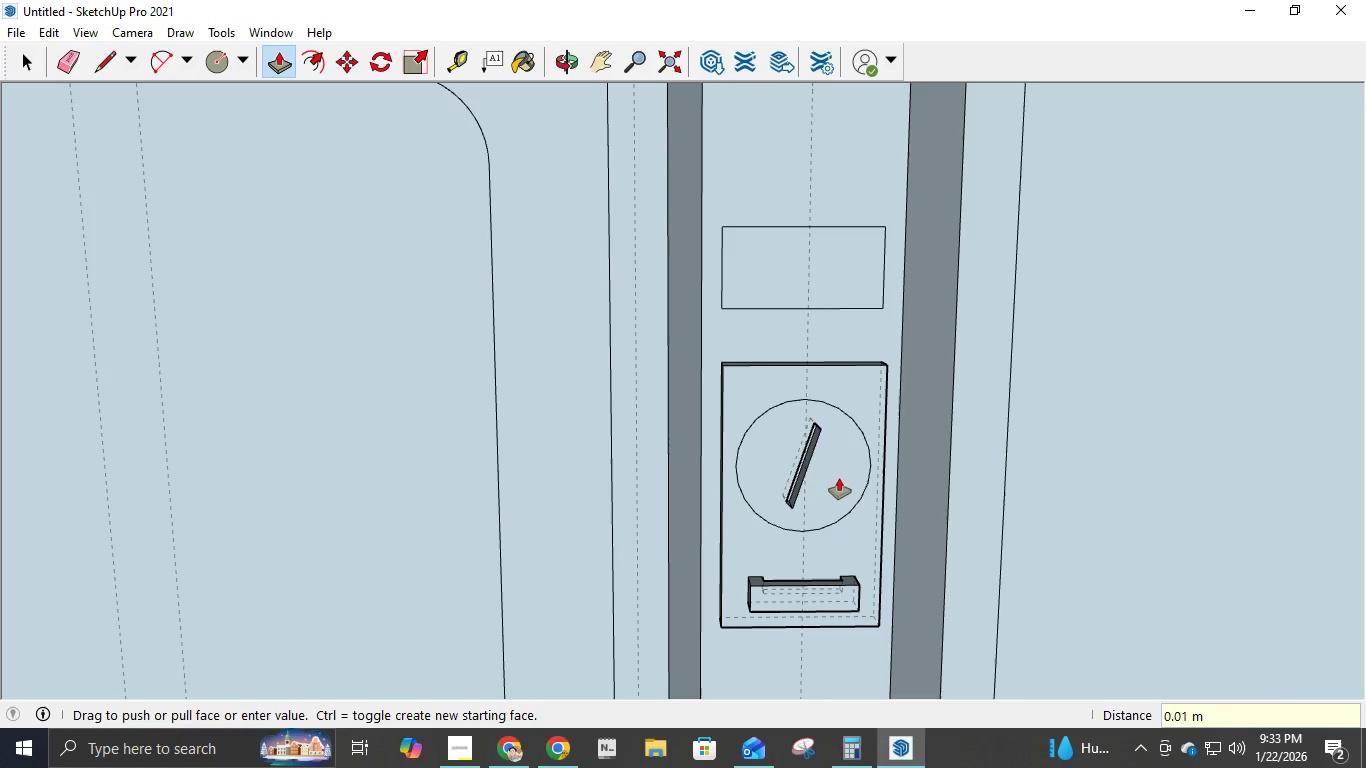 
key(NumpadEnter)
 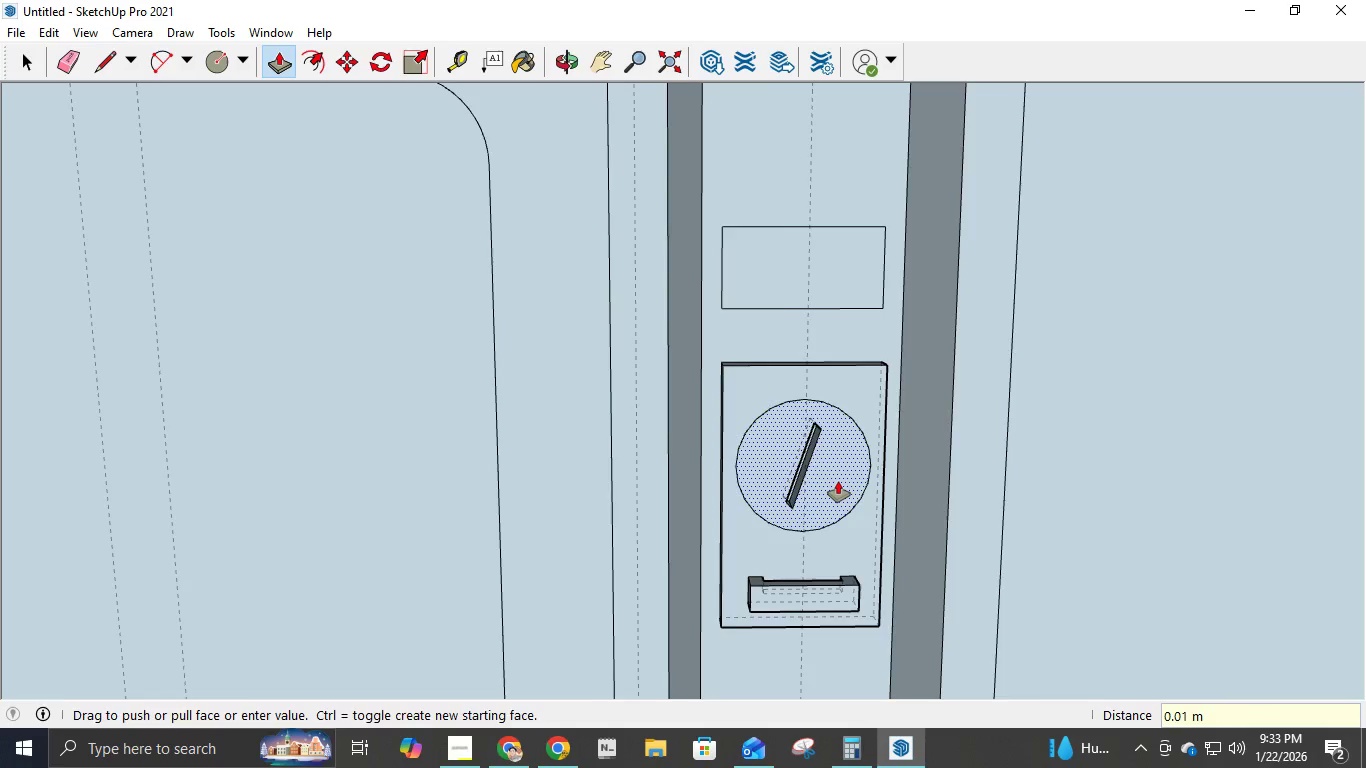 
scroll: coordinate [838, 481], scroll_direction: down, amount: 4.0
 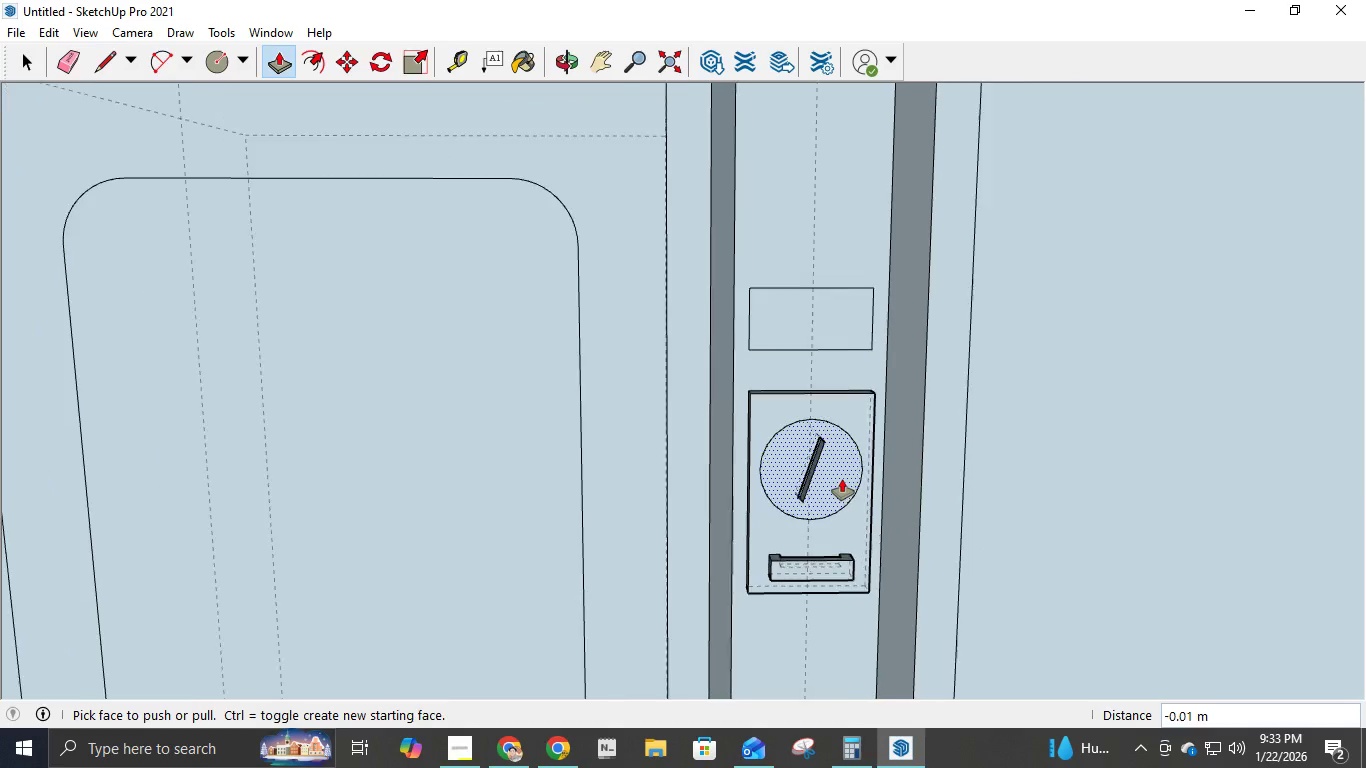 
scroll: coordinate [842, 480], scroll_direction: up, amount: 5.0
 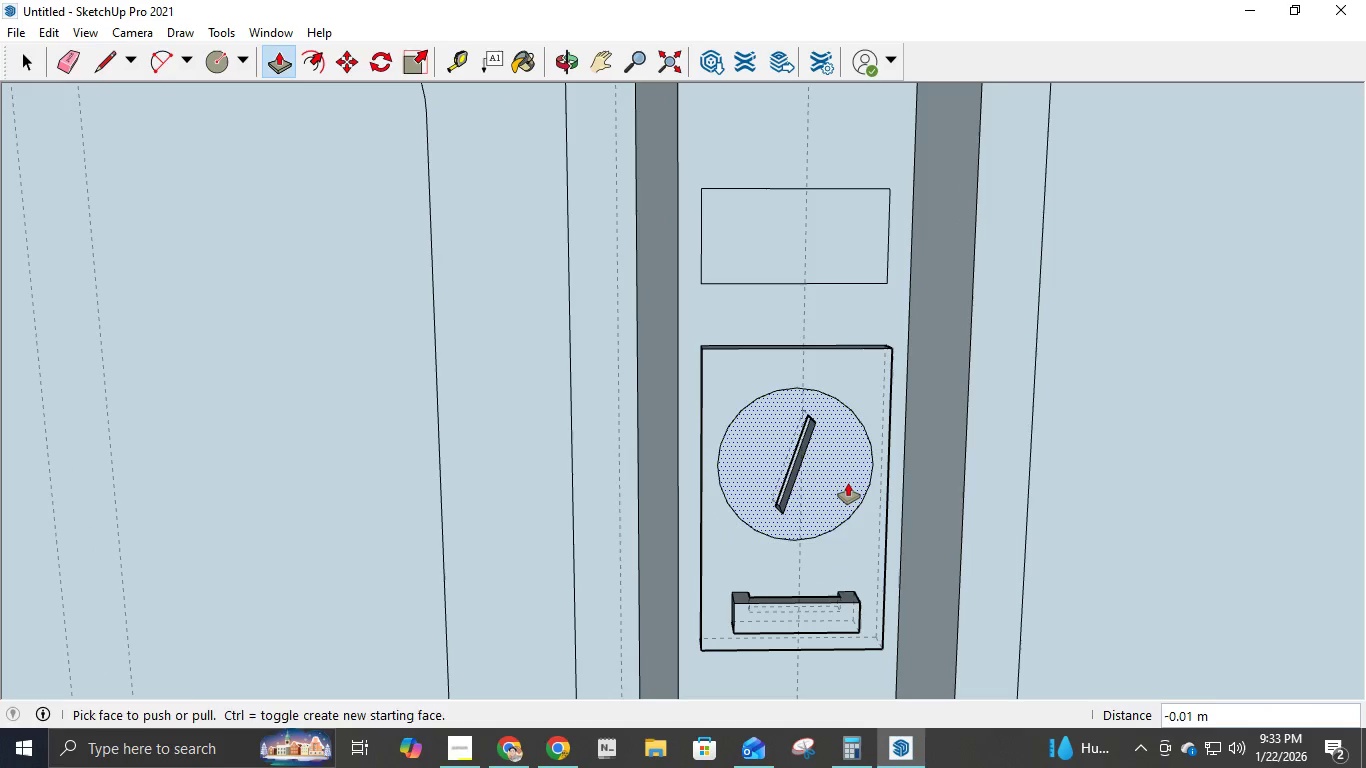 
left_click([848, 483])
 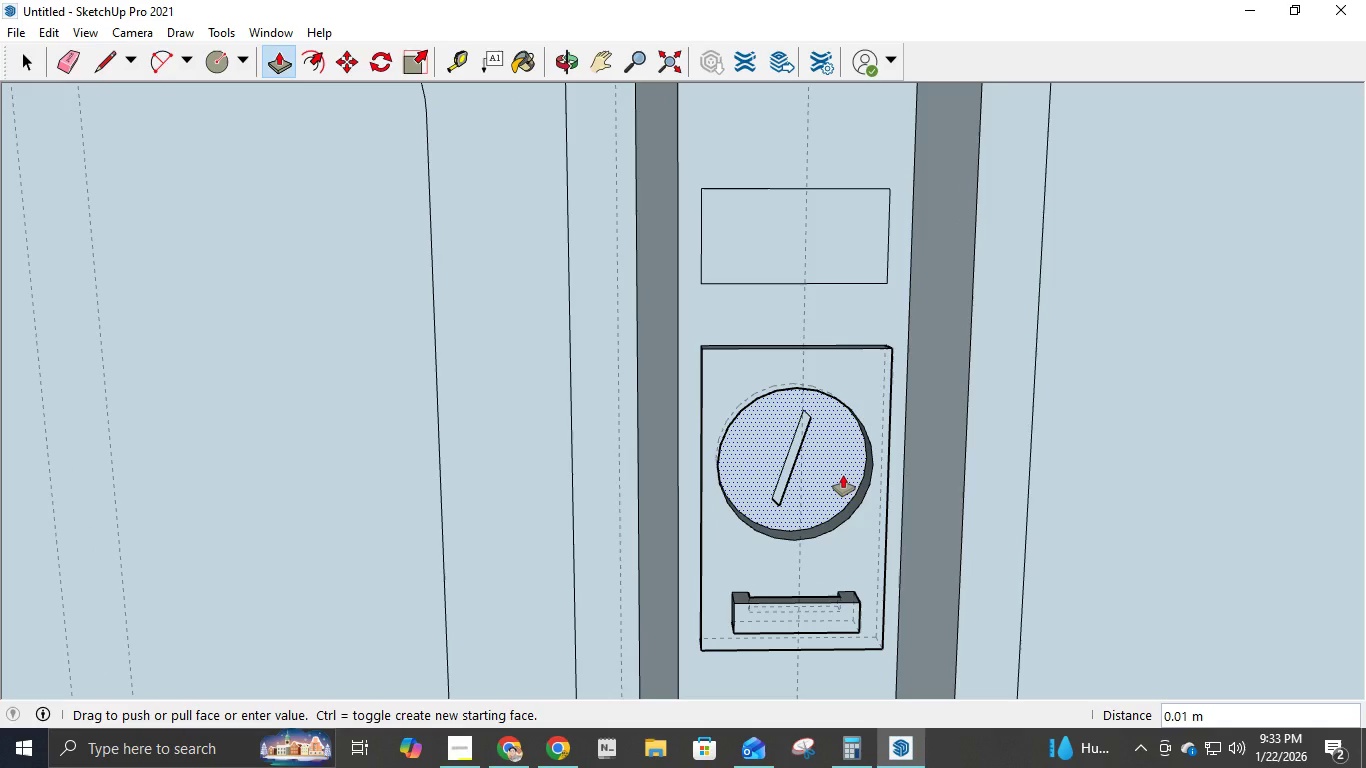 
key(NumpadDecimal)
 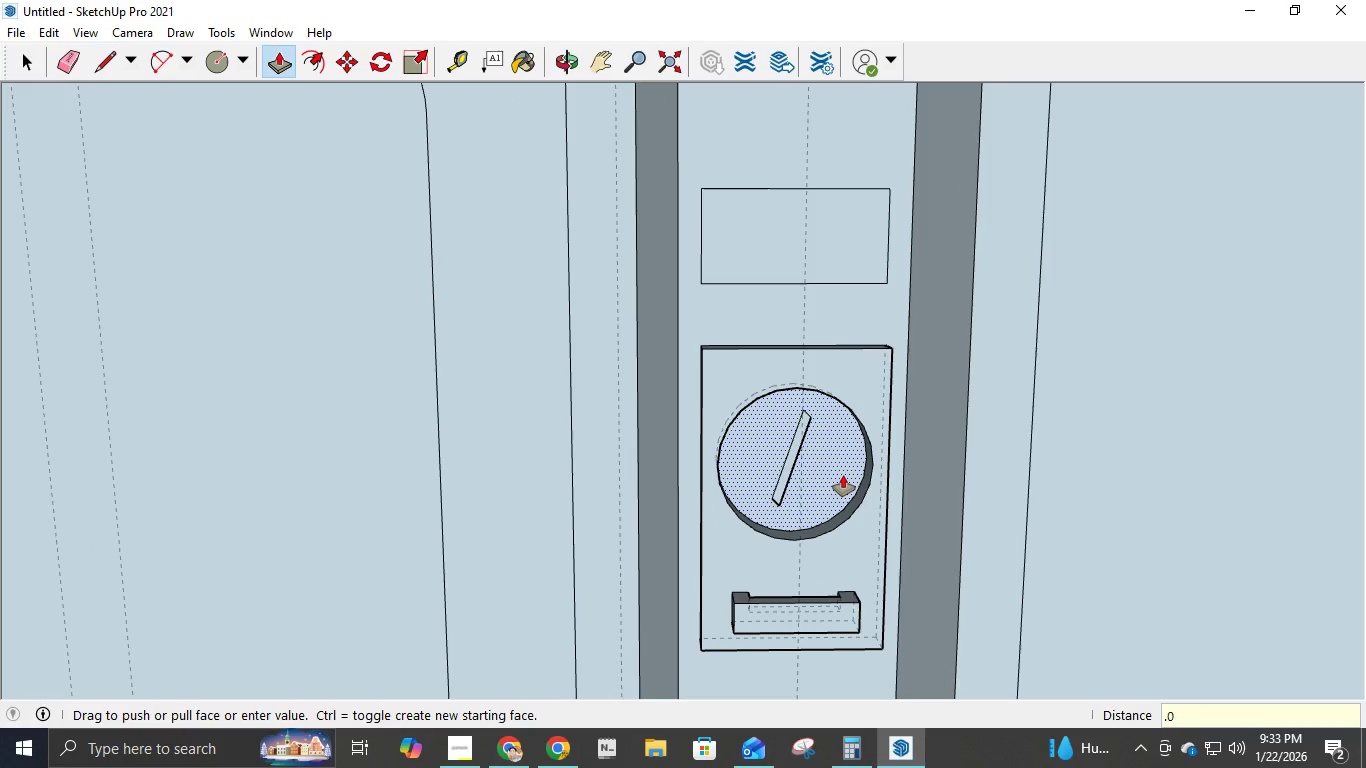 
key(Numpad0)
 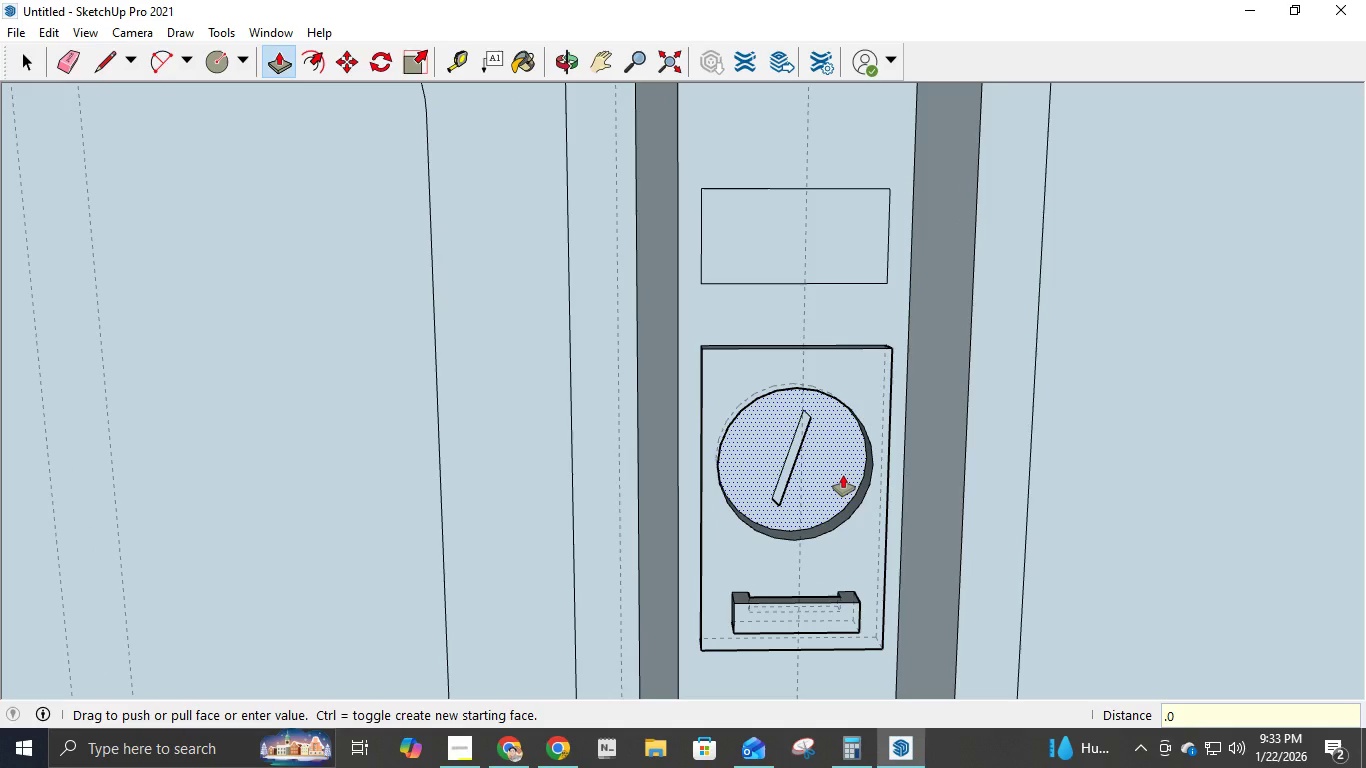 
key(Numpad0)
 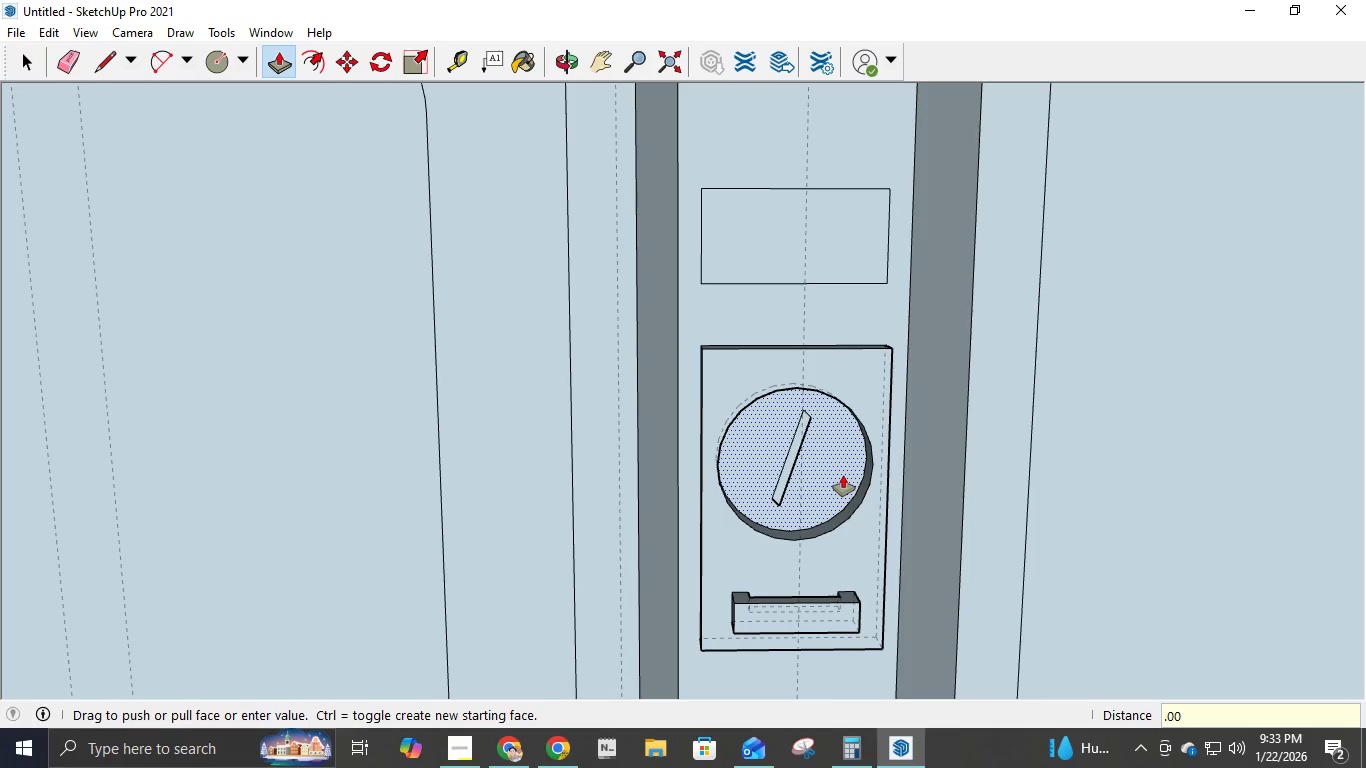 
key(Numpad5)
 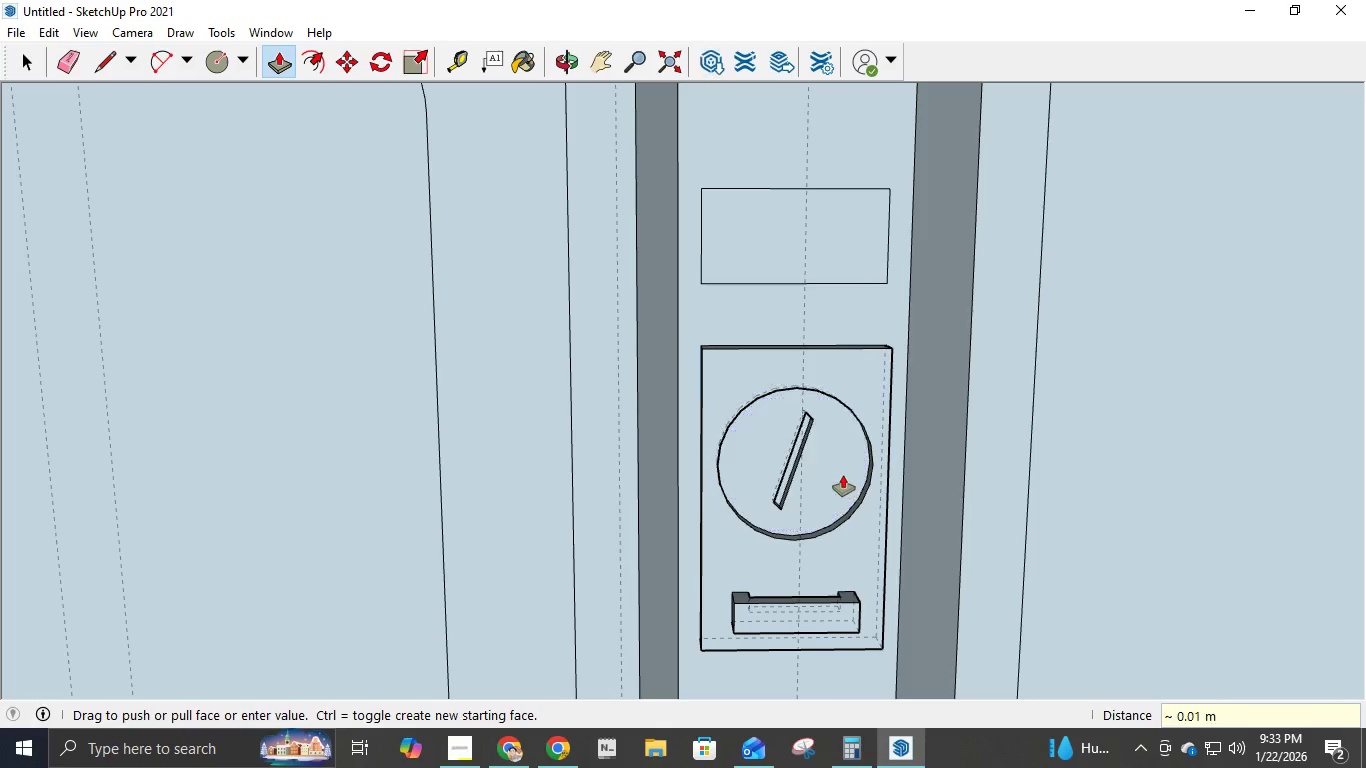 
key(NumpadEnter)
 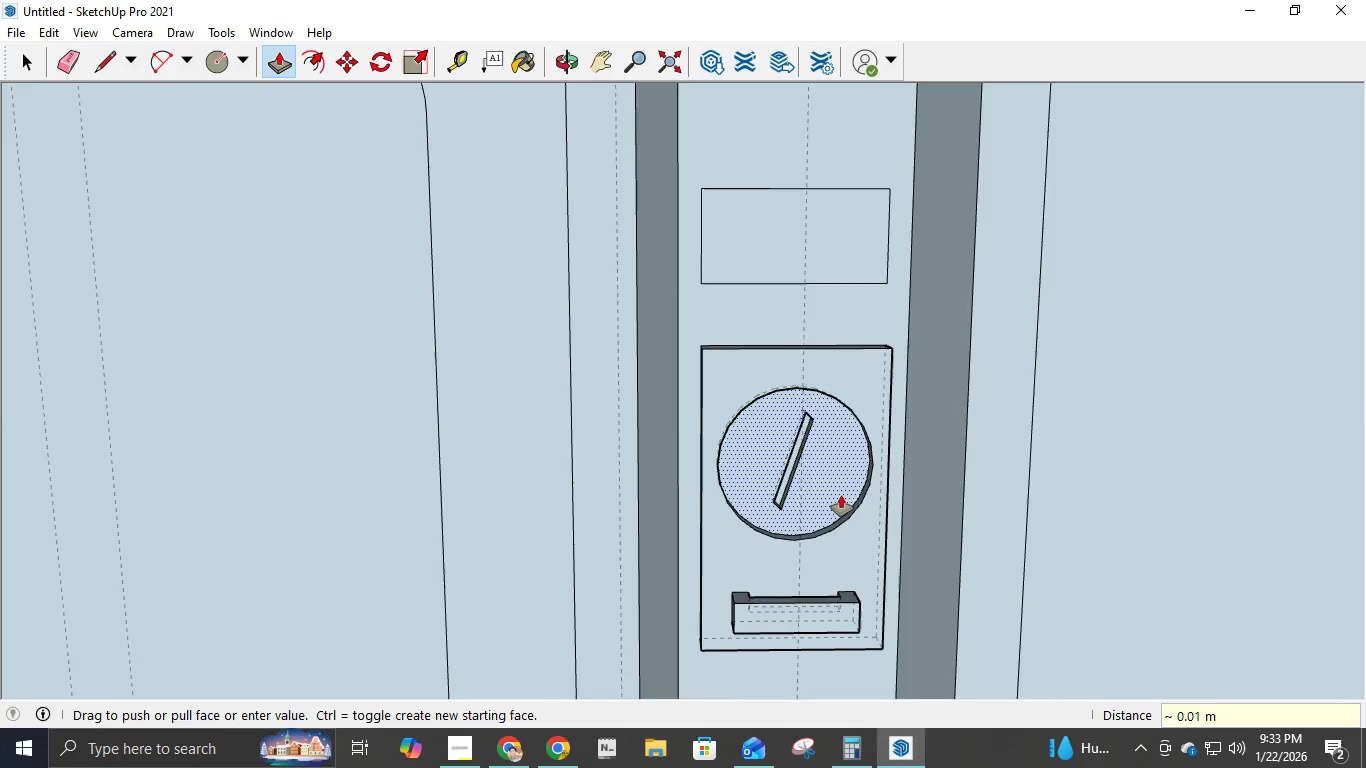 
scroll: coordinate [841, 495], scroll_direction: down, amount: 5.0
 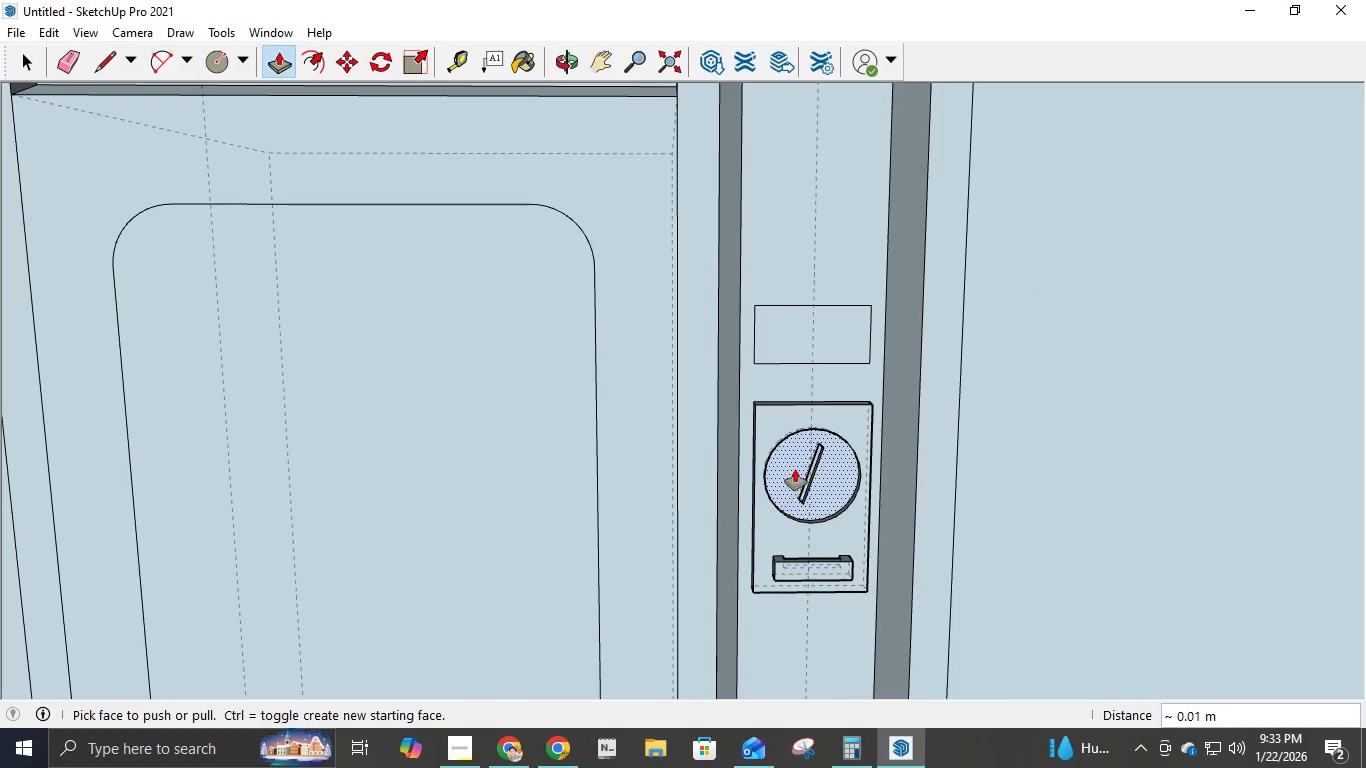 
scroll: coordinate [832, 407], scroll_direction: up, amount: 6.0
 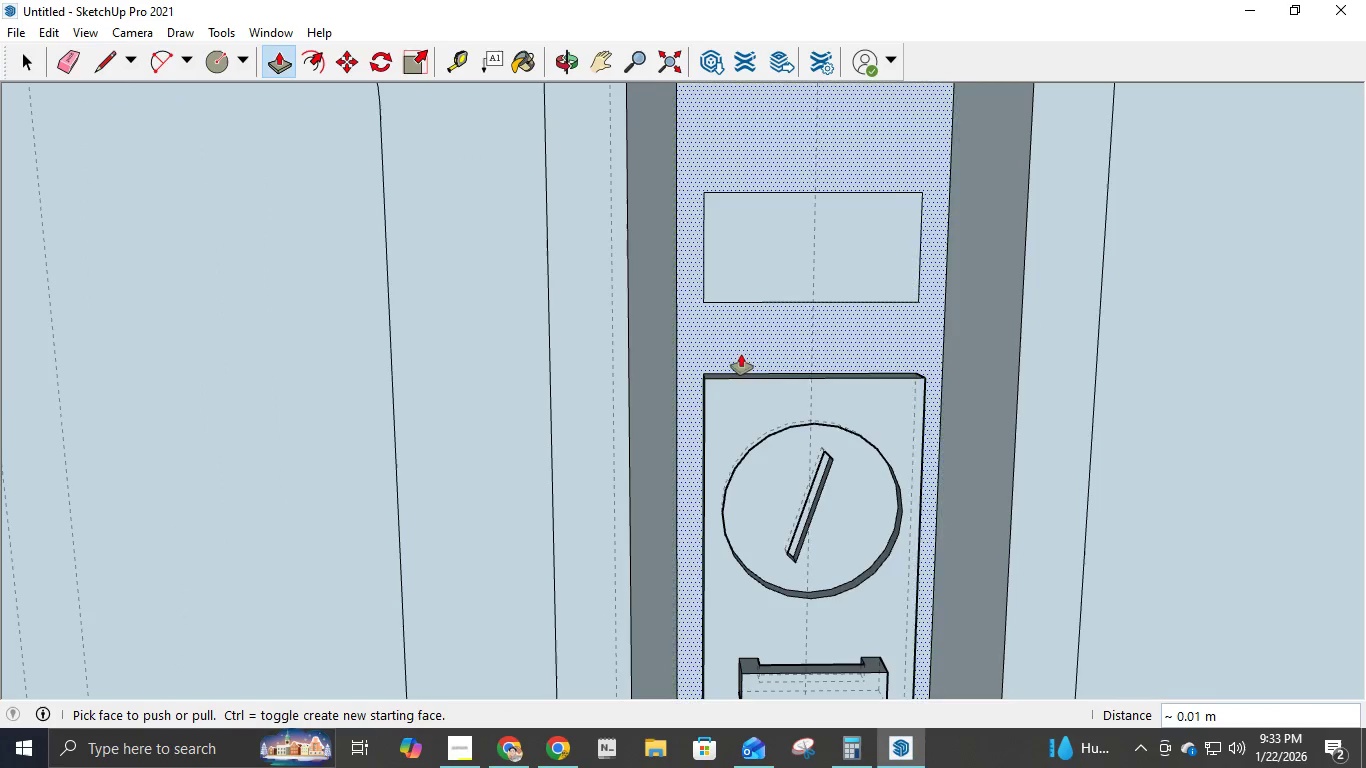 
left_click([852, 345])
 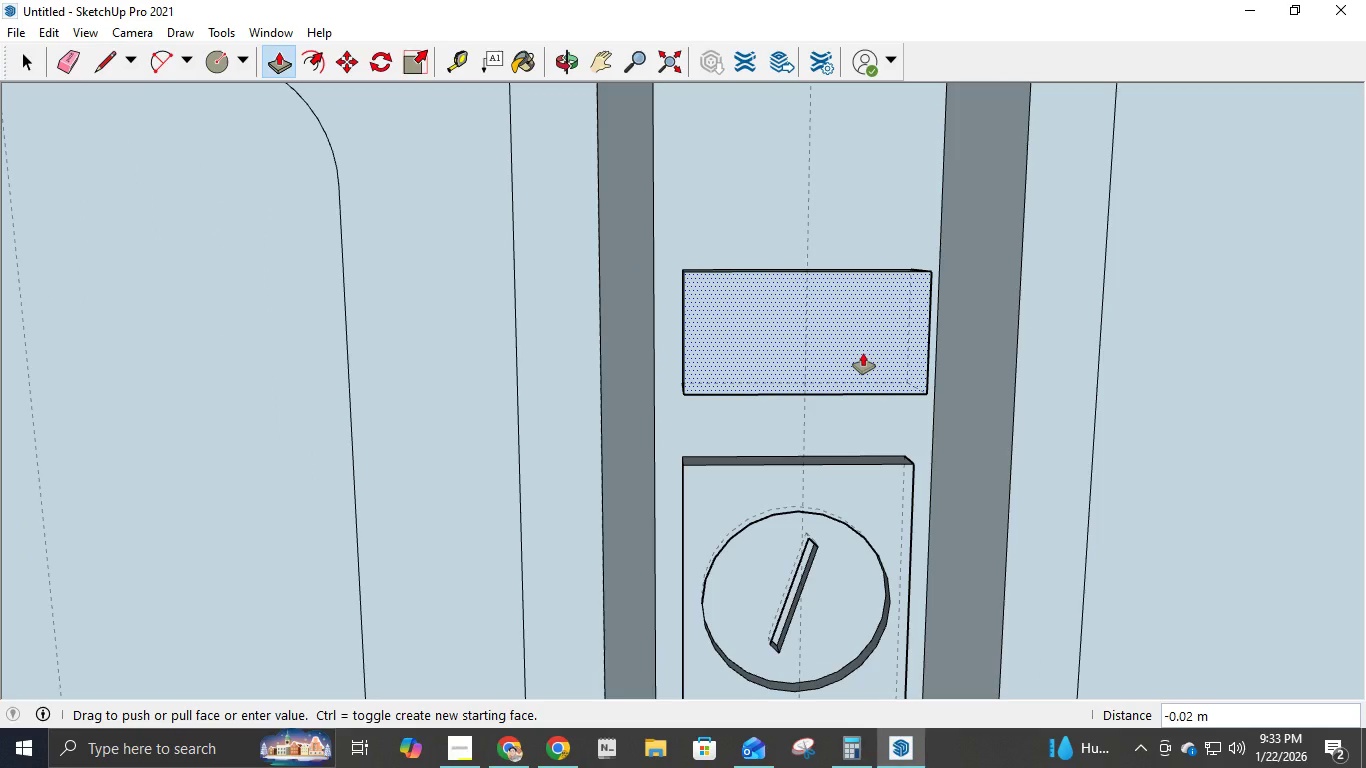 
scroll: coordinate [835, 349], scroll_direction: none, amount: 0.0
 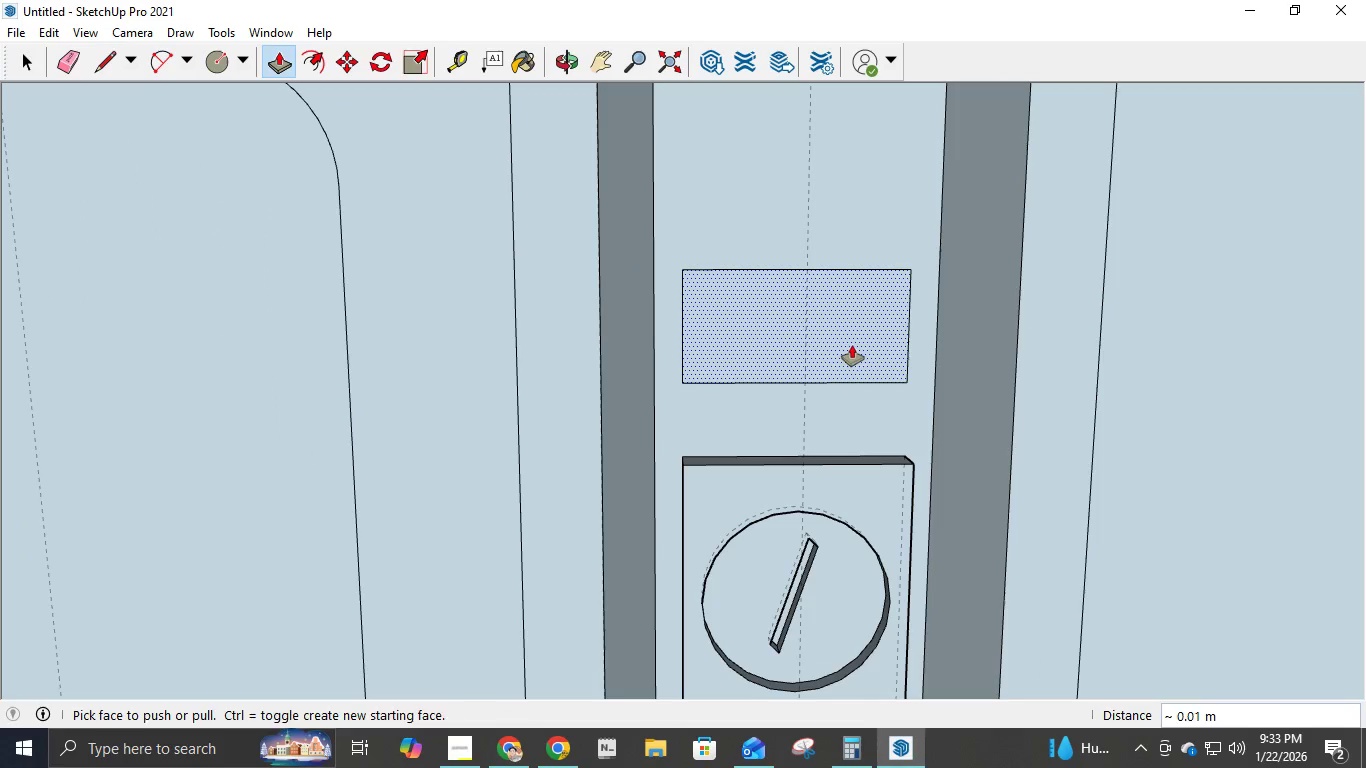 
key(NumpadDecimal)
 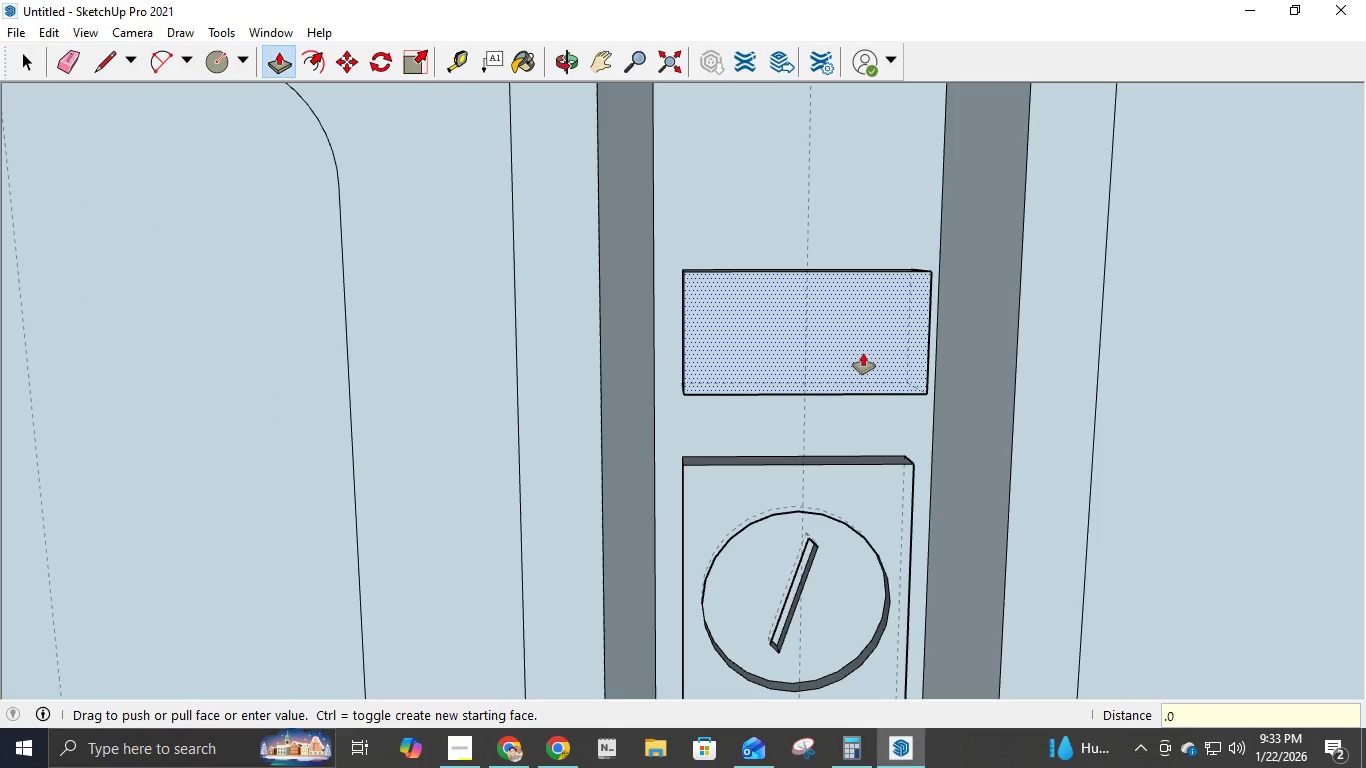 
key(Numpad0)
 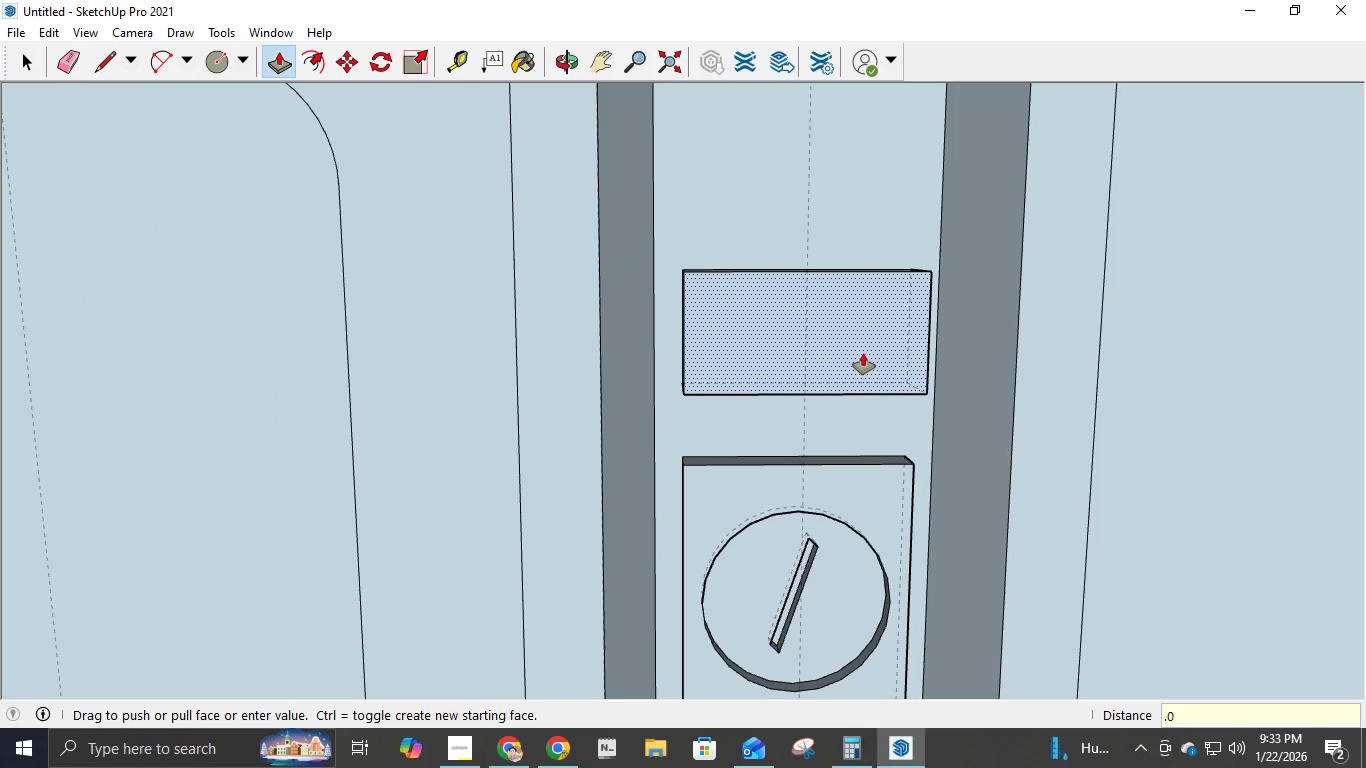 
key(Numpad1)
 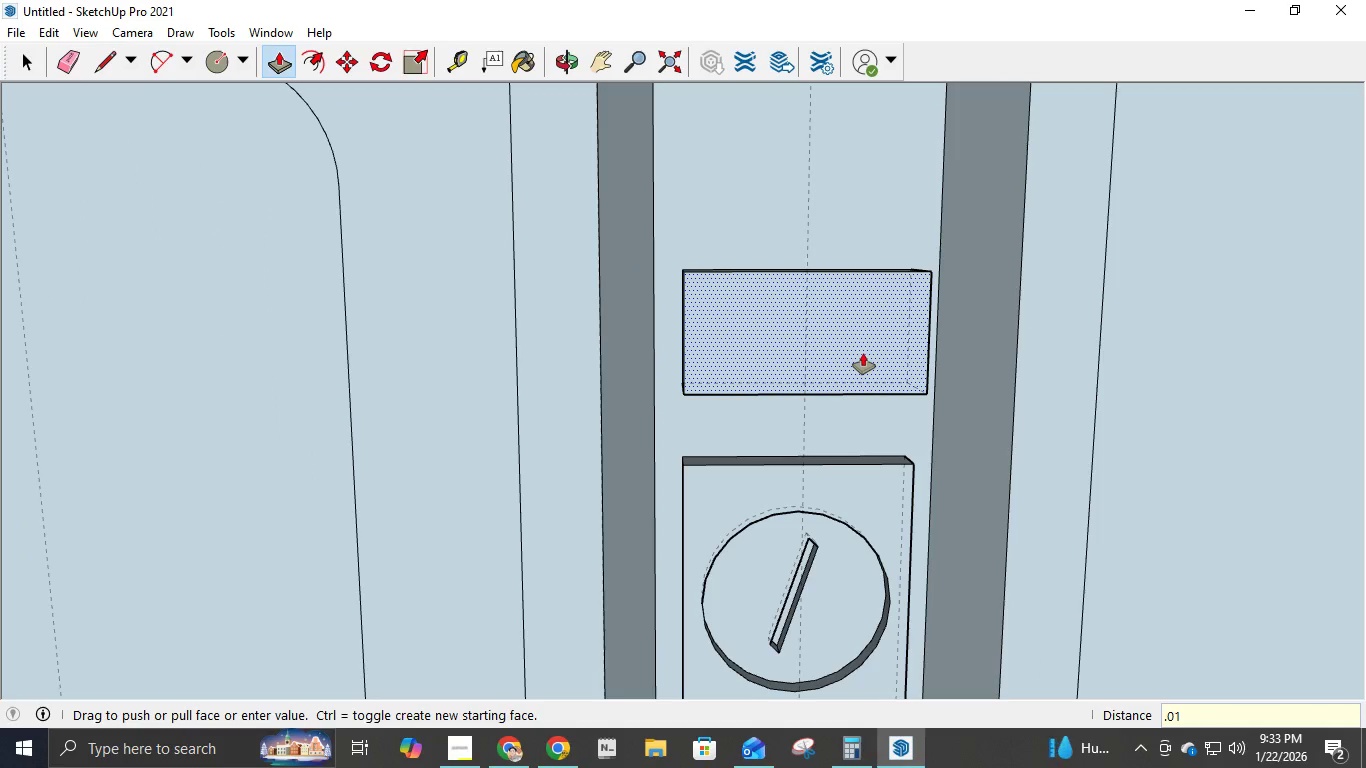 
key(NumpadEnter)
 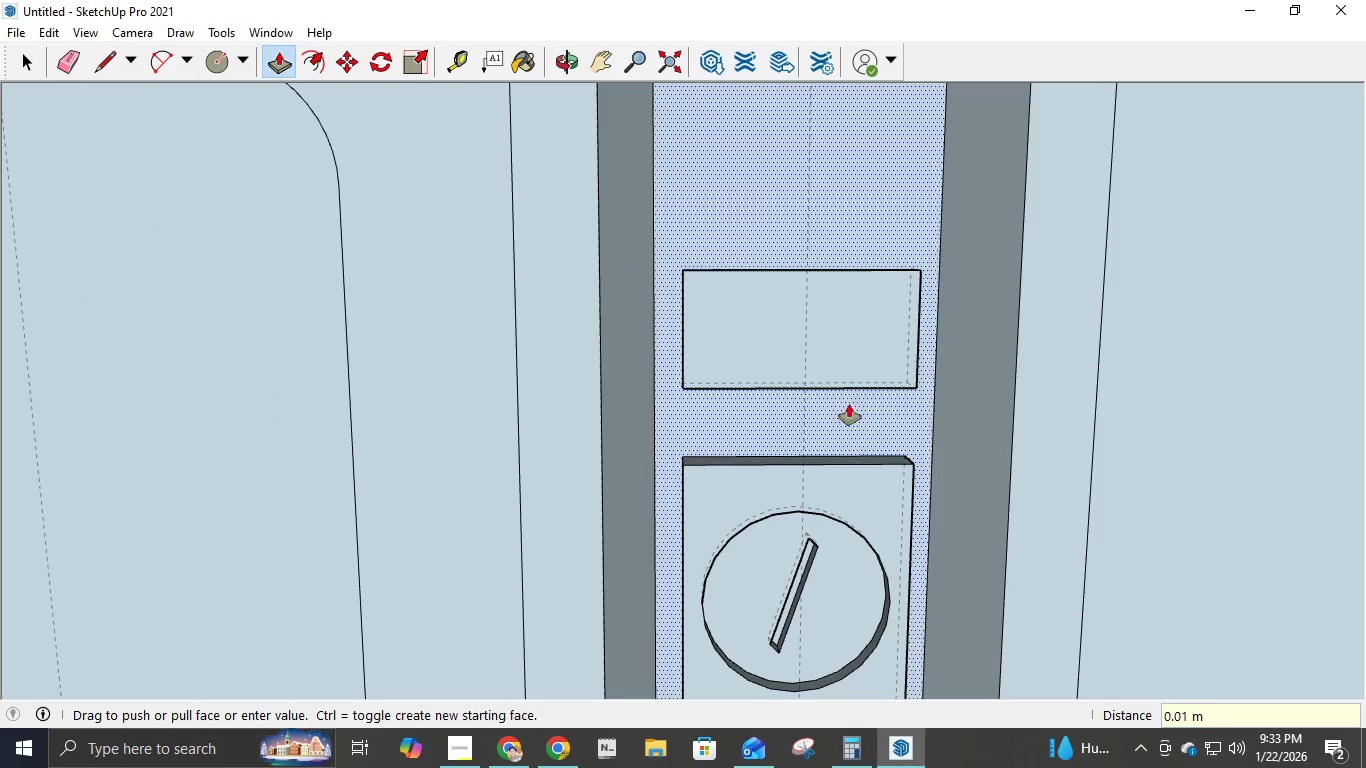 
scroll: coordinate [893, 383], scroll_direction: down, amount: 14.0
 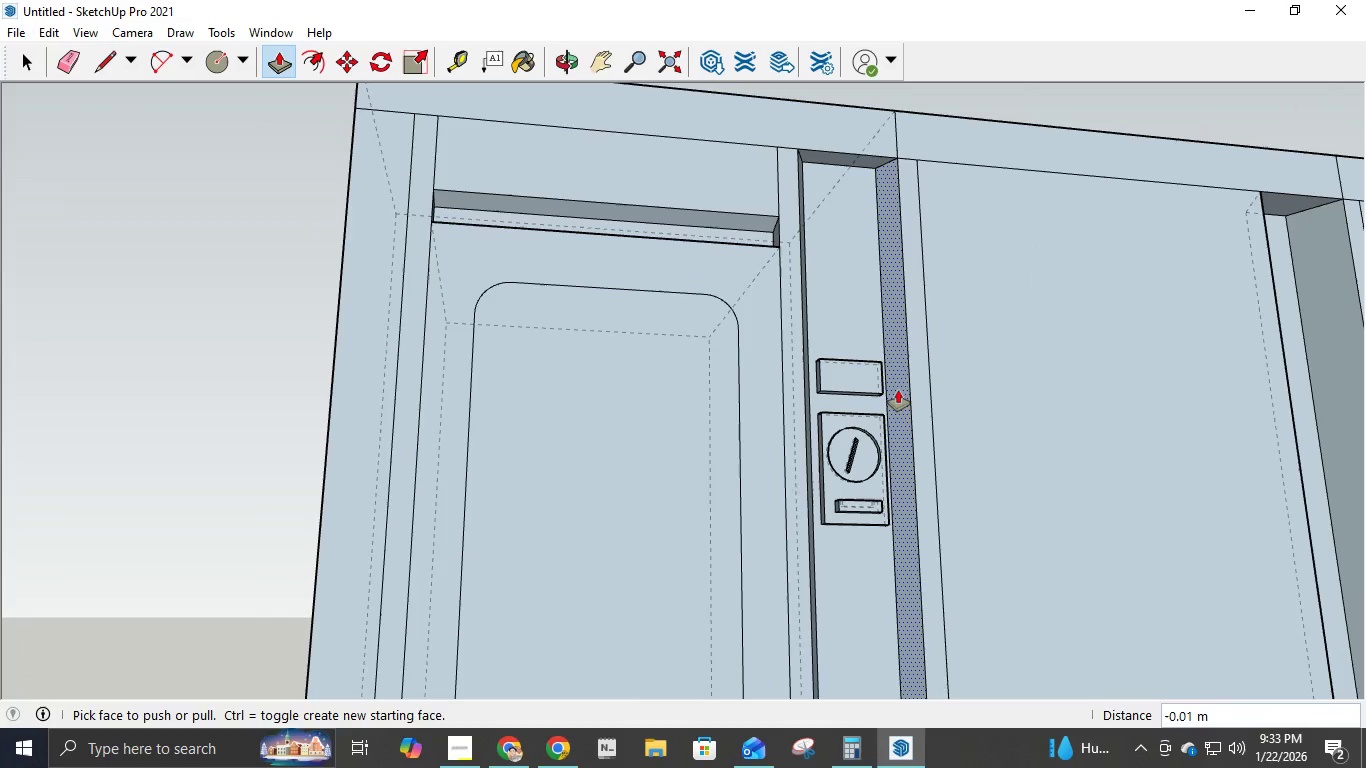 
key(K)
 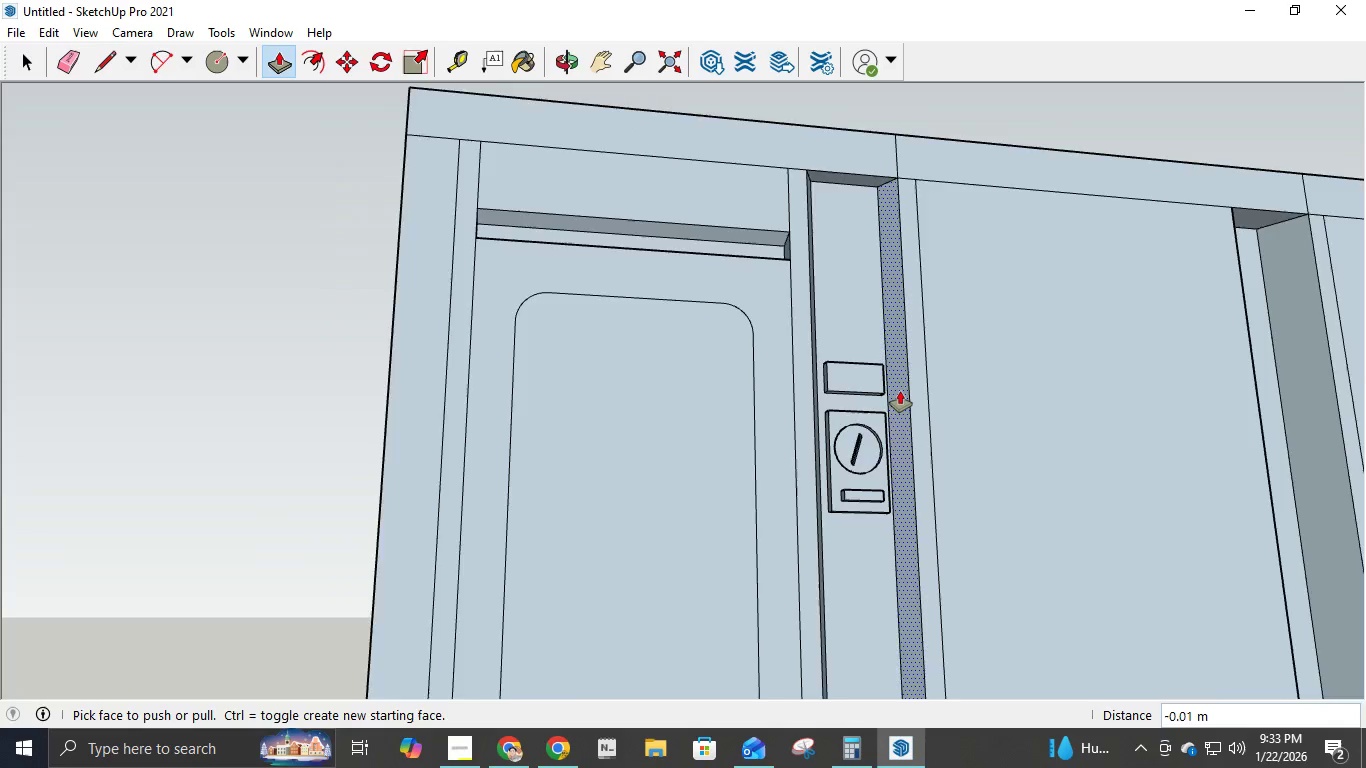 
scroll: coordinate [900, 391], scroll_direction: down, amount: 4.0
 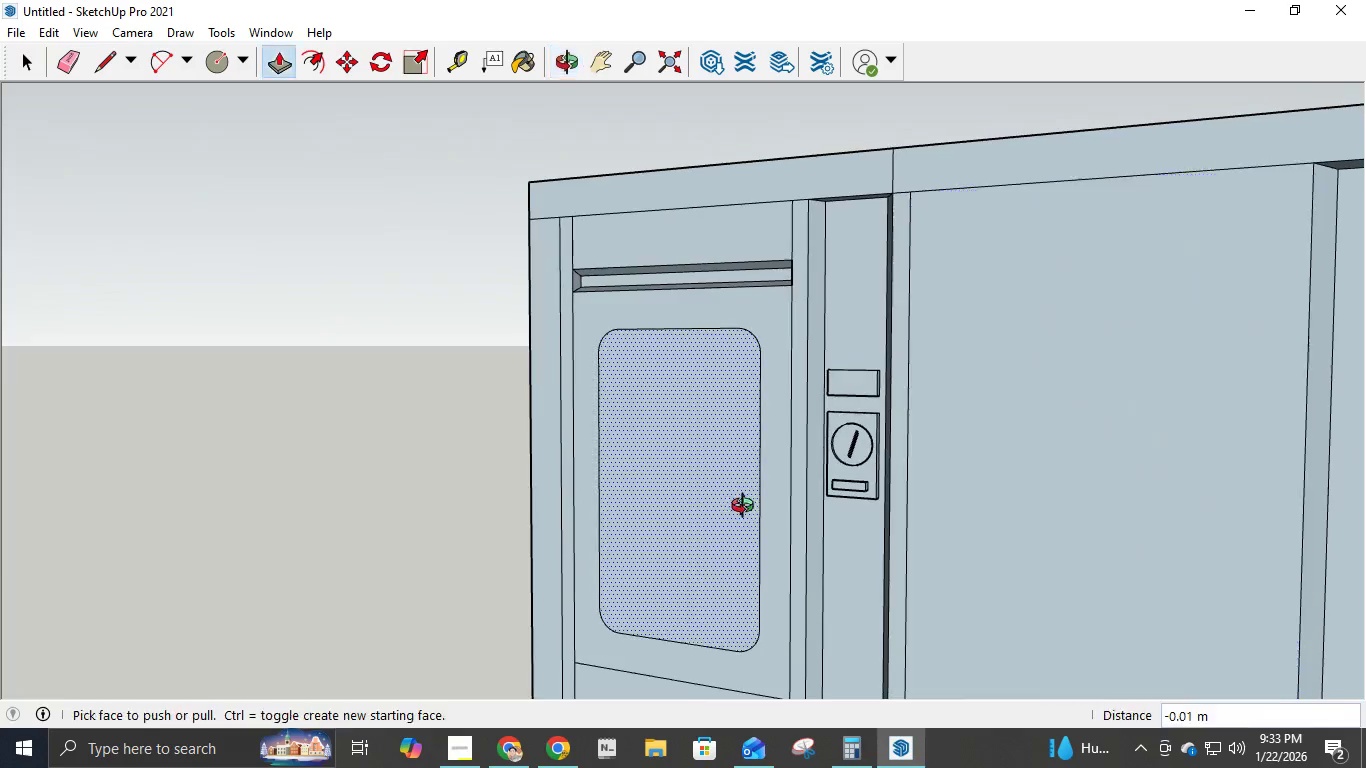 
middle_click([860, 560])
 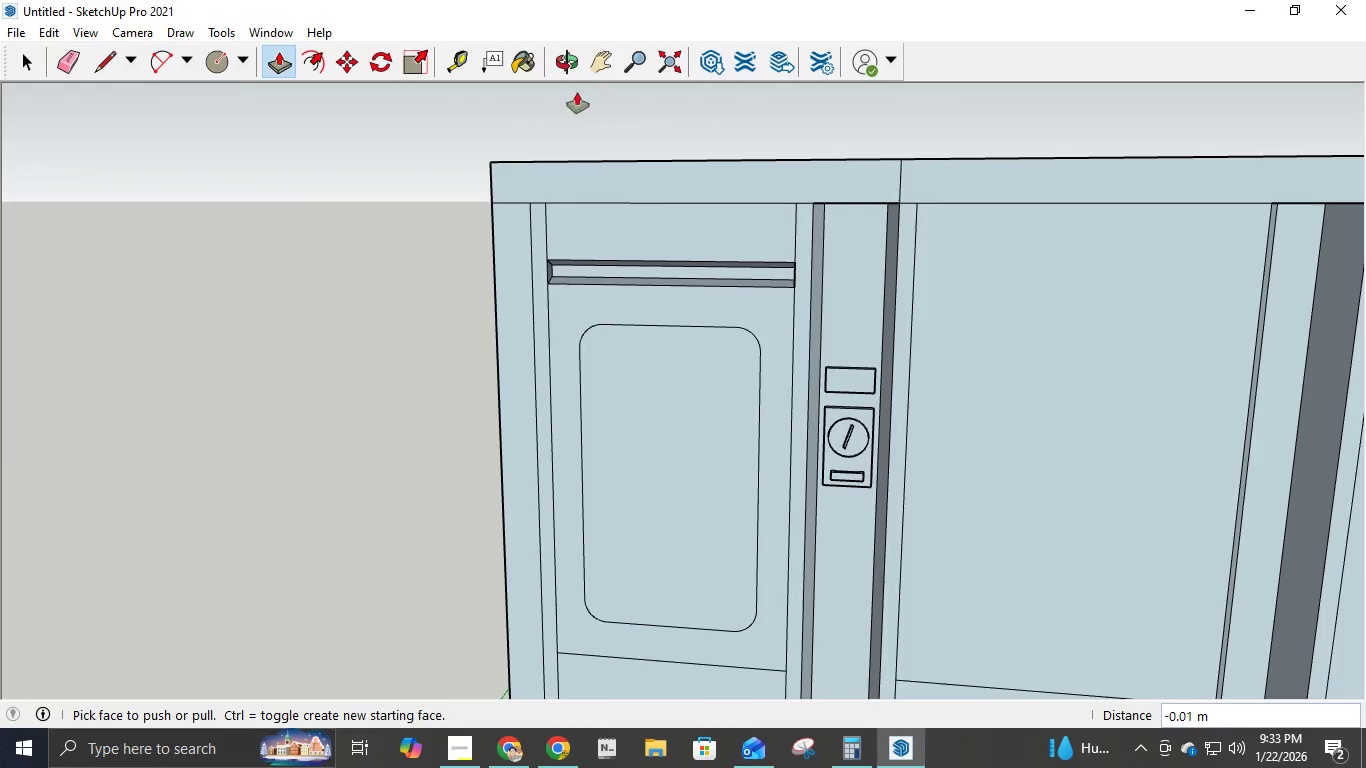 
left_click([19, 69])
 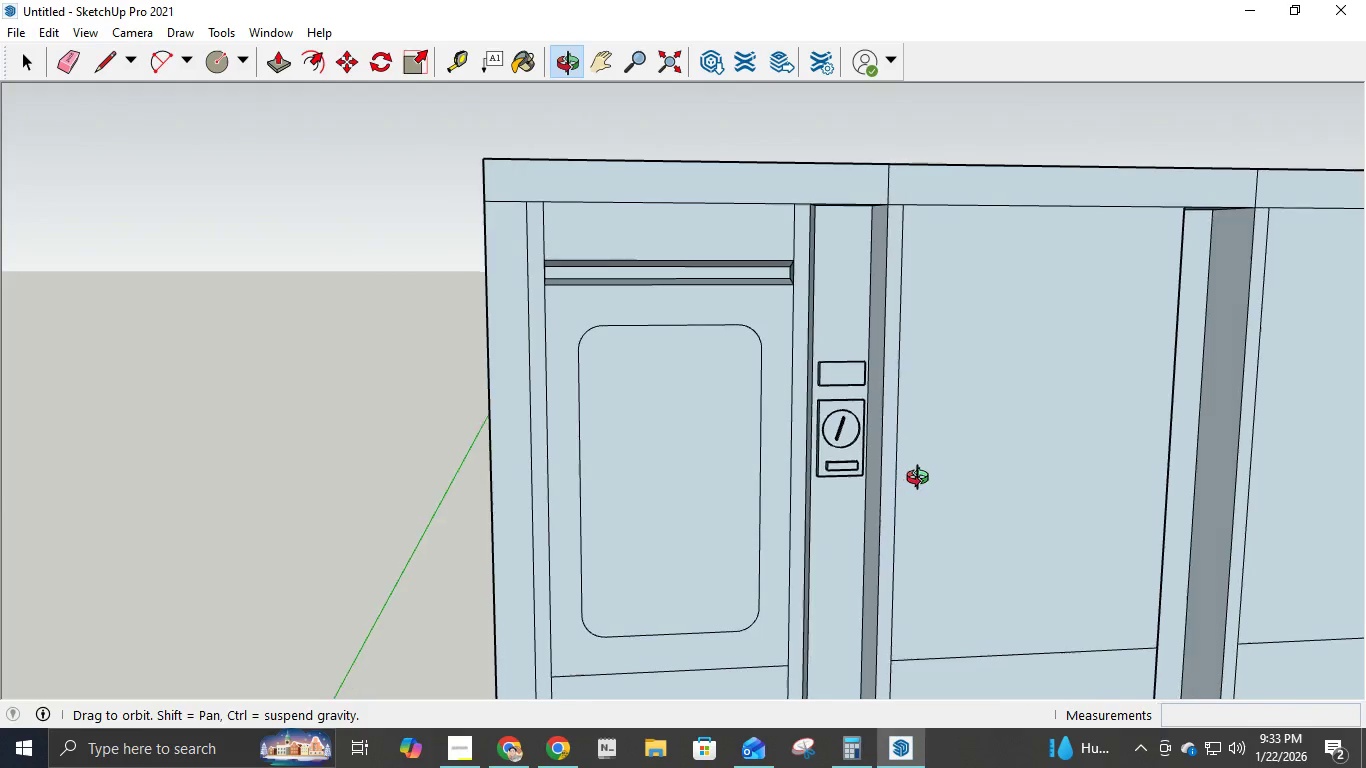 
scroll: coordinate [897, 524], scroll_direction: down, amount: 12.0
 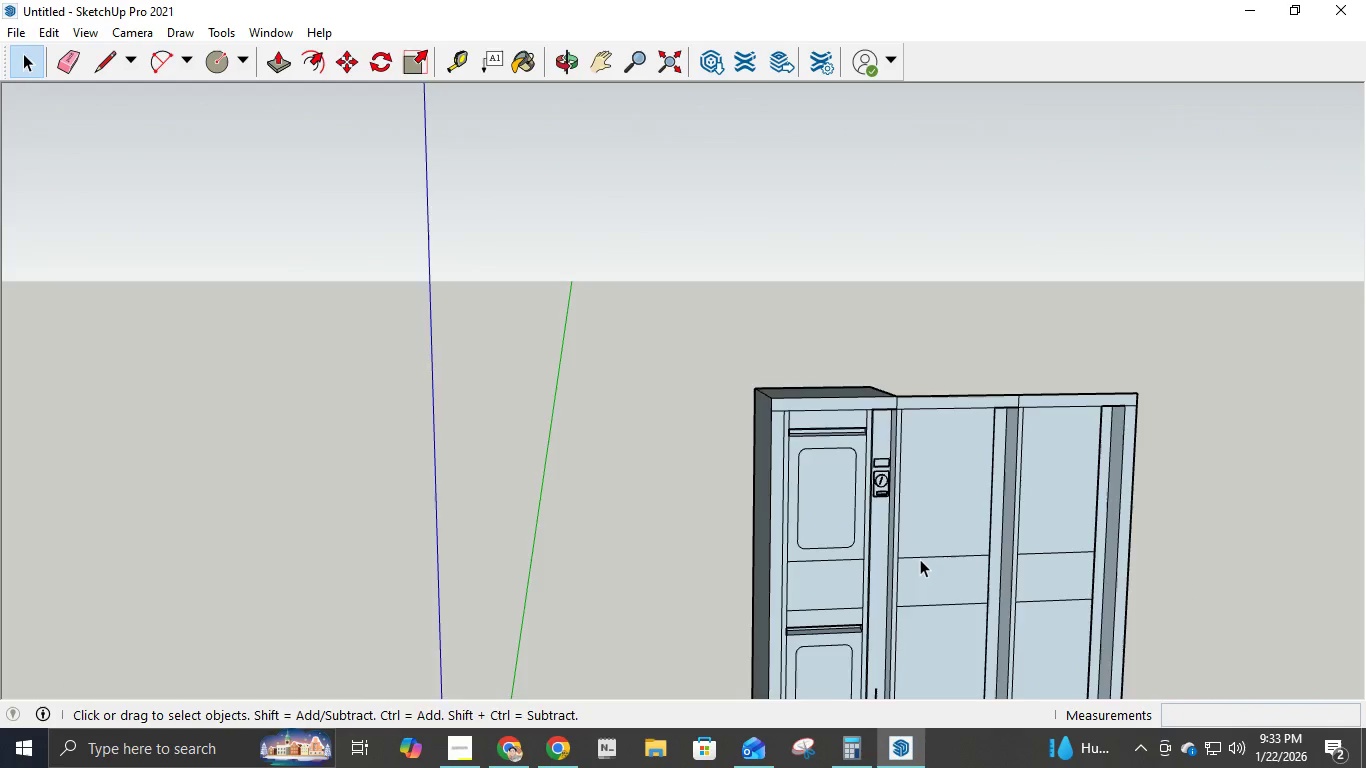 
scroll: coordinate [883, 476], scroll_direction: up, amount: 17.0
 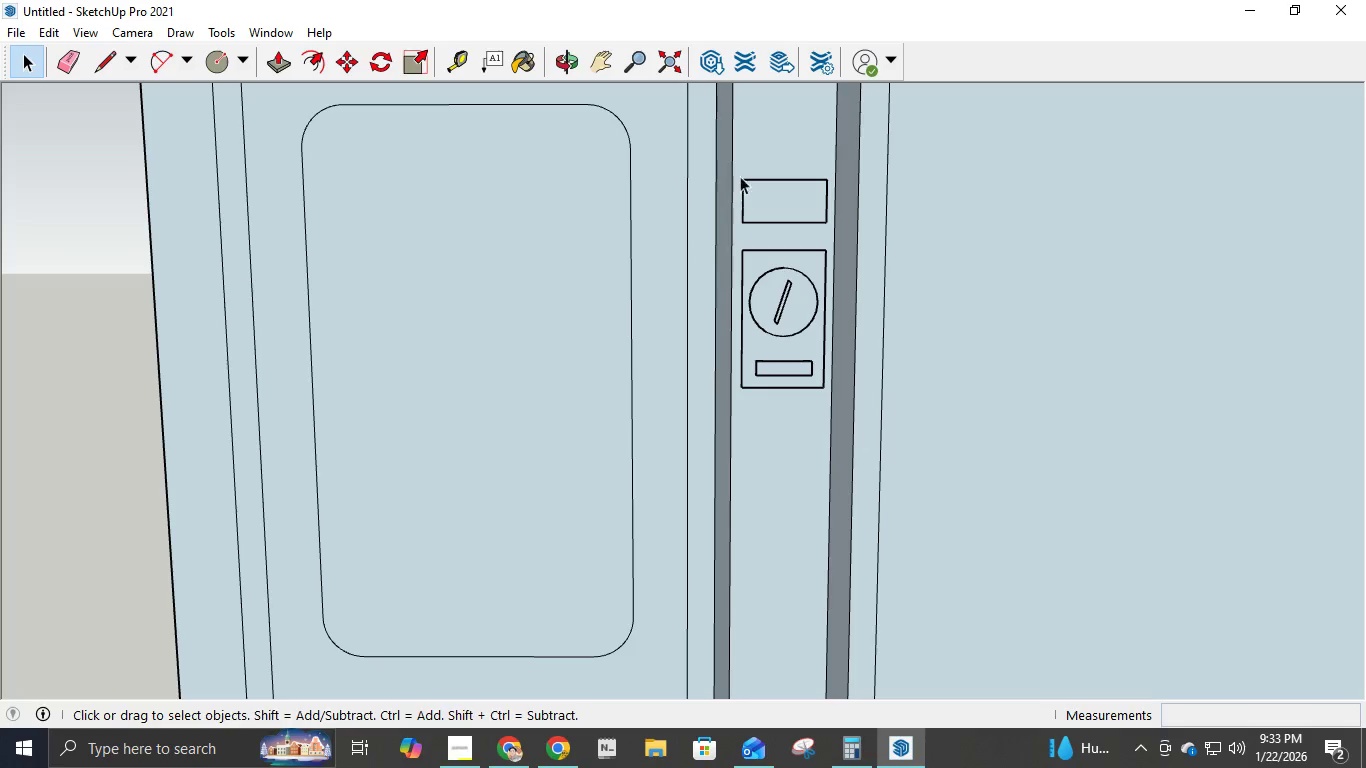 
left_click_drag(start_coordinate=[733, 163], to_coordinate=[842, 429])
 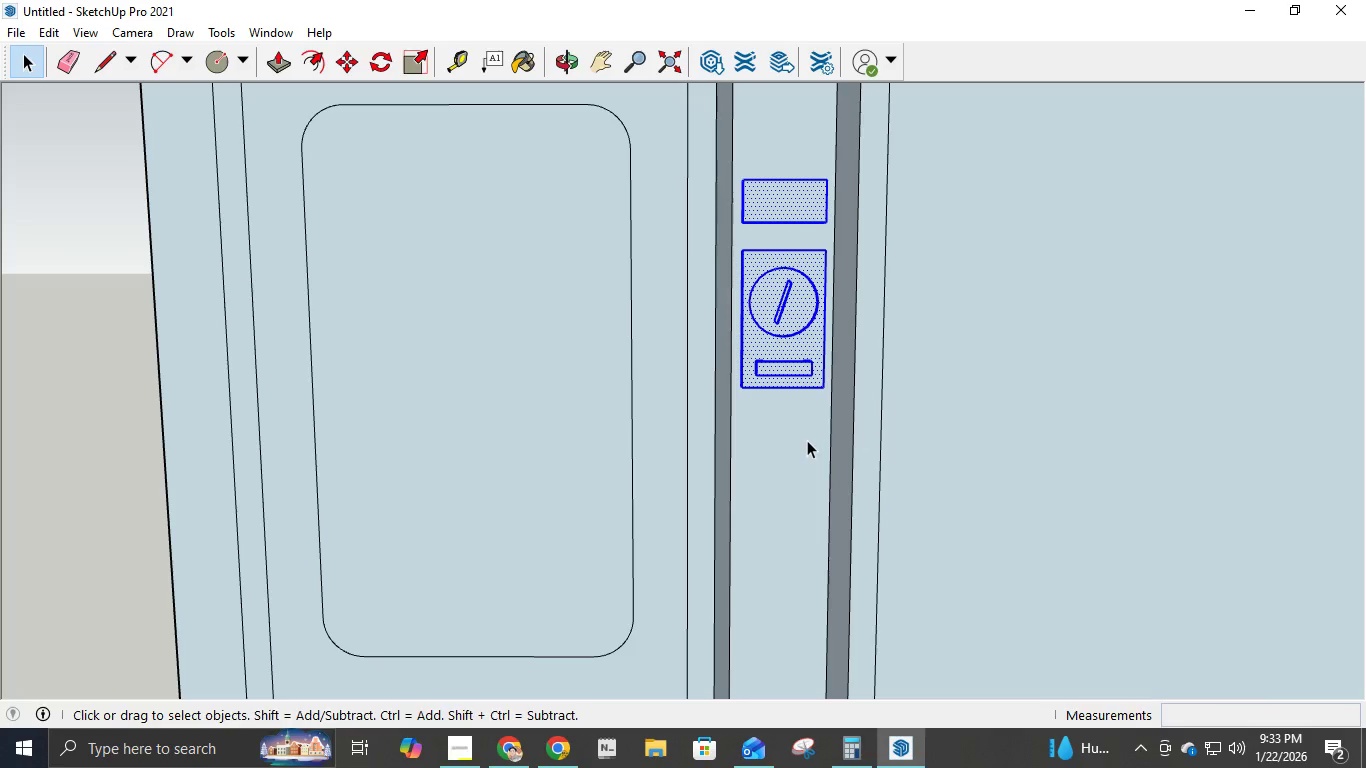 
key(Control+C)
 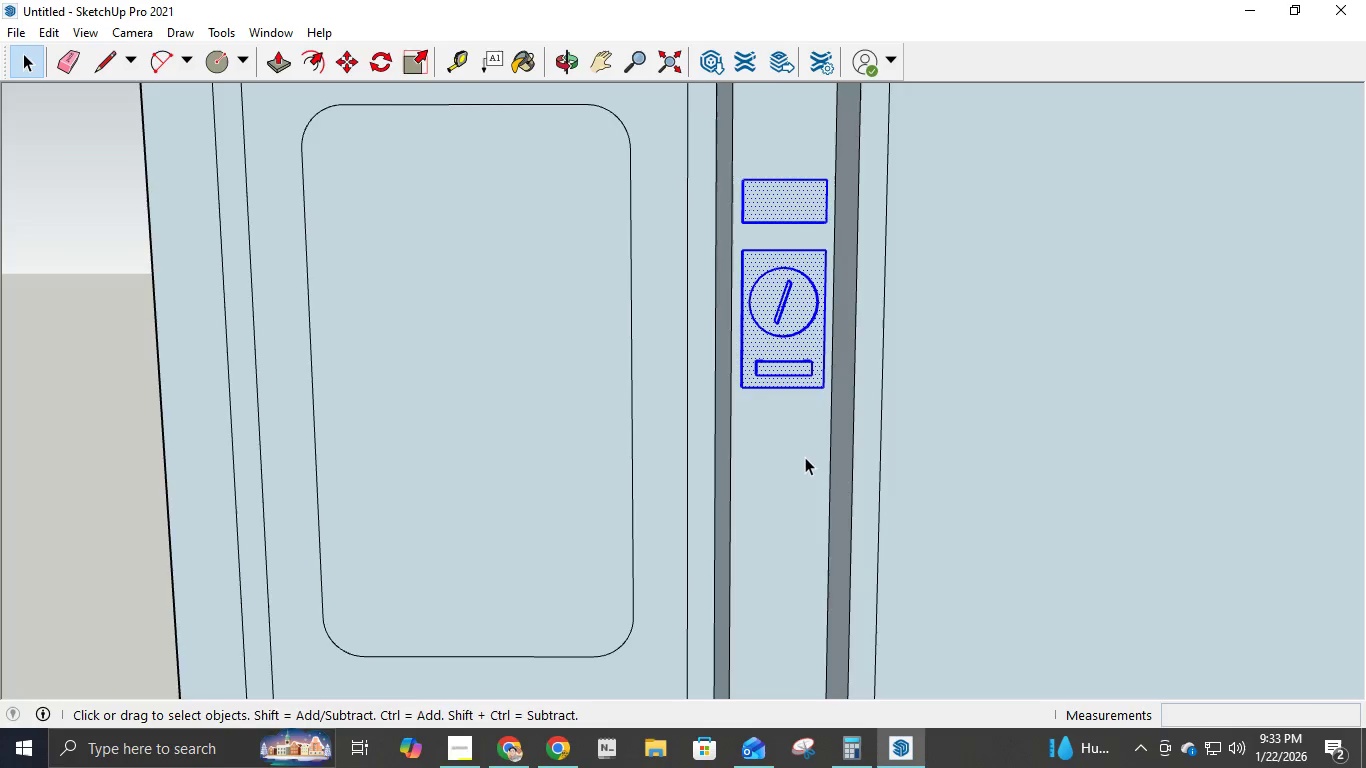 
scroll: coordinate [804, 460], scroll_direction: down, amount: 13.0
 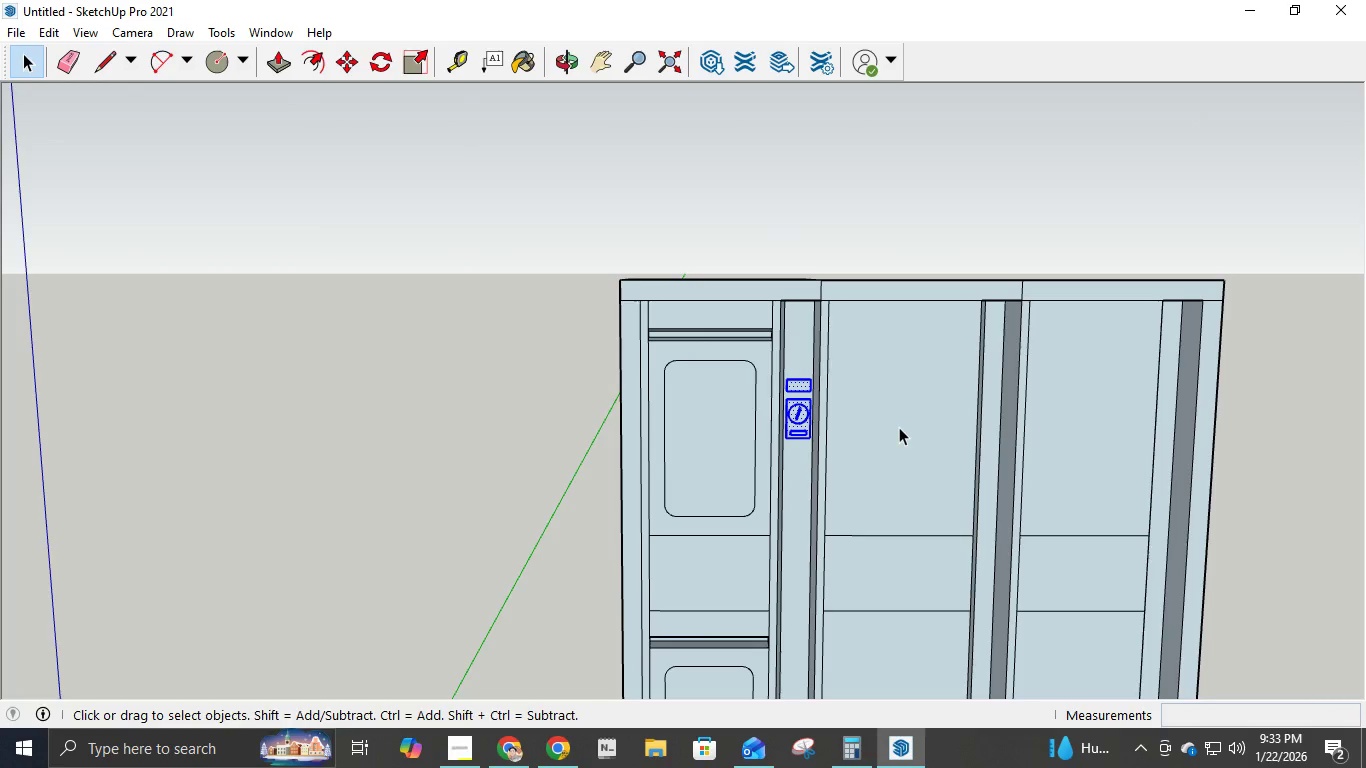 
key(Control+V)
 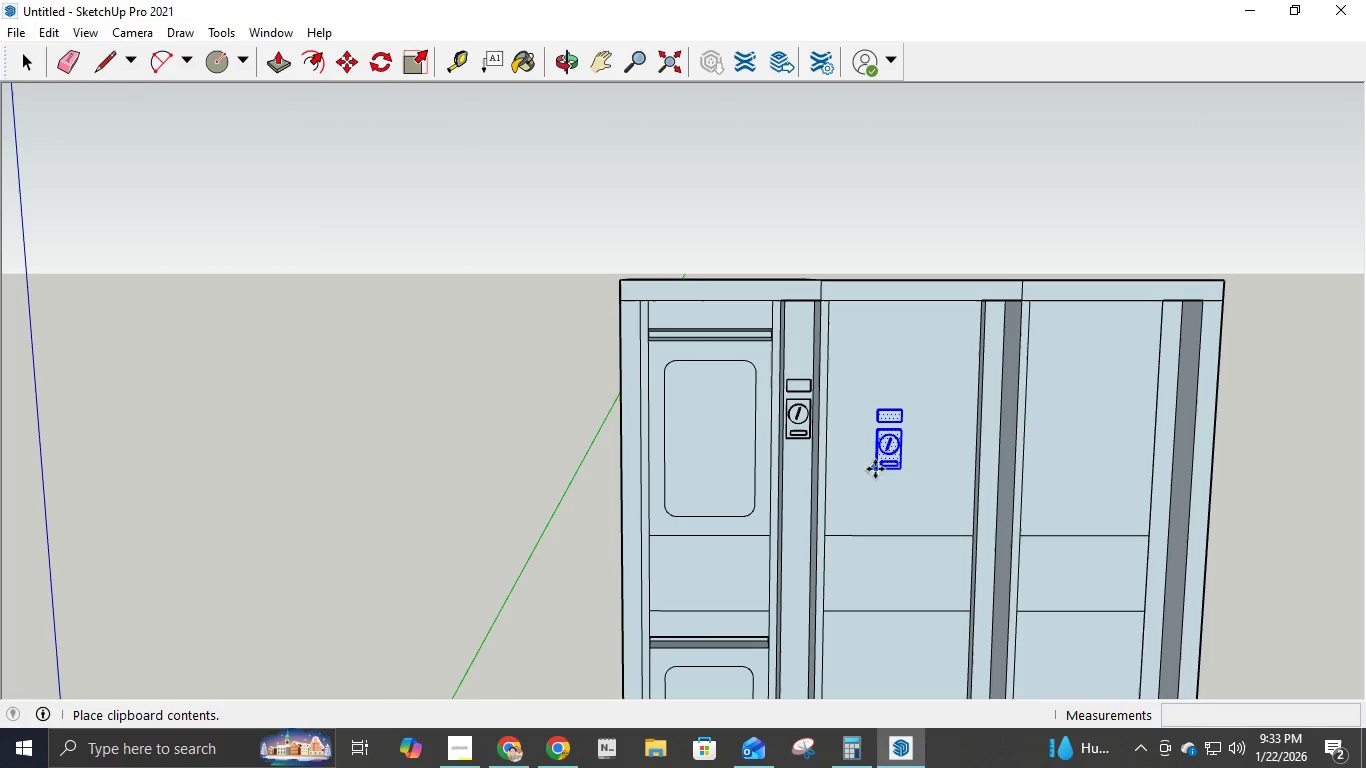 
left_click([871, 469])
 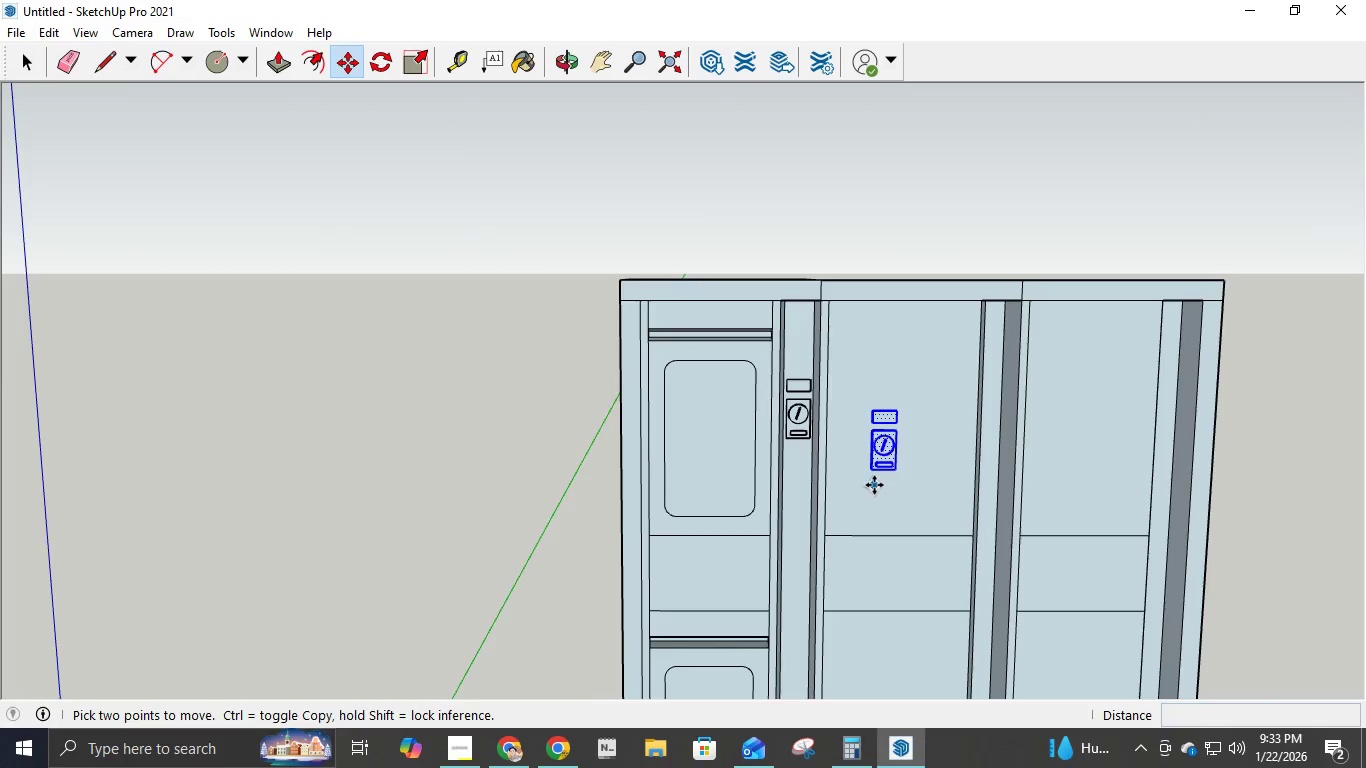 
scroll: coordinate [896, 459], scroll_direction: up, amount: 20.0
 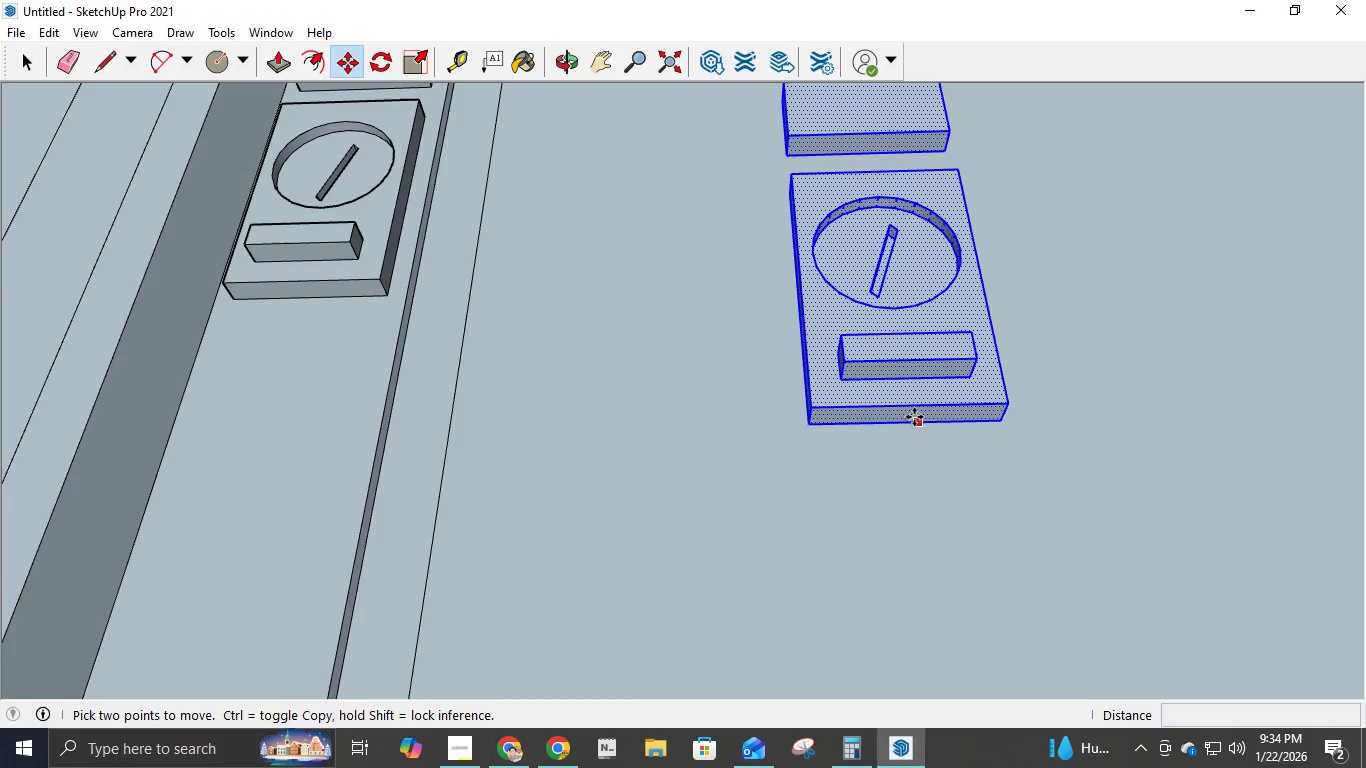 
left_click([911, 423])
 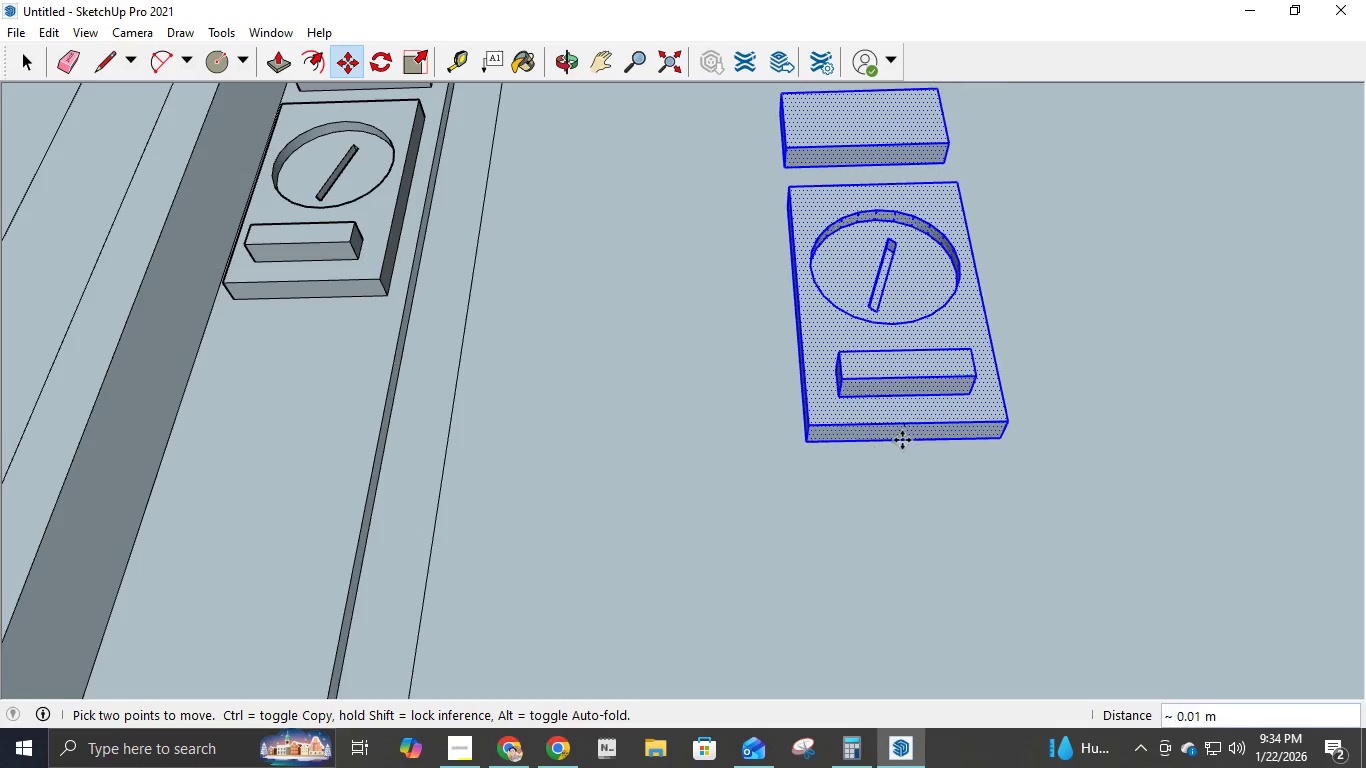 
scroll: coordinate [784, 622], scroll_direction: down, amount: 1.0
 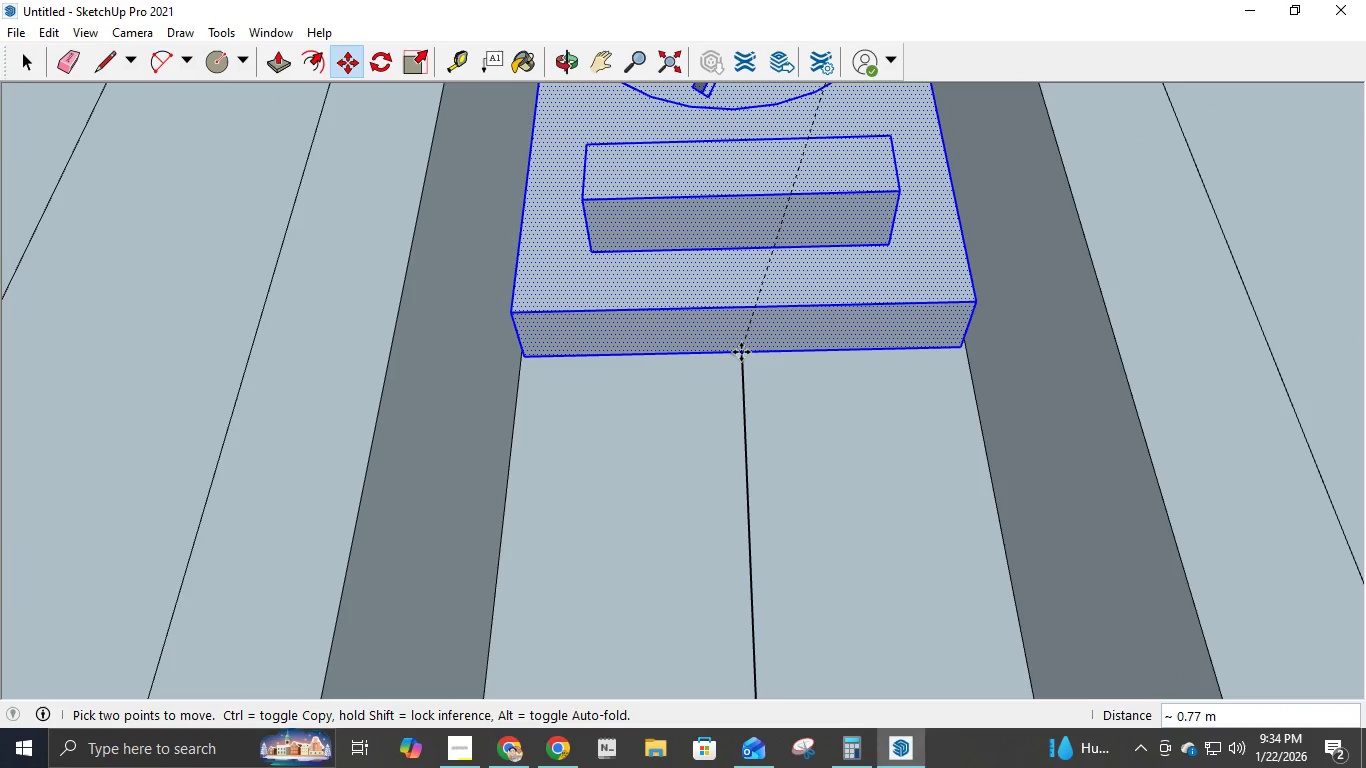 
scroll: coordinate [750, 351], scroll_direction: up, amount: 15.0
 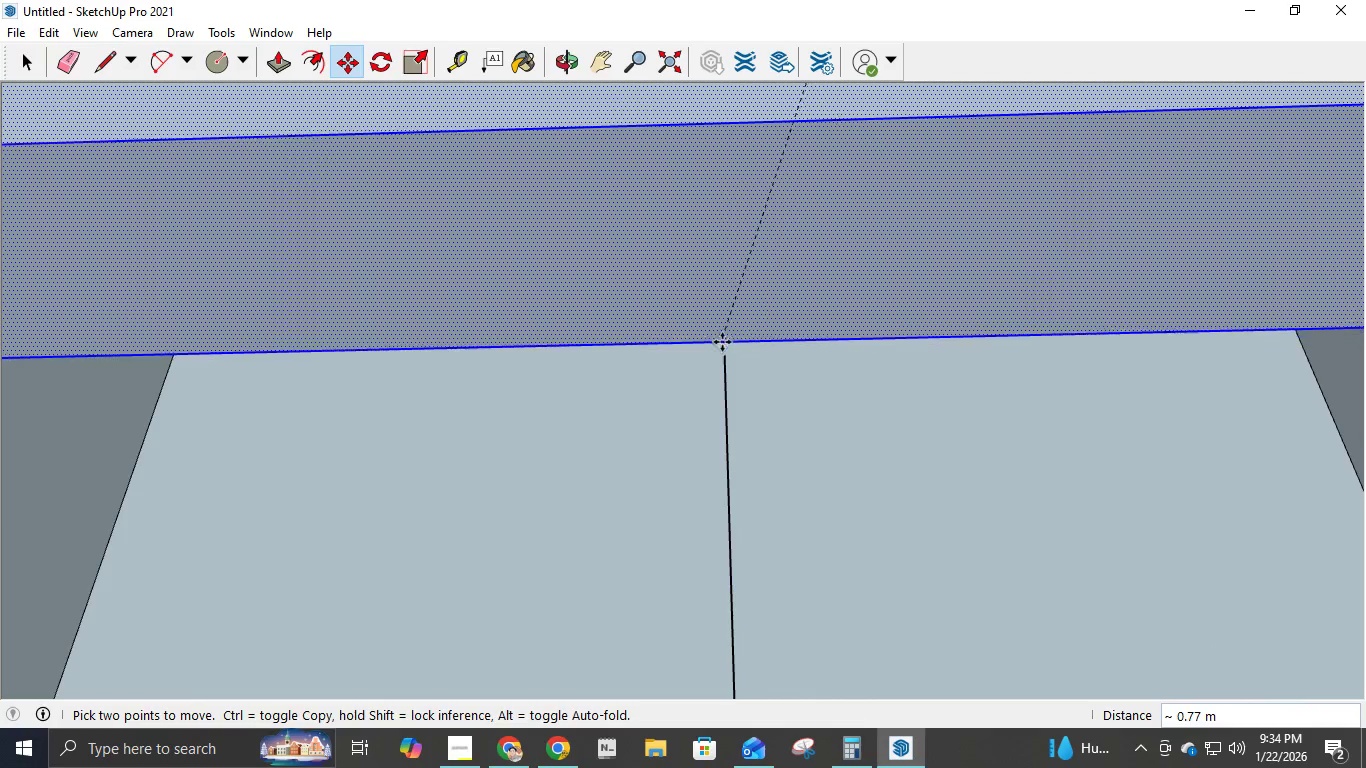 
scroll: coordinate [828, 291], scroll_direction: down, amount: 26.0
 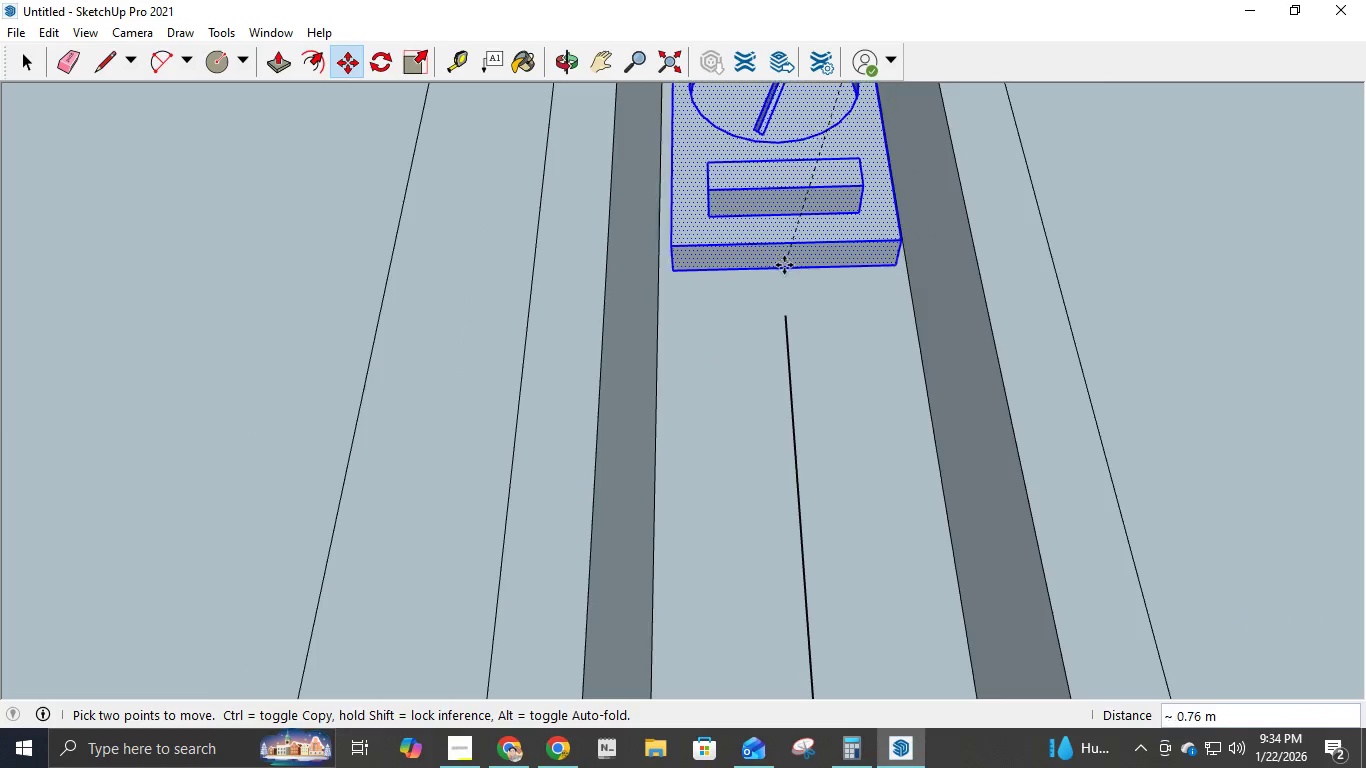 
left_click([785, 248])
 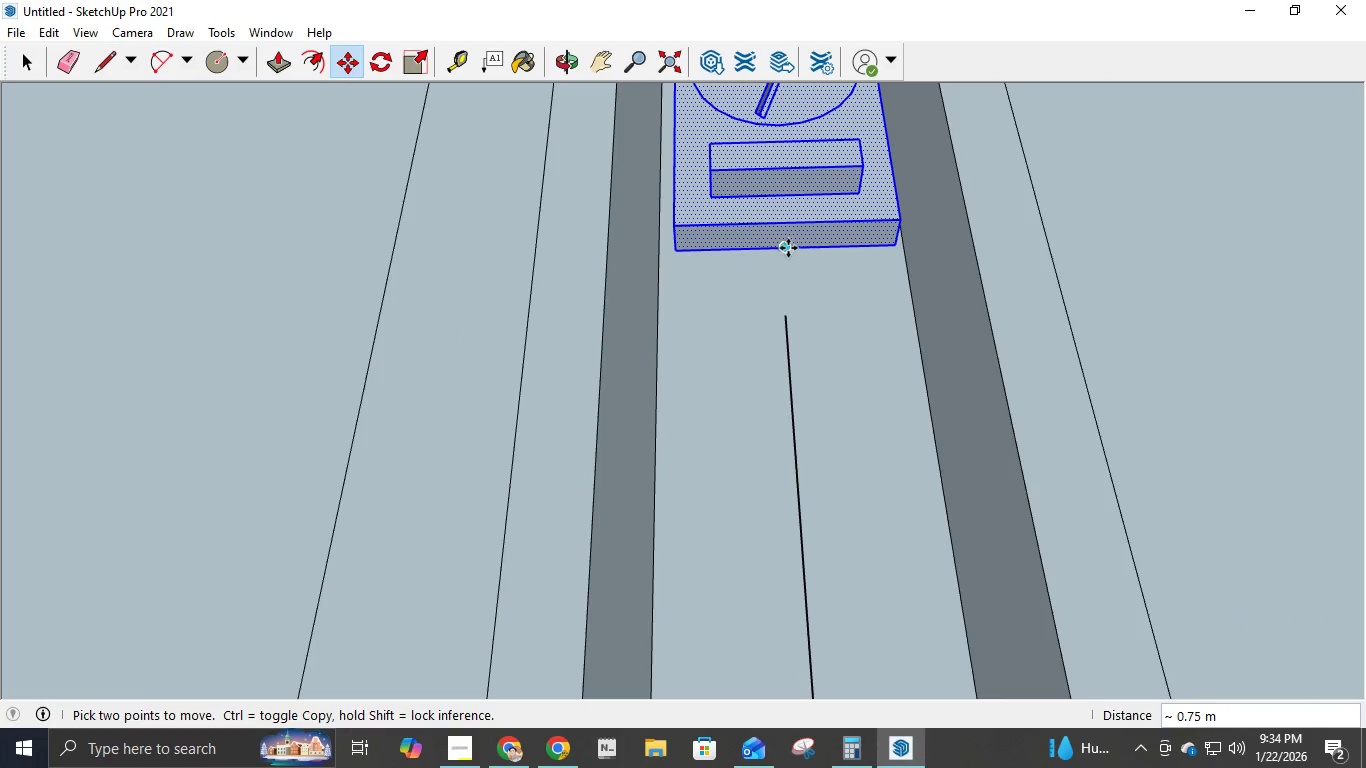 
left_click([787, 246])
 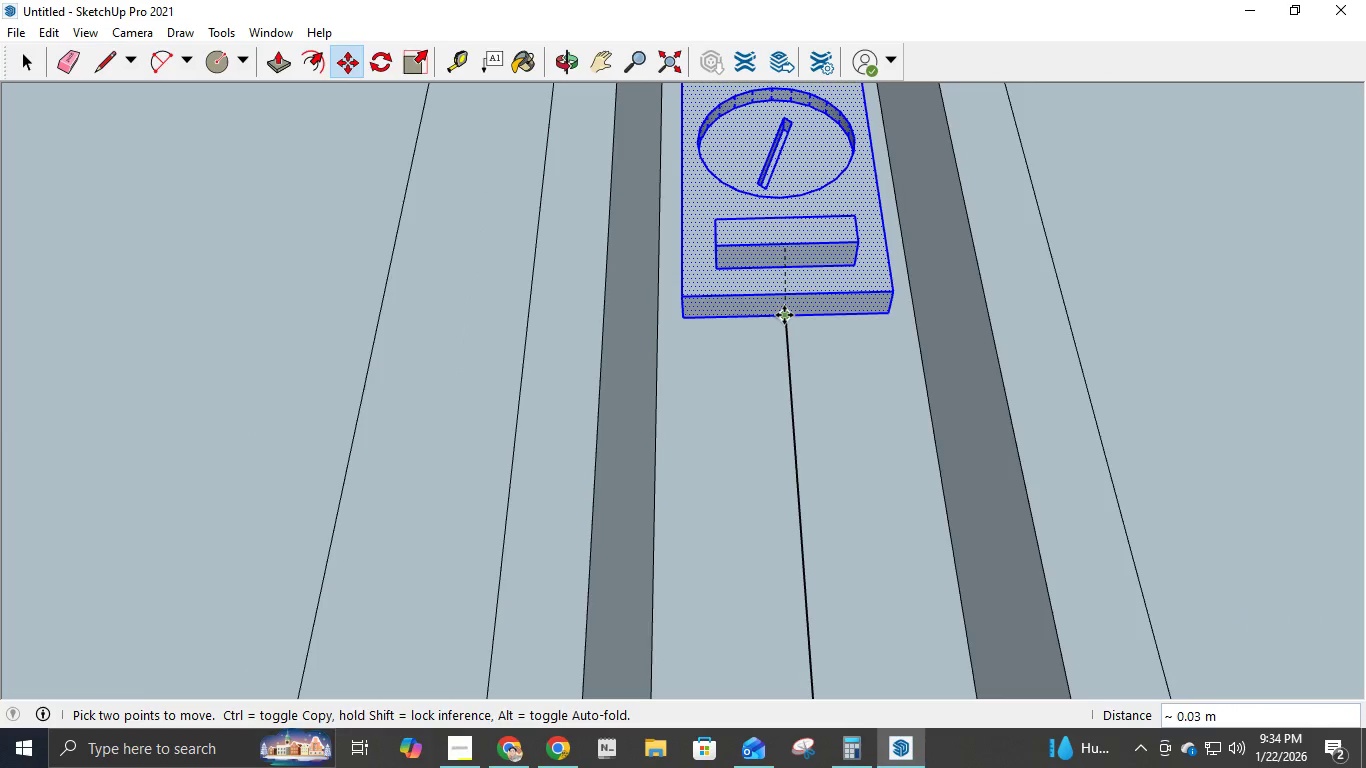 
left_click([784, 315])
 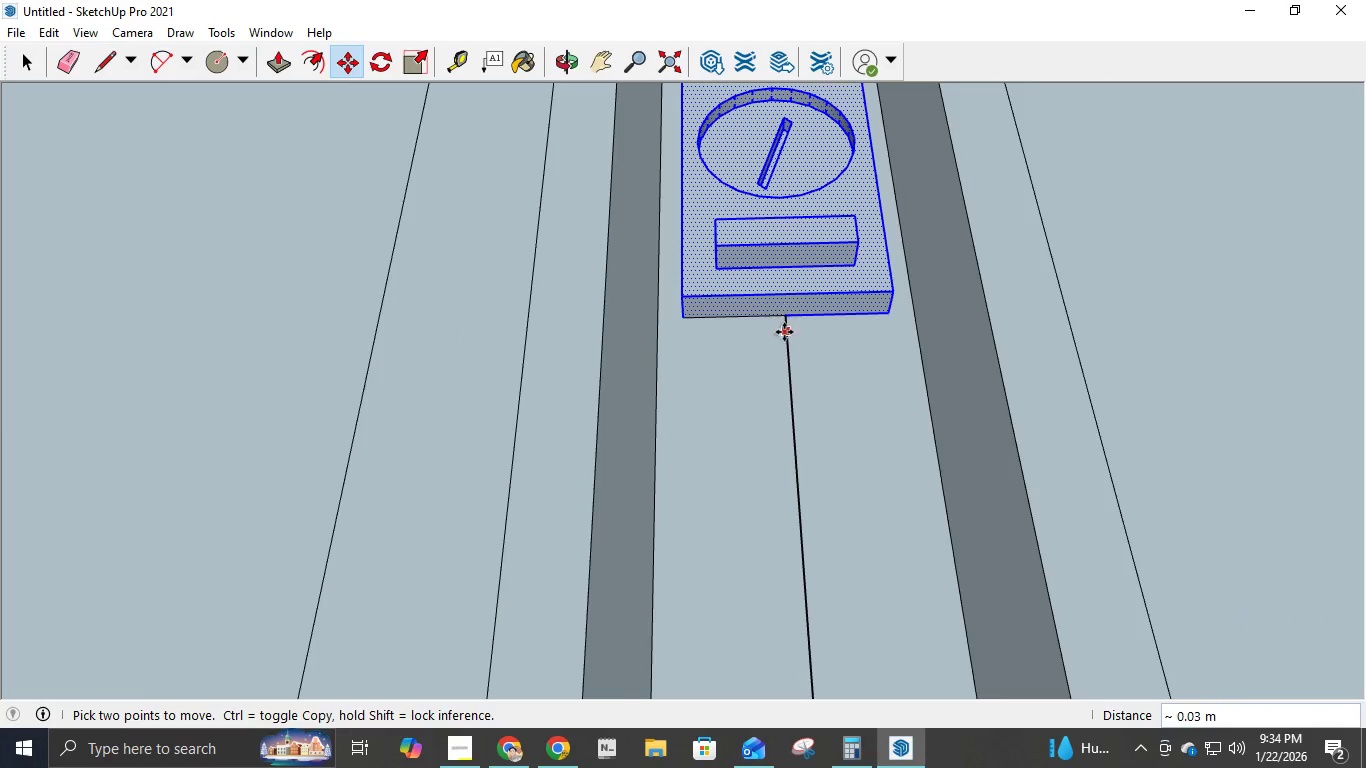 
scroll: coordinate [811, 337], scroll_direction: down, amount: 28.0
 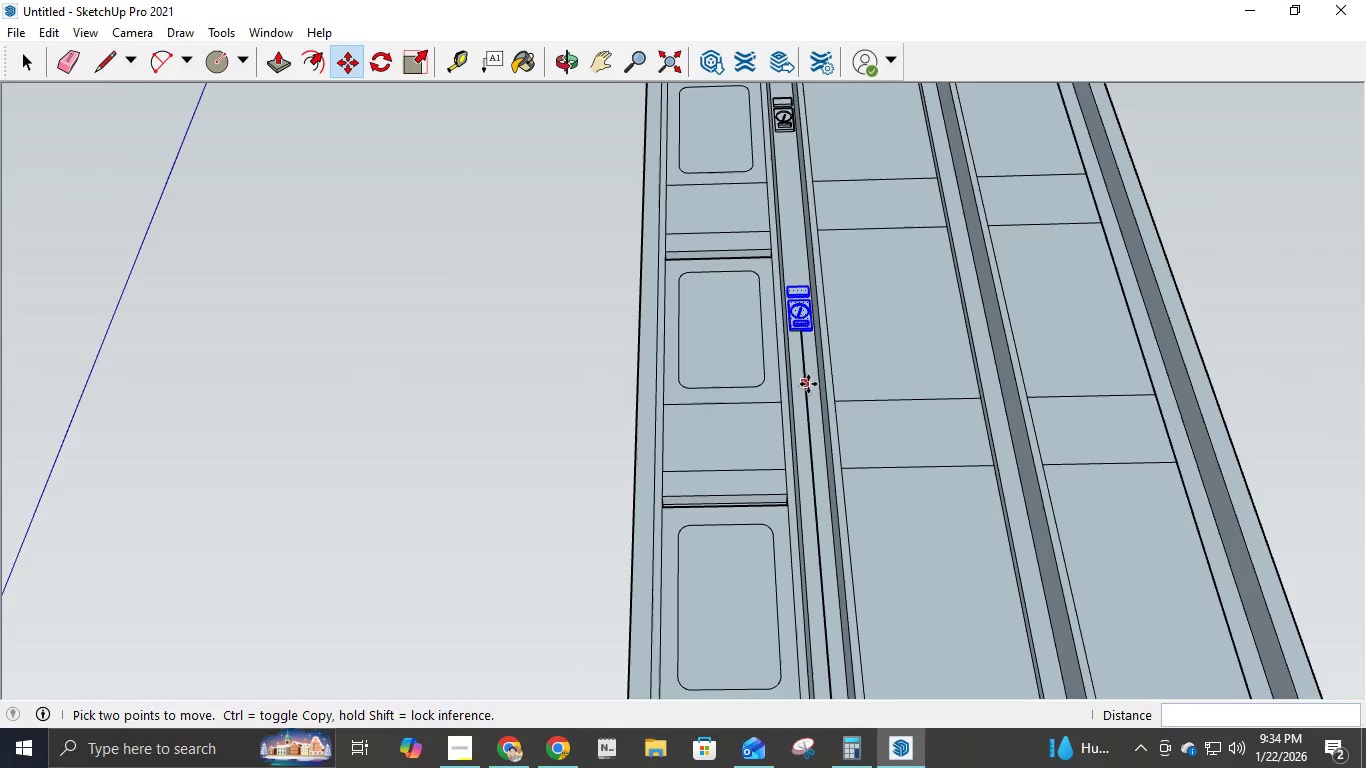 
scroll: coordinate [808, 386], scroll_direction: up, amount: 3.0
 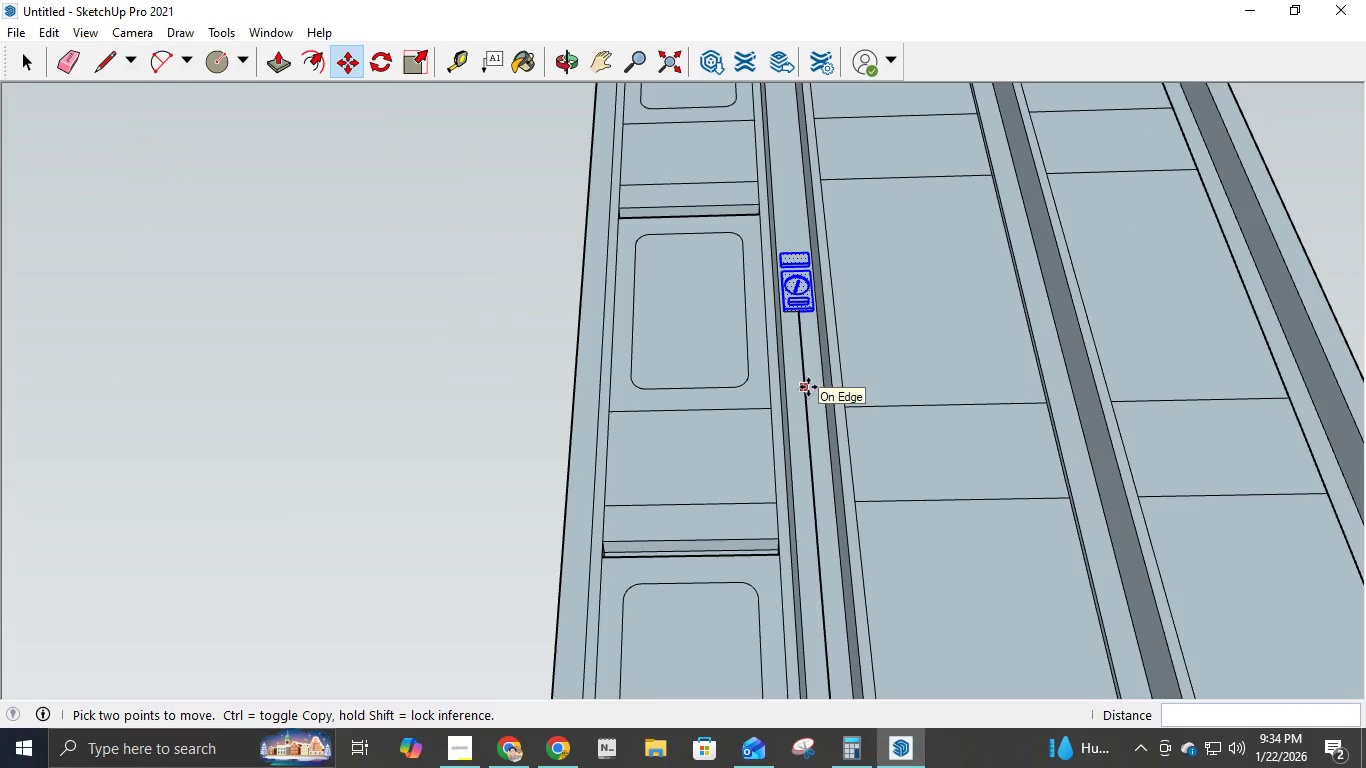 
key(L)
 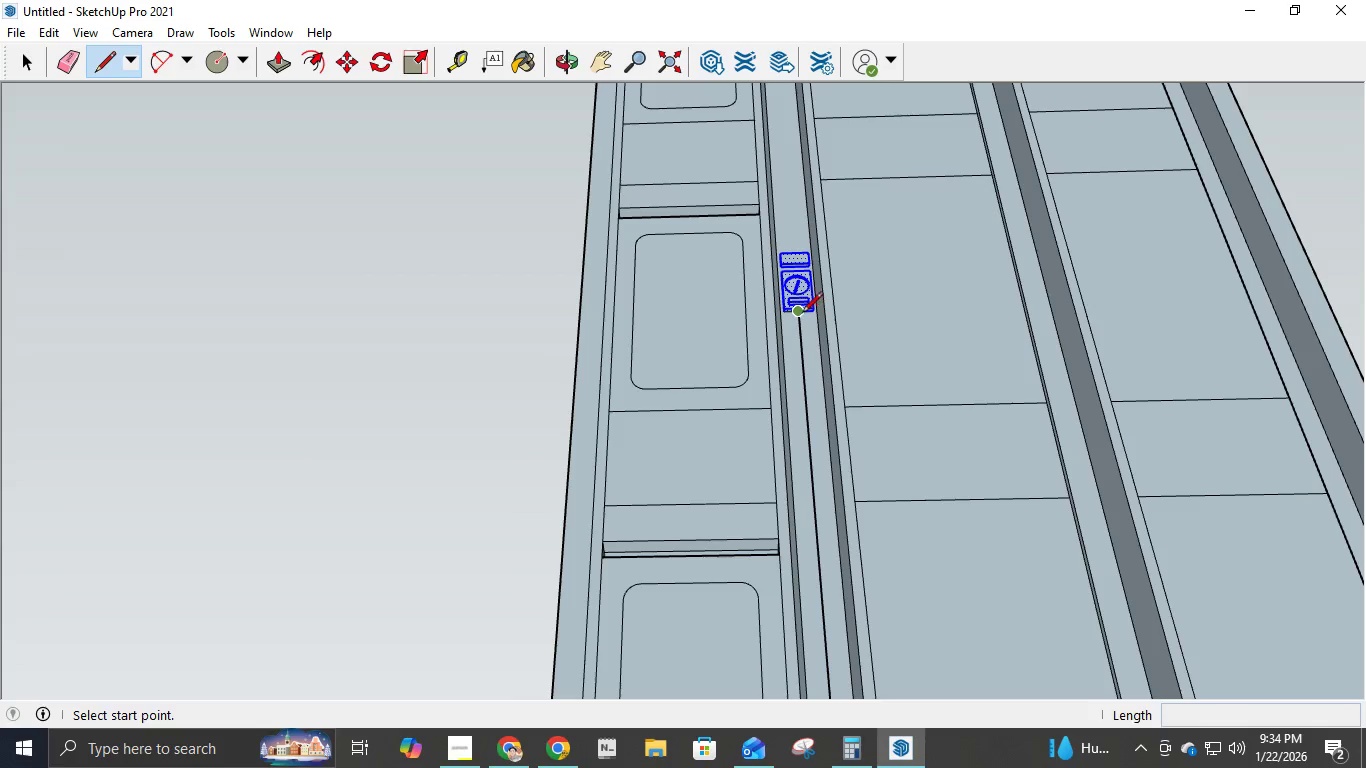 
left_click([802, 314])
 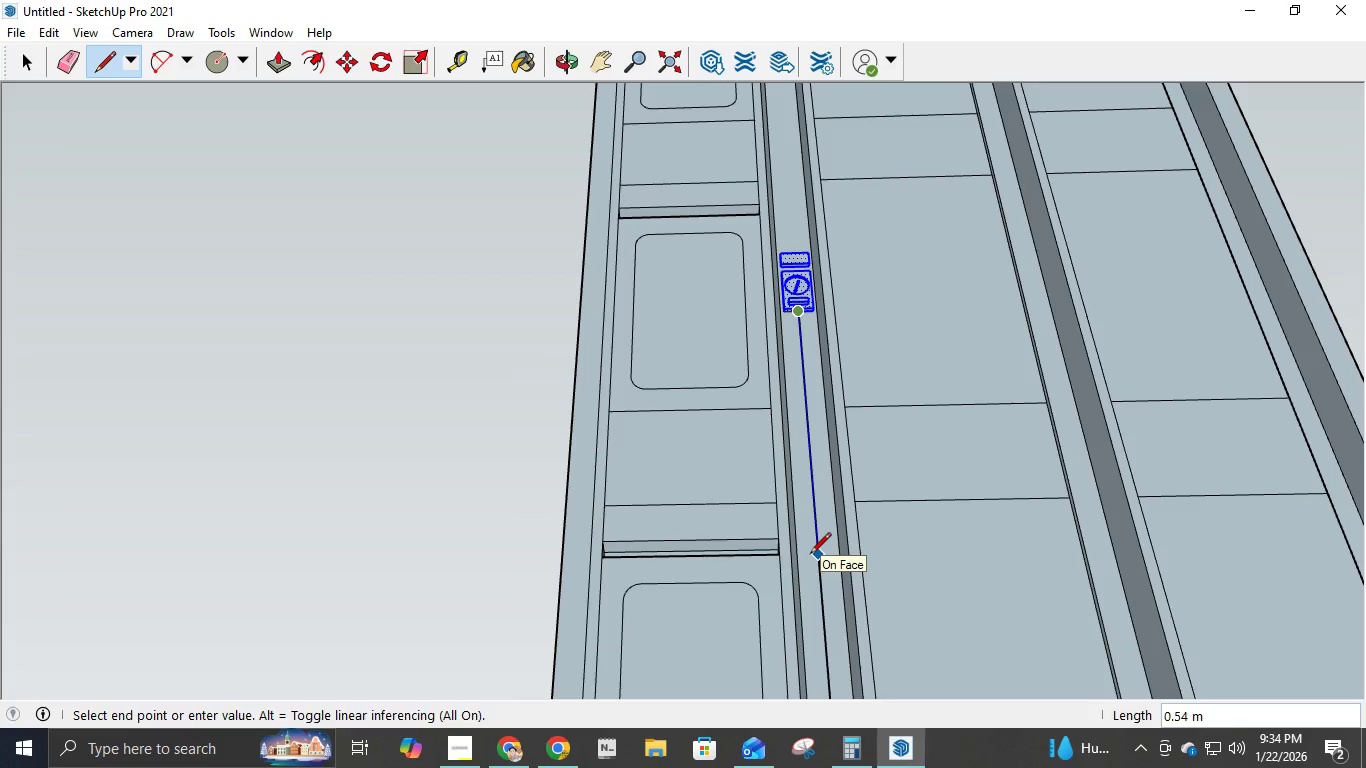 
key(NumpadDecimal)
 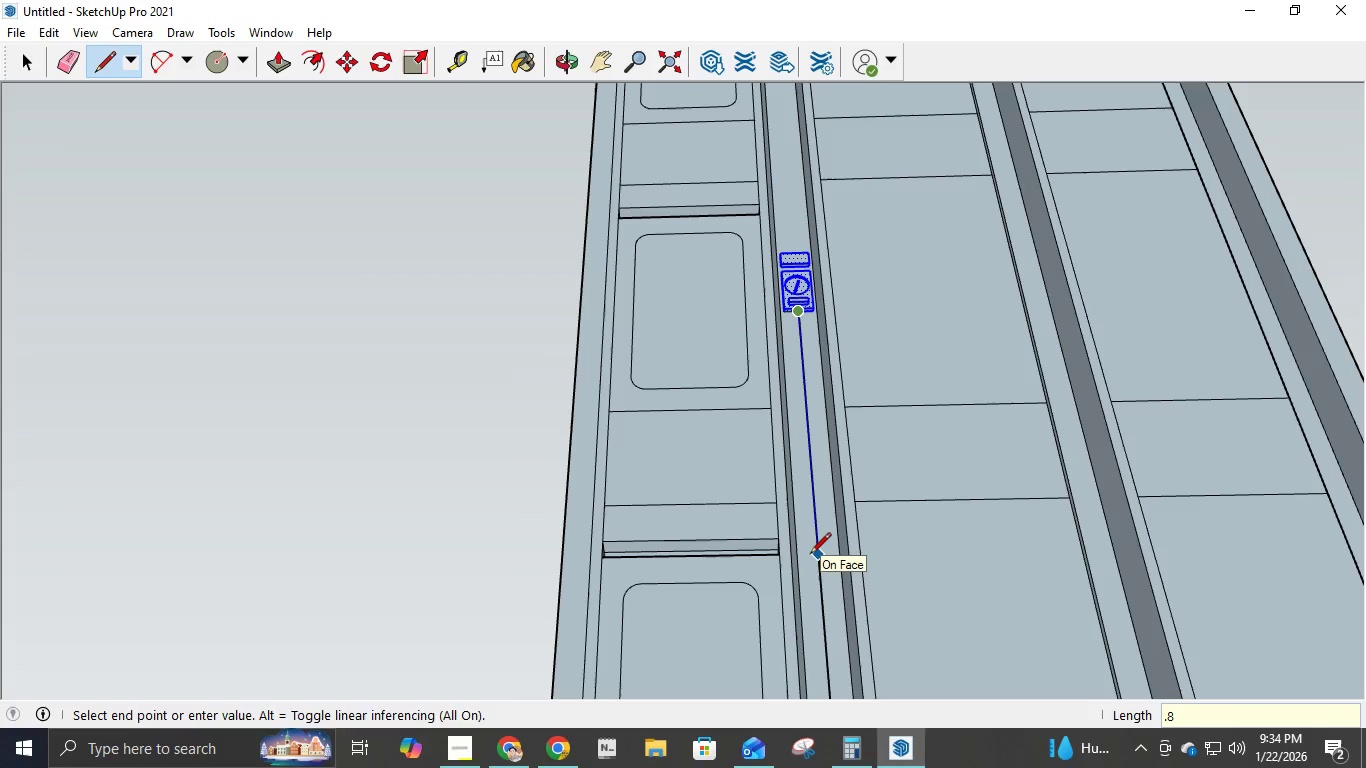 
key(Numpad8)
 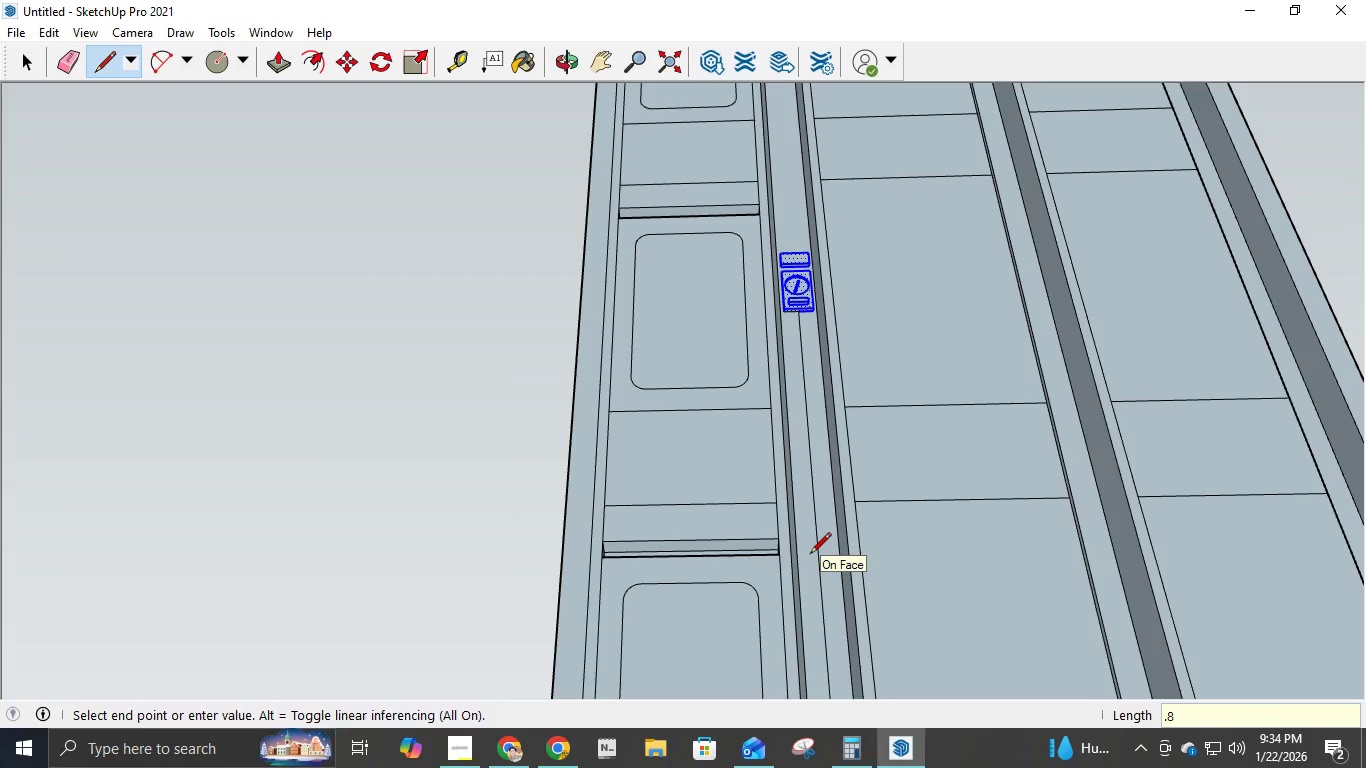 
key(NumpadEnter)
 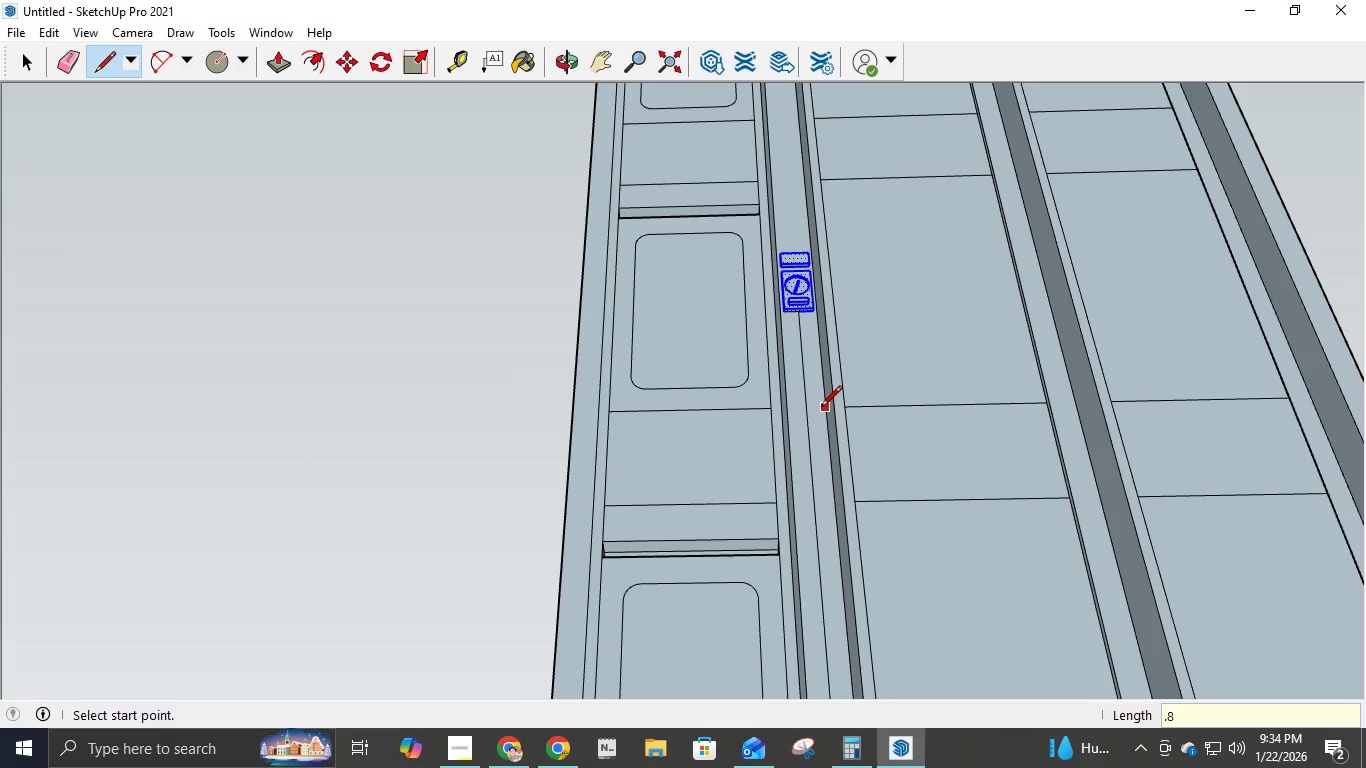 
key(Control+V)
 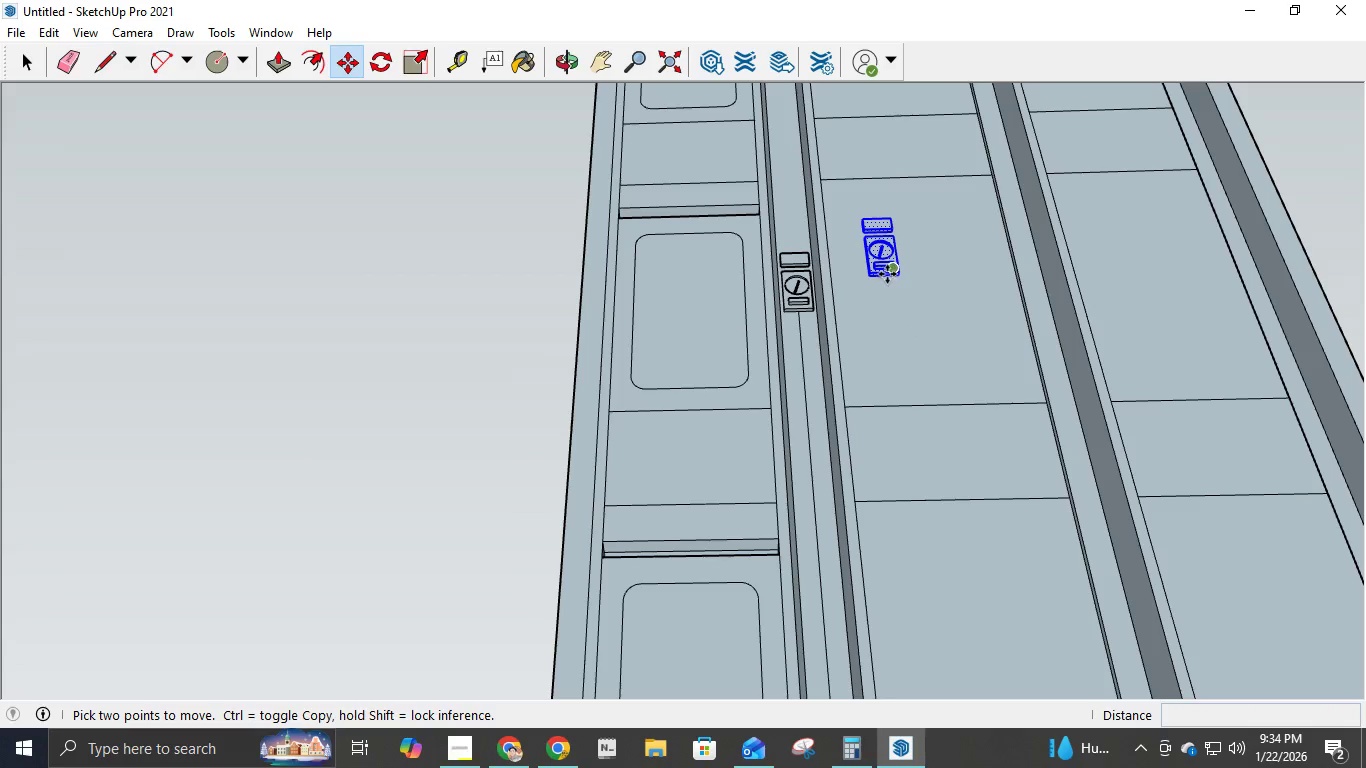 
scroll: coordinate [881, 285], scroll_direction: up, amount: 12.0
 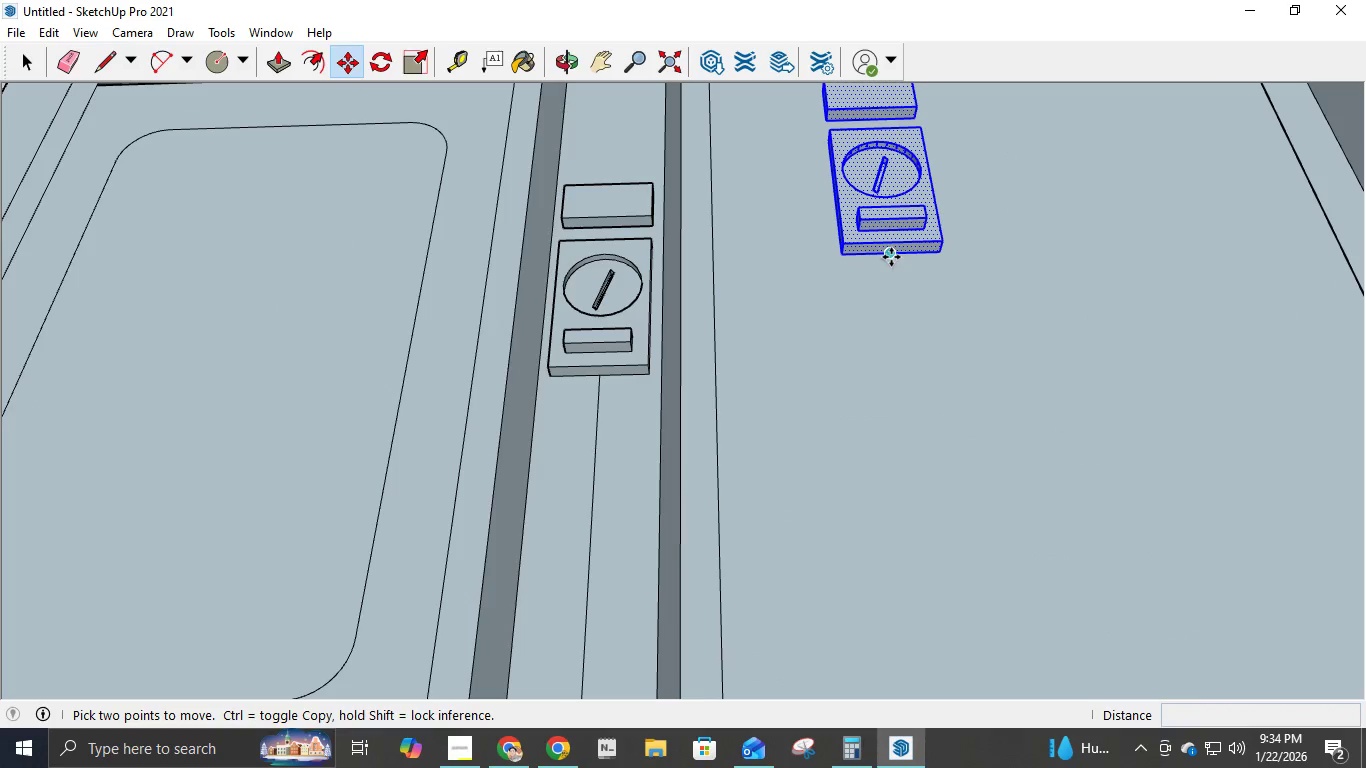 
left_click([892, 257])
 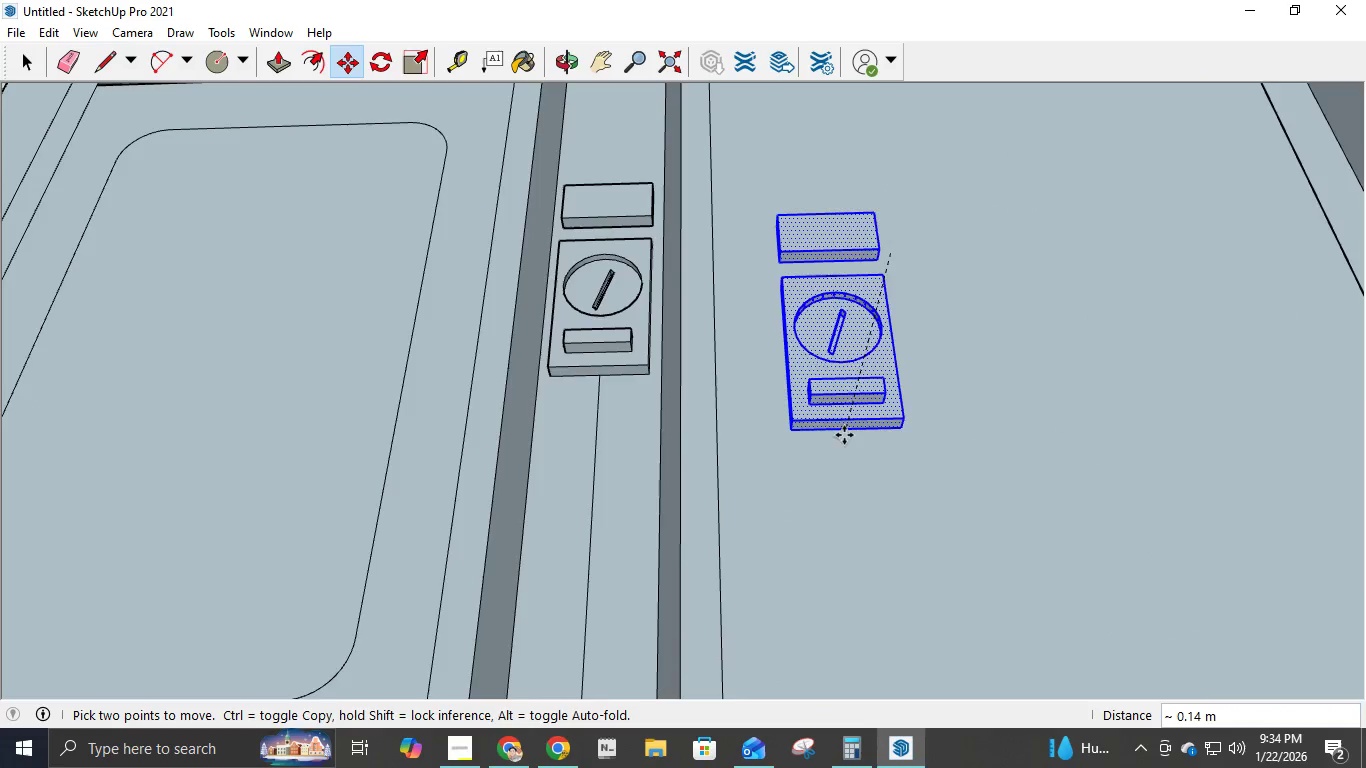 
scroll: coordinate [848, 411], scroll_direction: down, amount: 28.0
 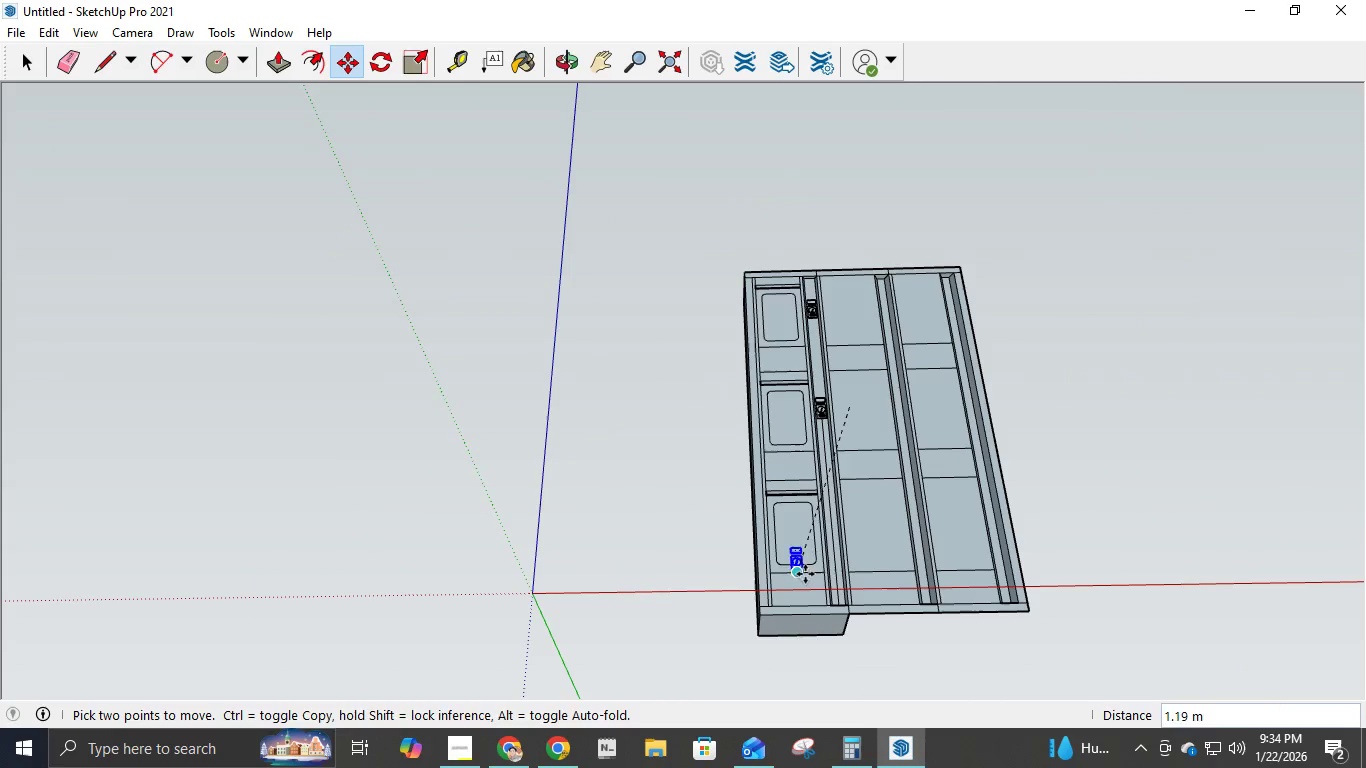 
scroll: coordinate [837, 545], scroll_direction: up, amount: 29.0
 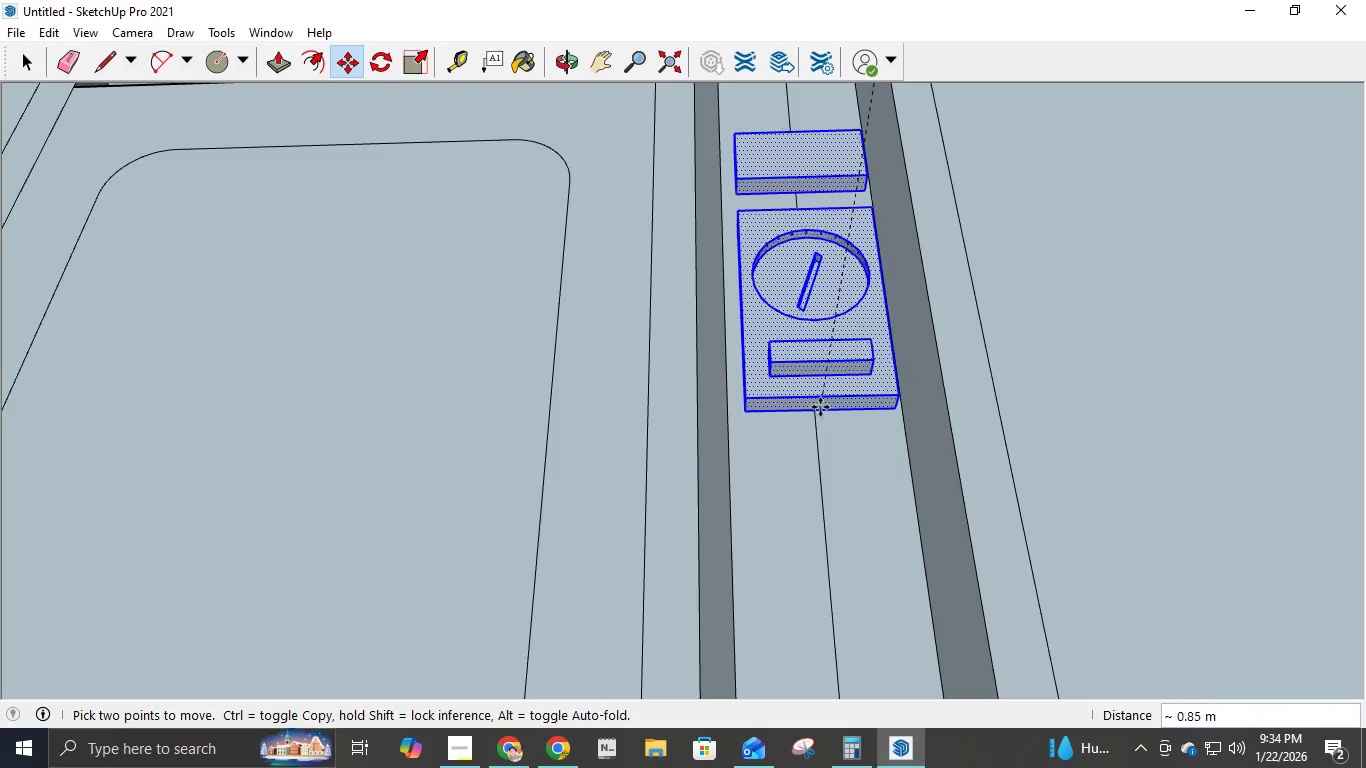 
left_click([818, 402])
 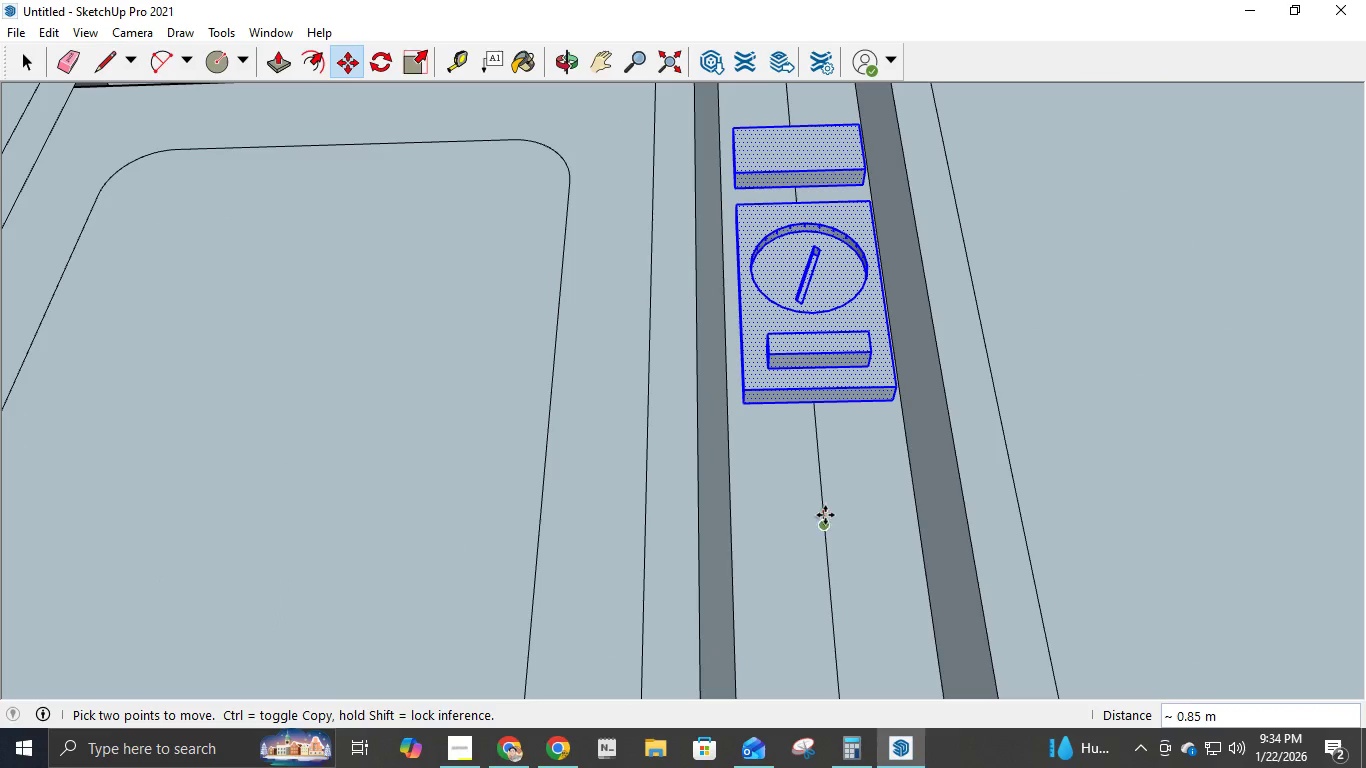 
scroll: coordinate [835, 475], scroll_direction: down, amount: 11.0
 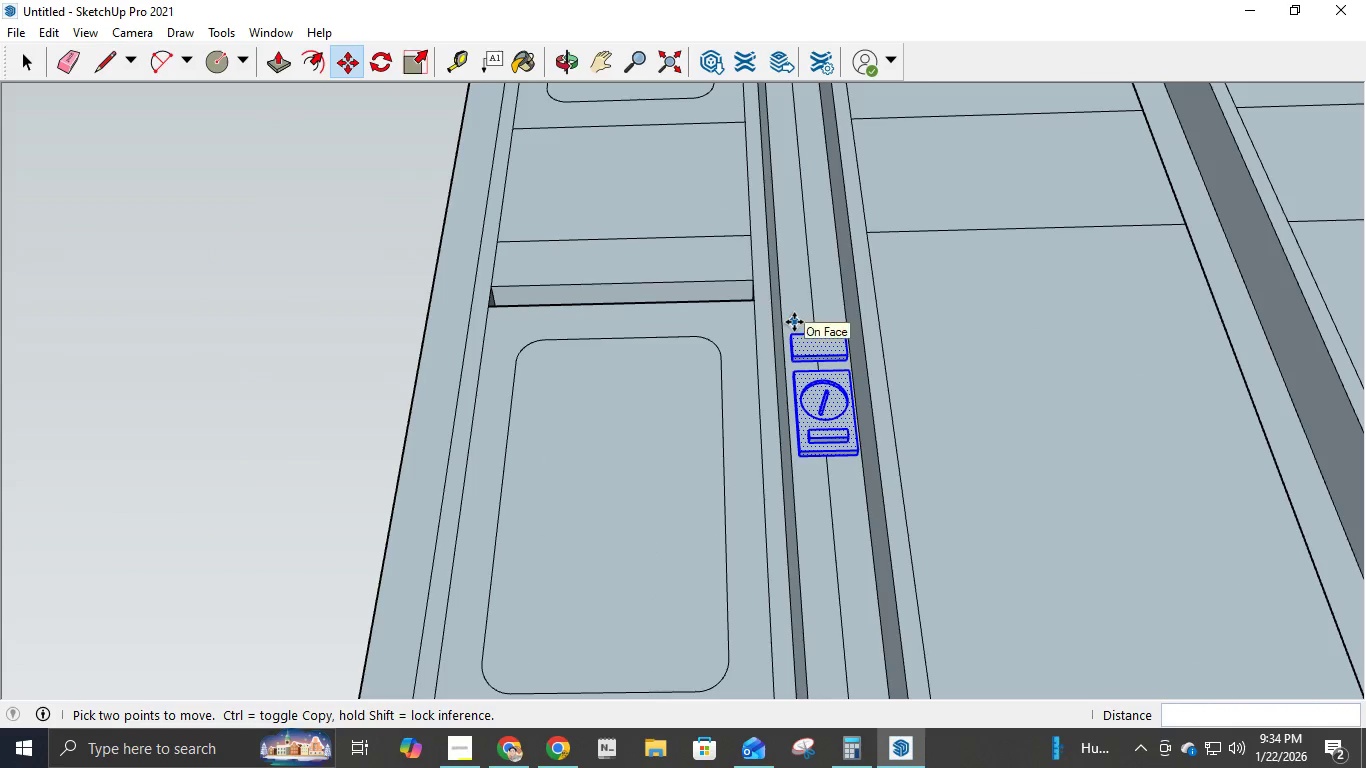 
key(E)
 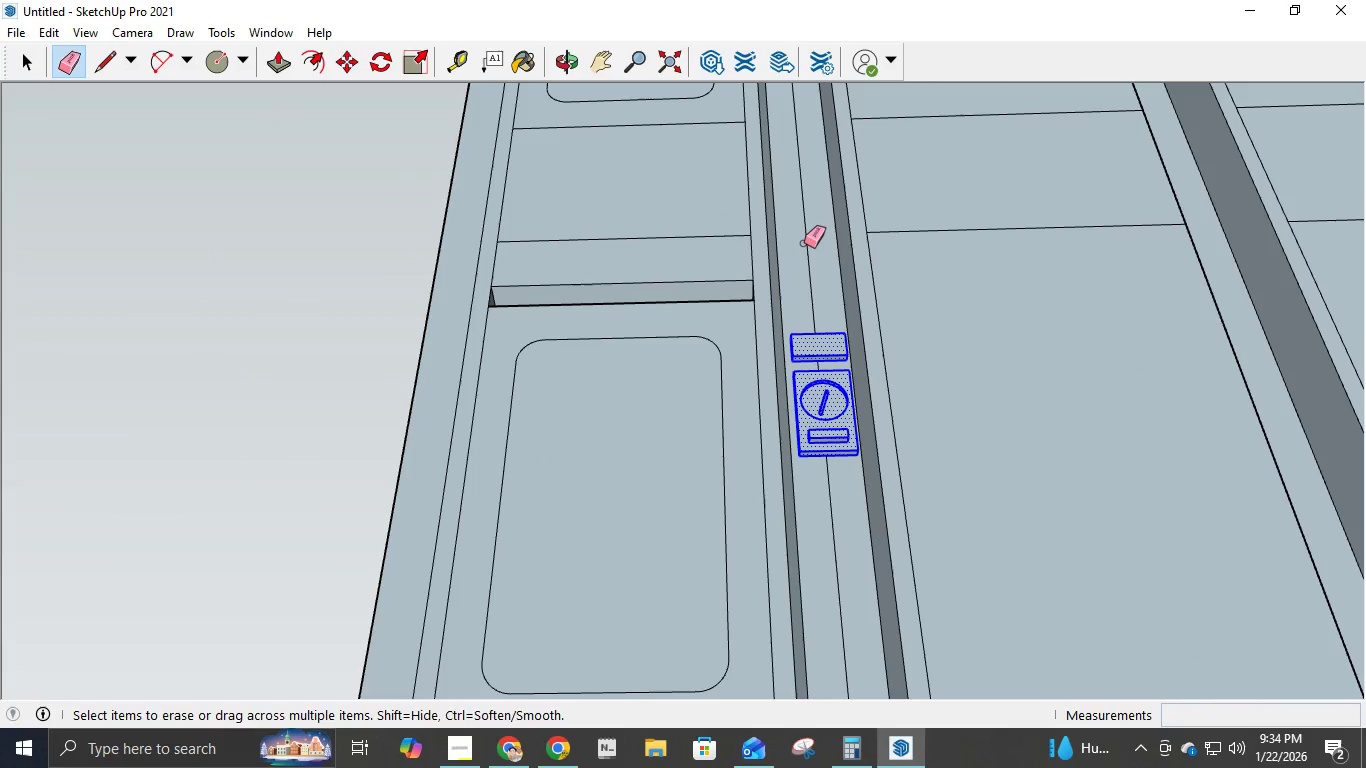 
left_click([805, 242])
 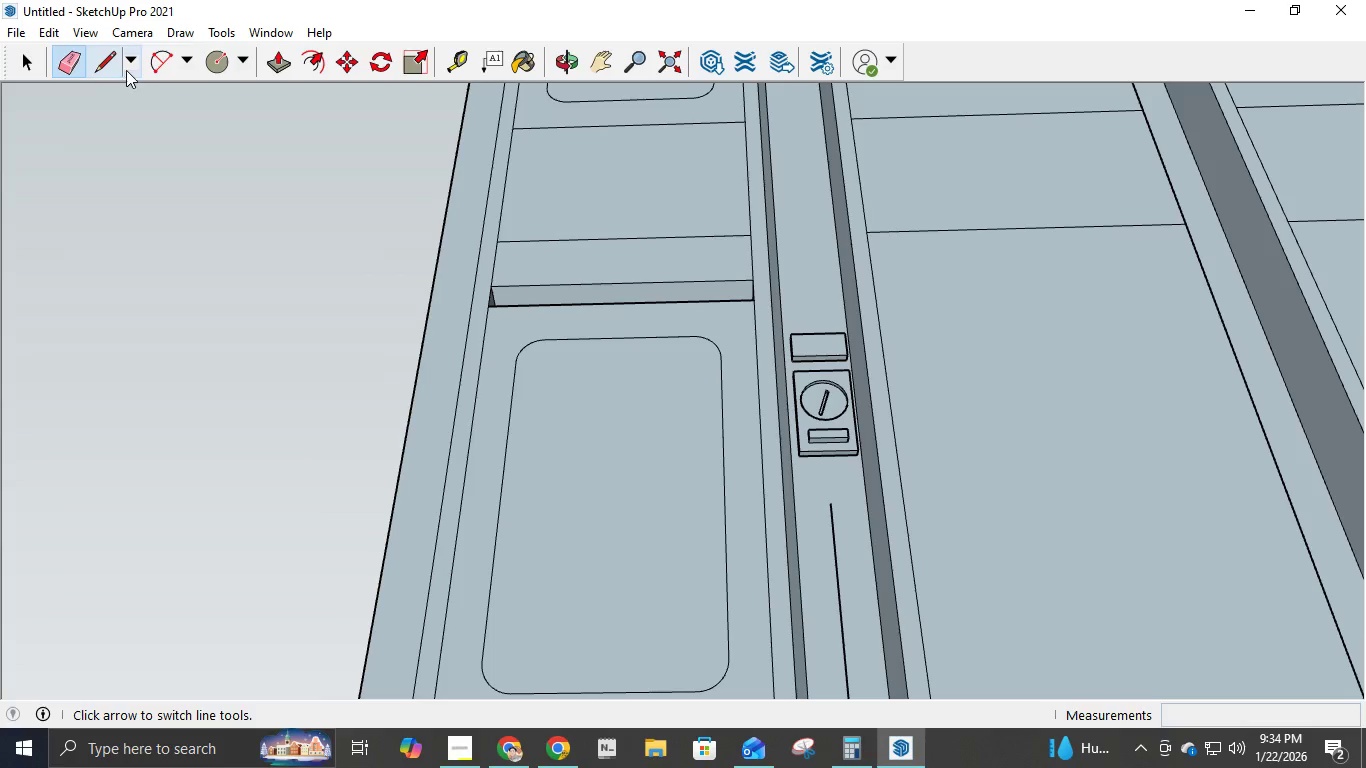 
key(Control+Z)
 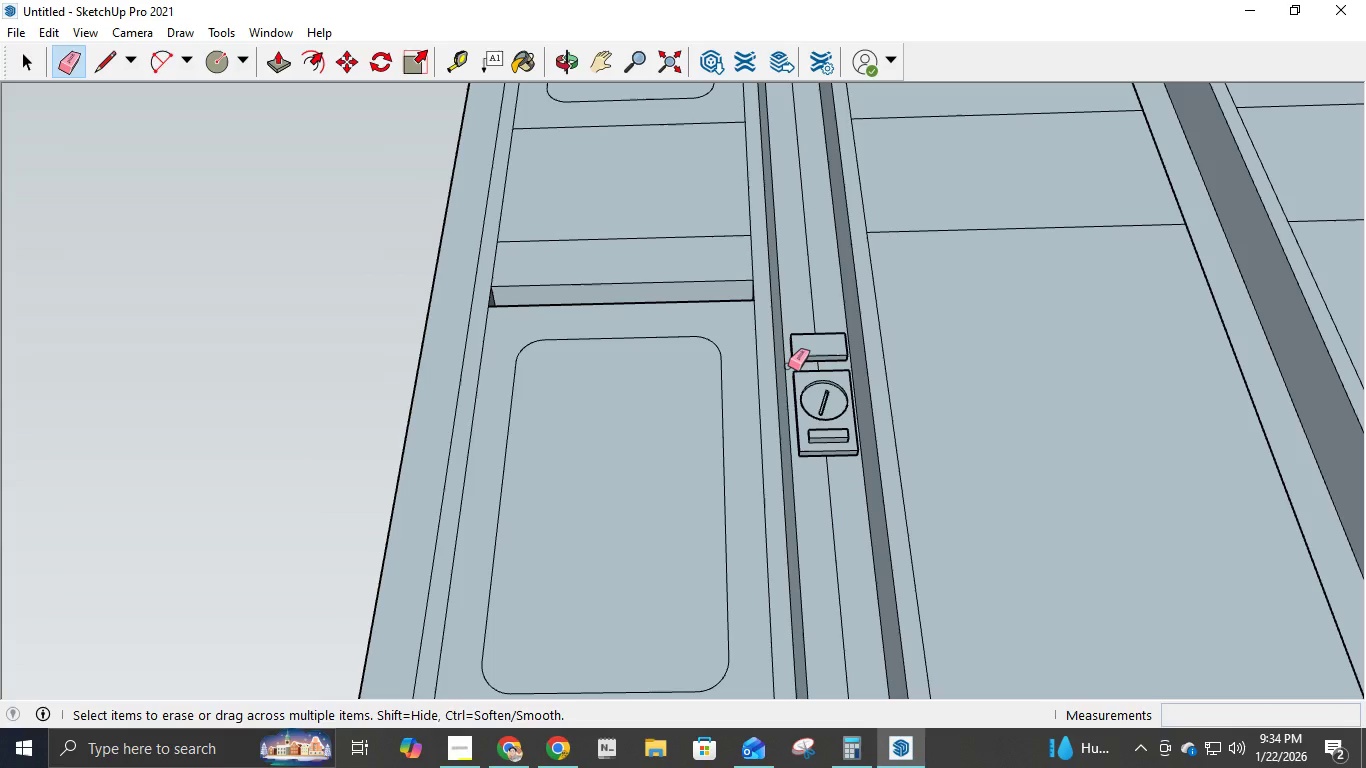 
key(Control+ControlLeft)
 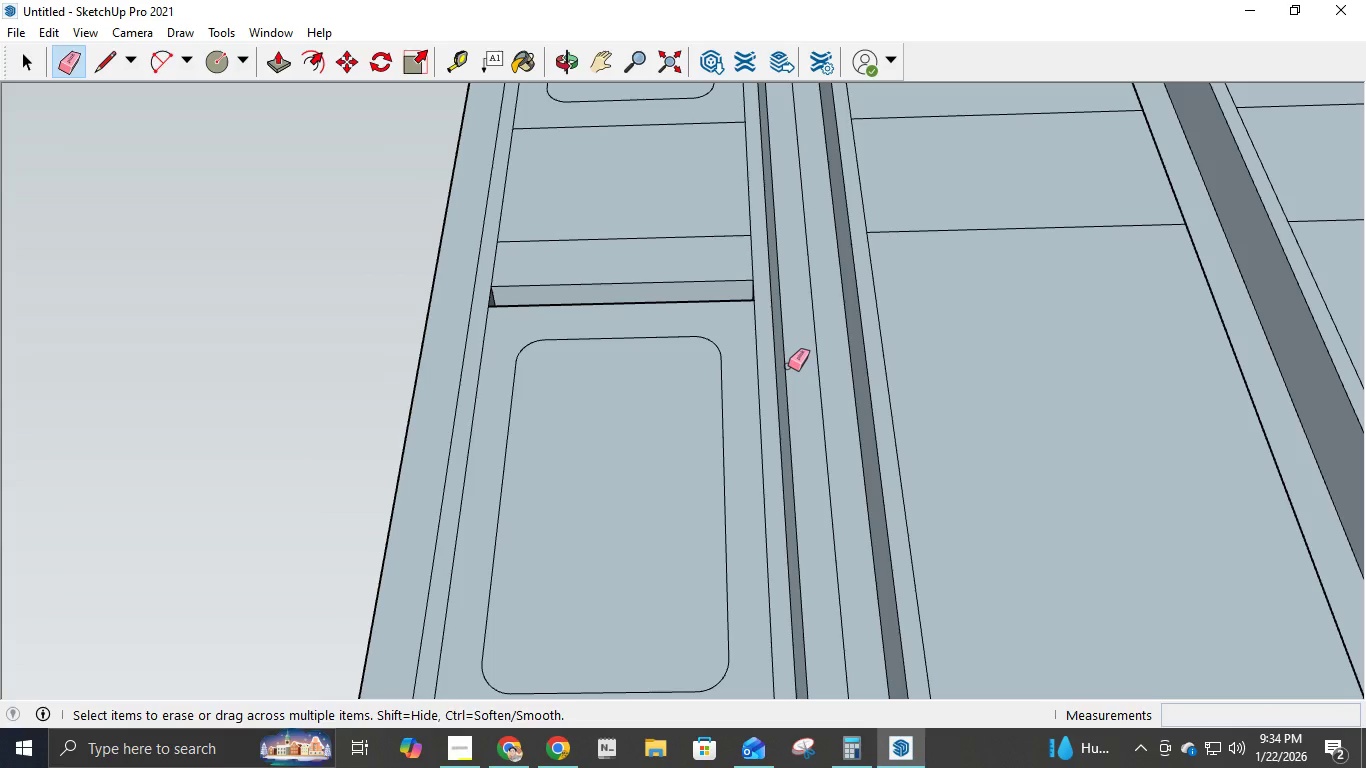 
key(Control+Z)
 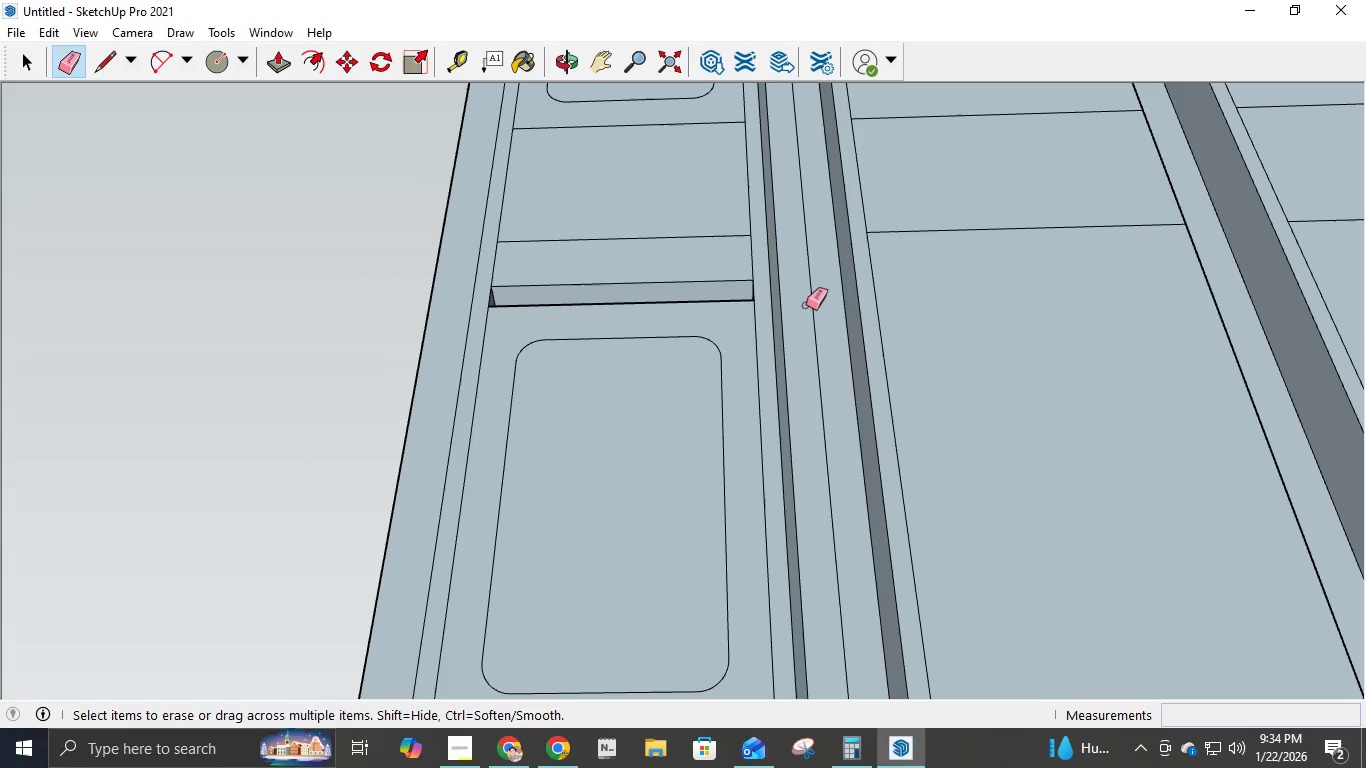 
key(Control+ControlLeft)
 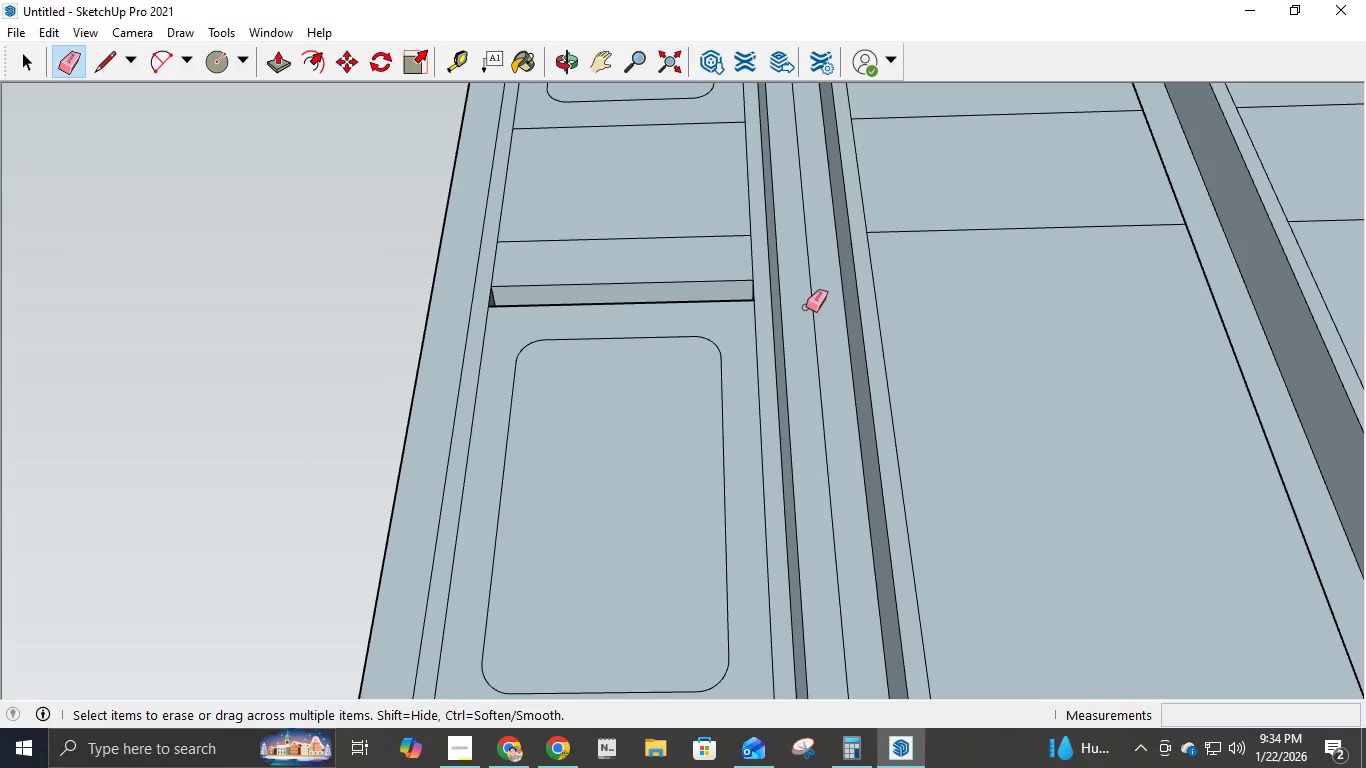 
key(Control+Z)
 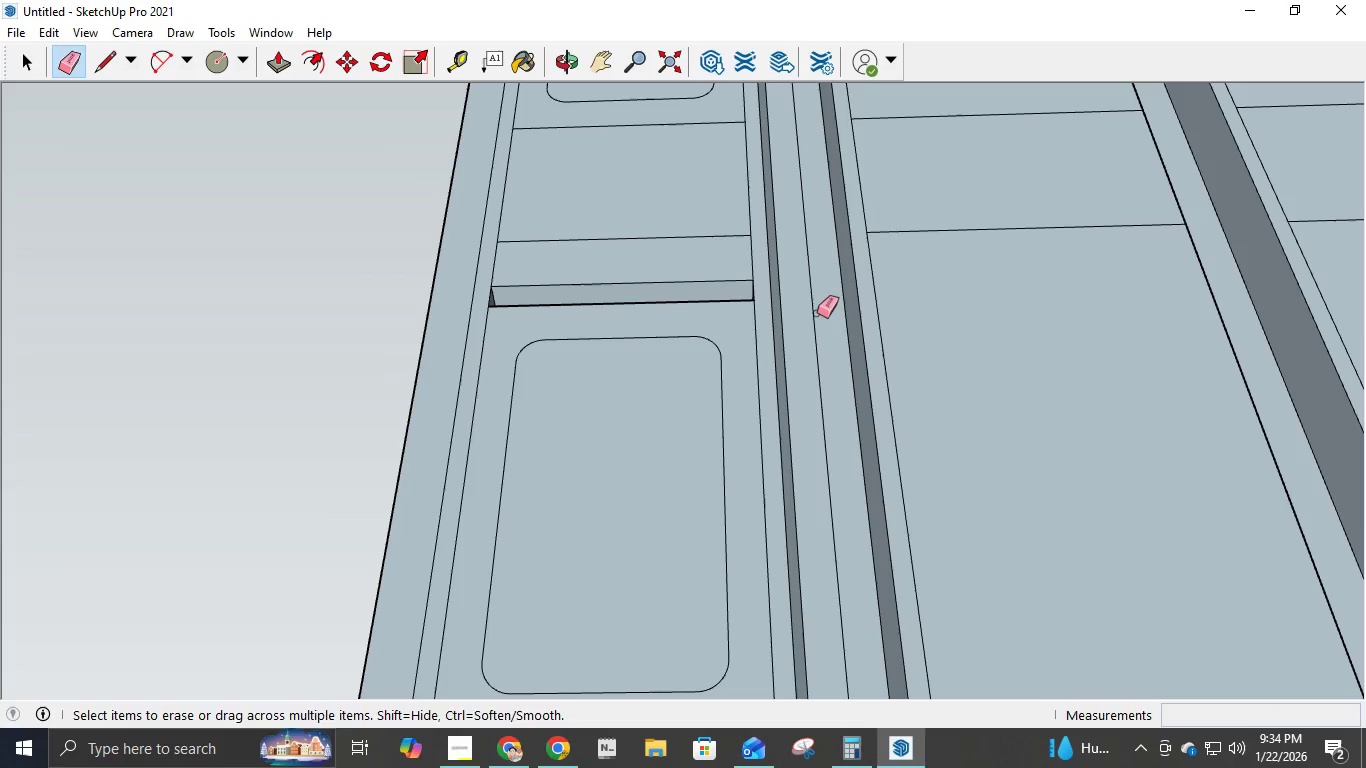 
double_click([806, 311])
 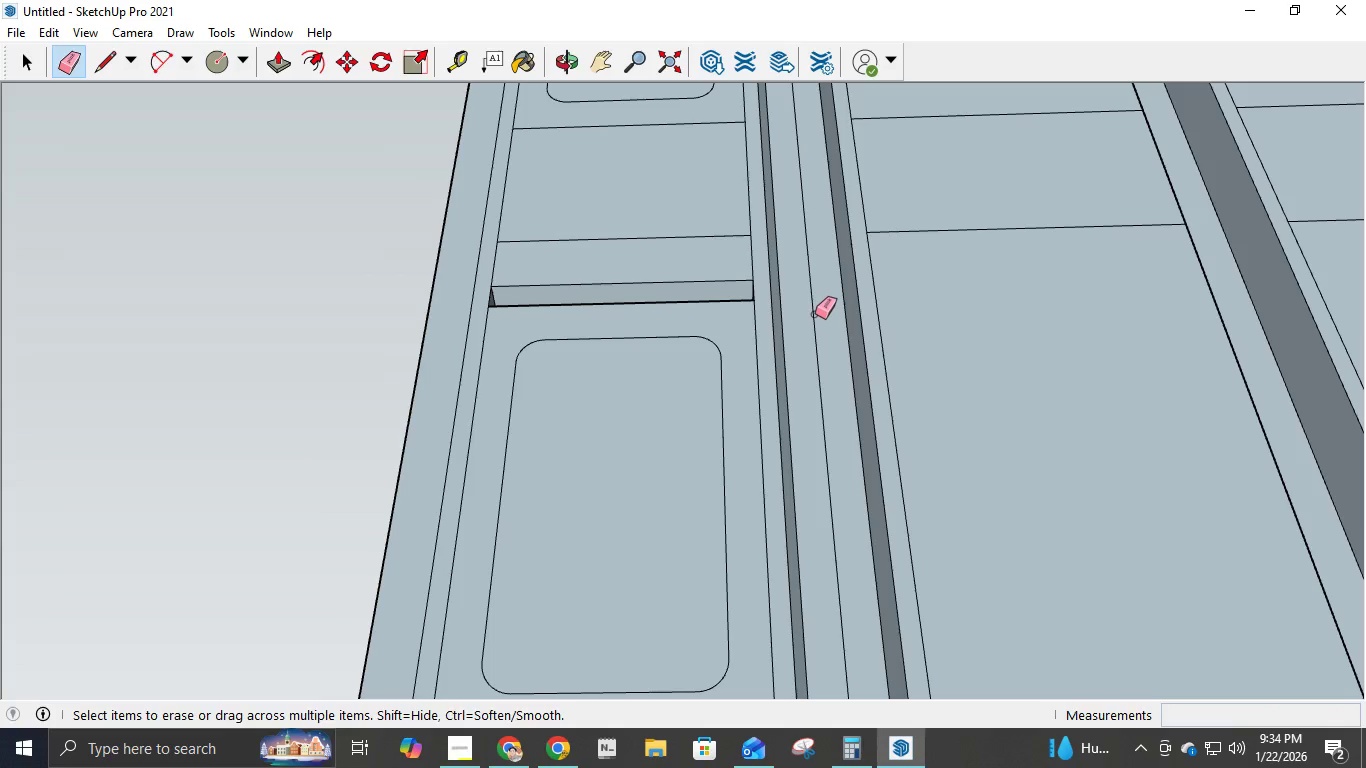 
triple_click([815, 314])
 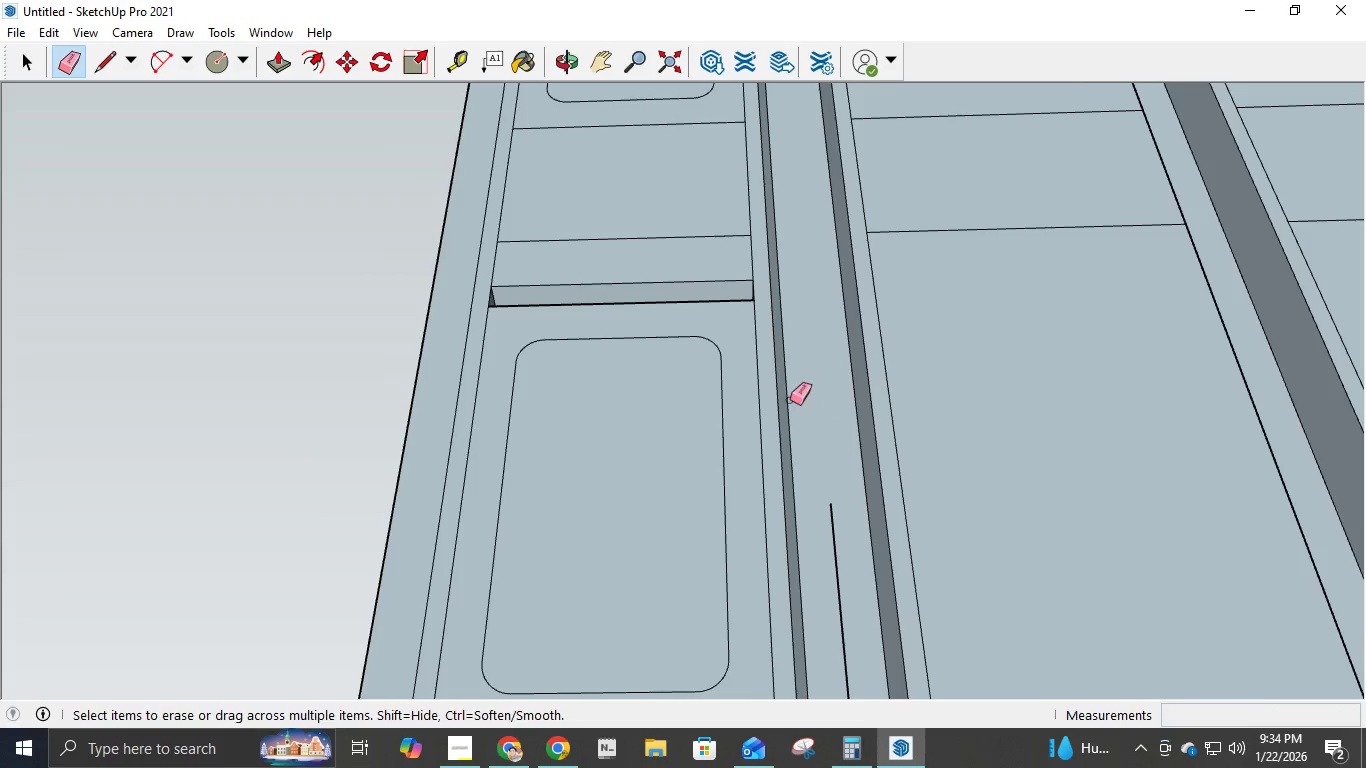 
scroll: coordinate [798, 398], scroll_direction: down, amount: 9.0
 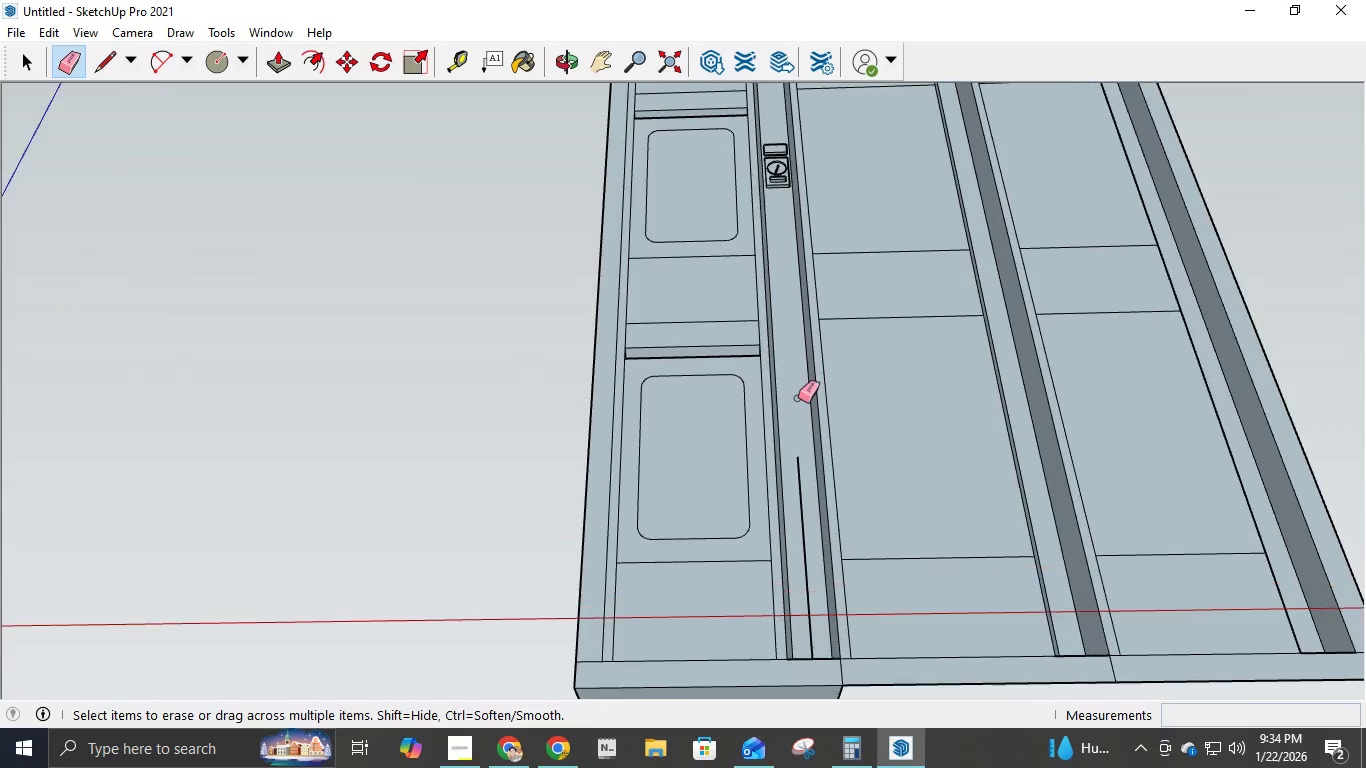 
key(Control+V)
 